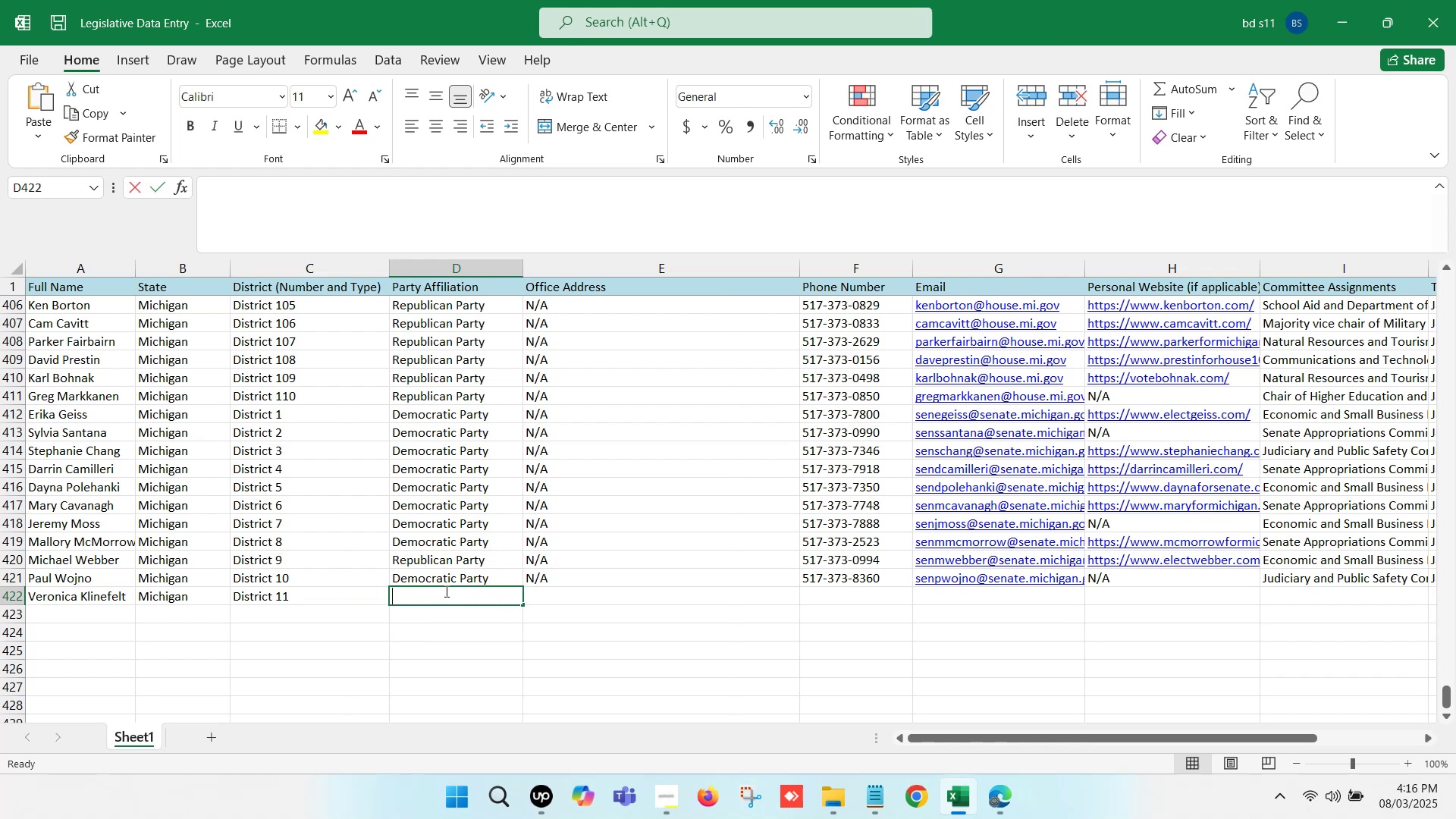 
key(Control+ControlLeft)
 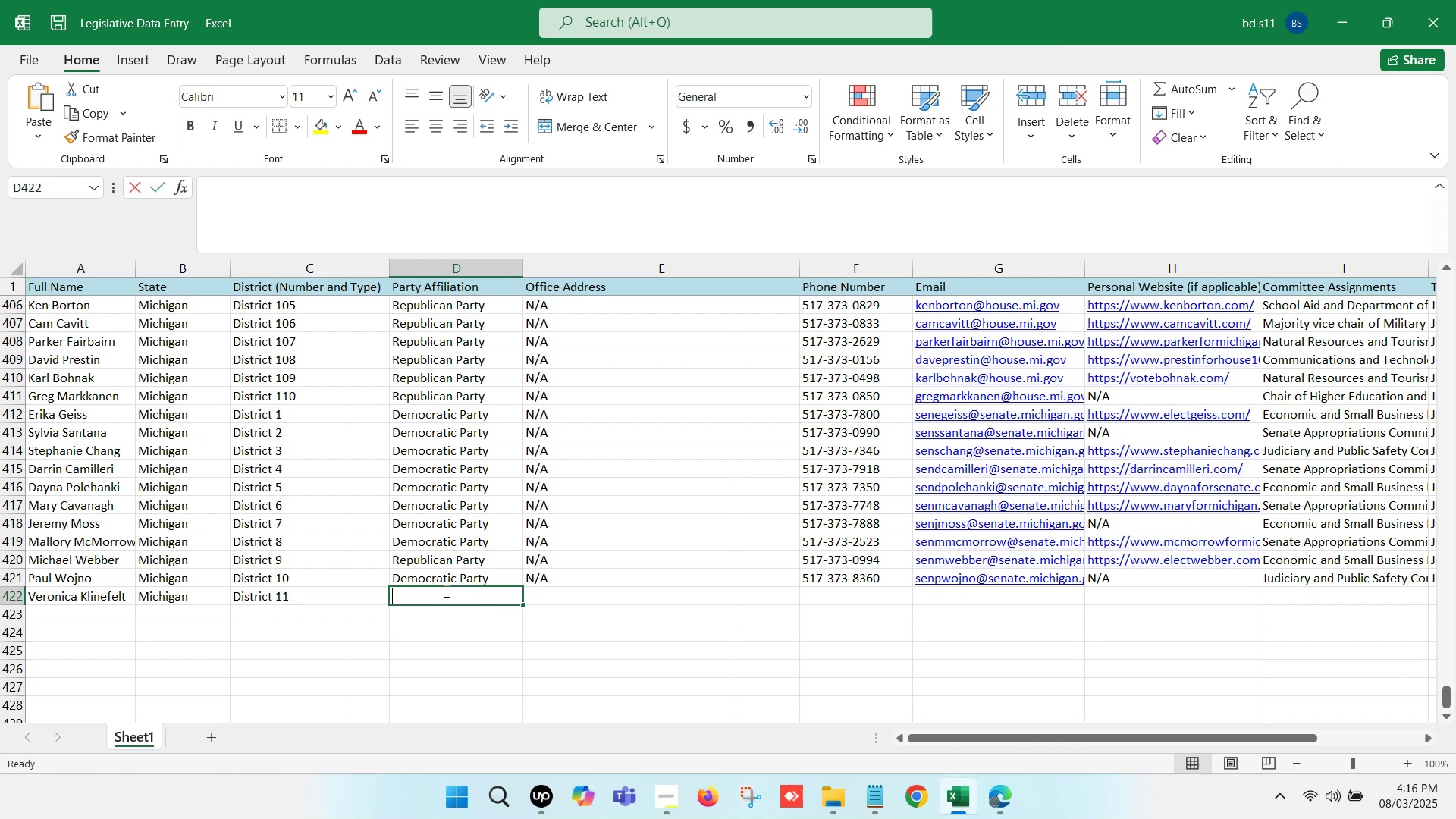 
key(Control+V)
 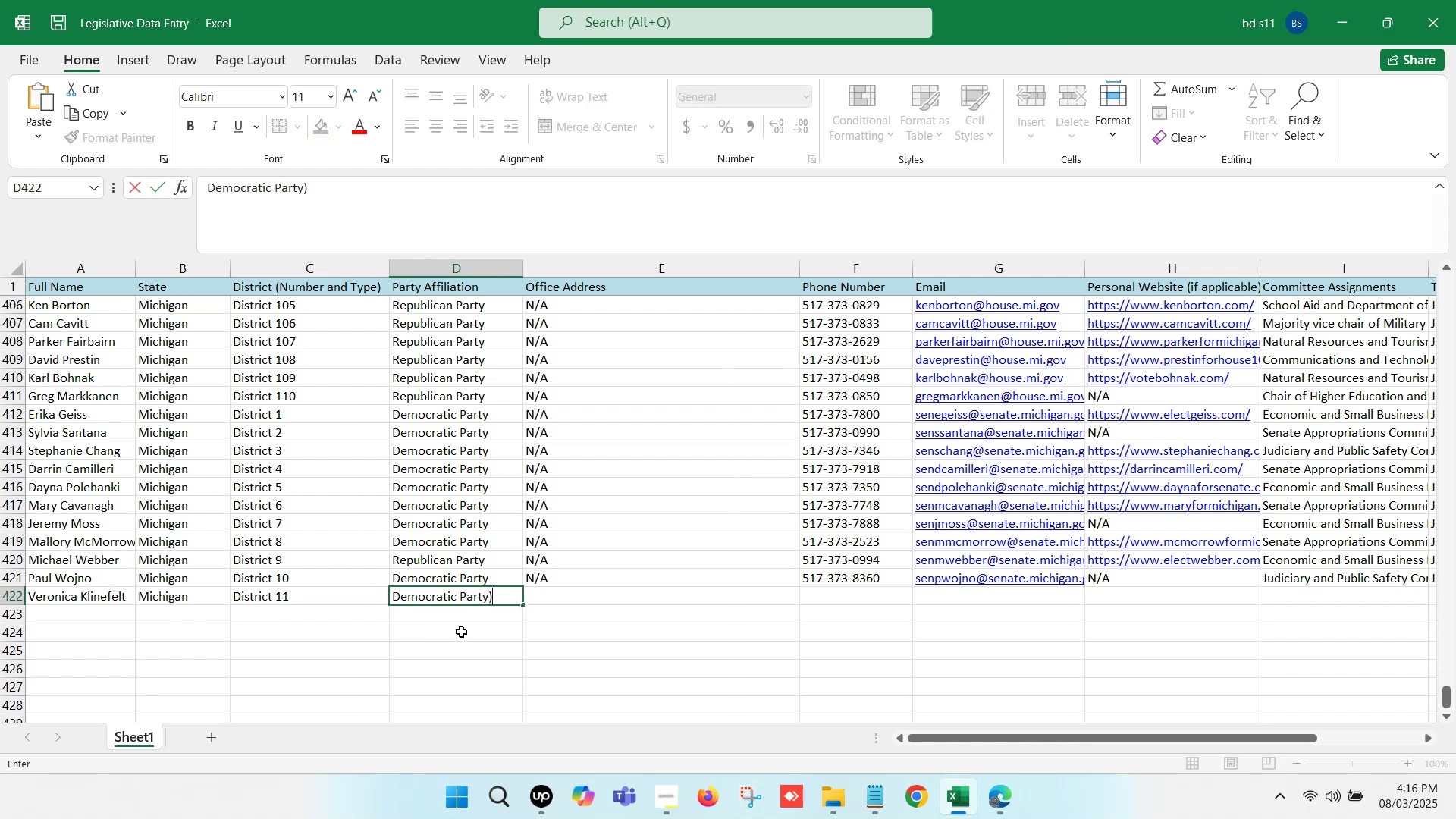 
key(Backspace)
 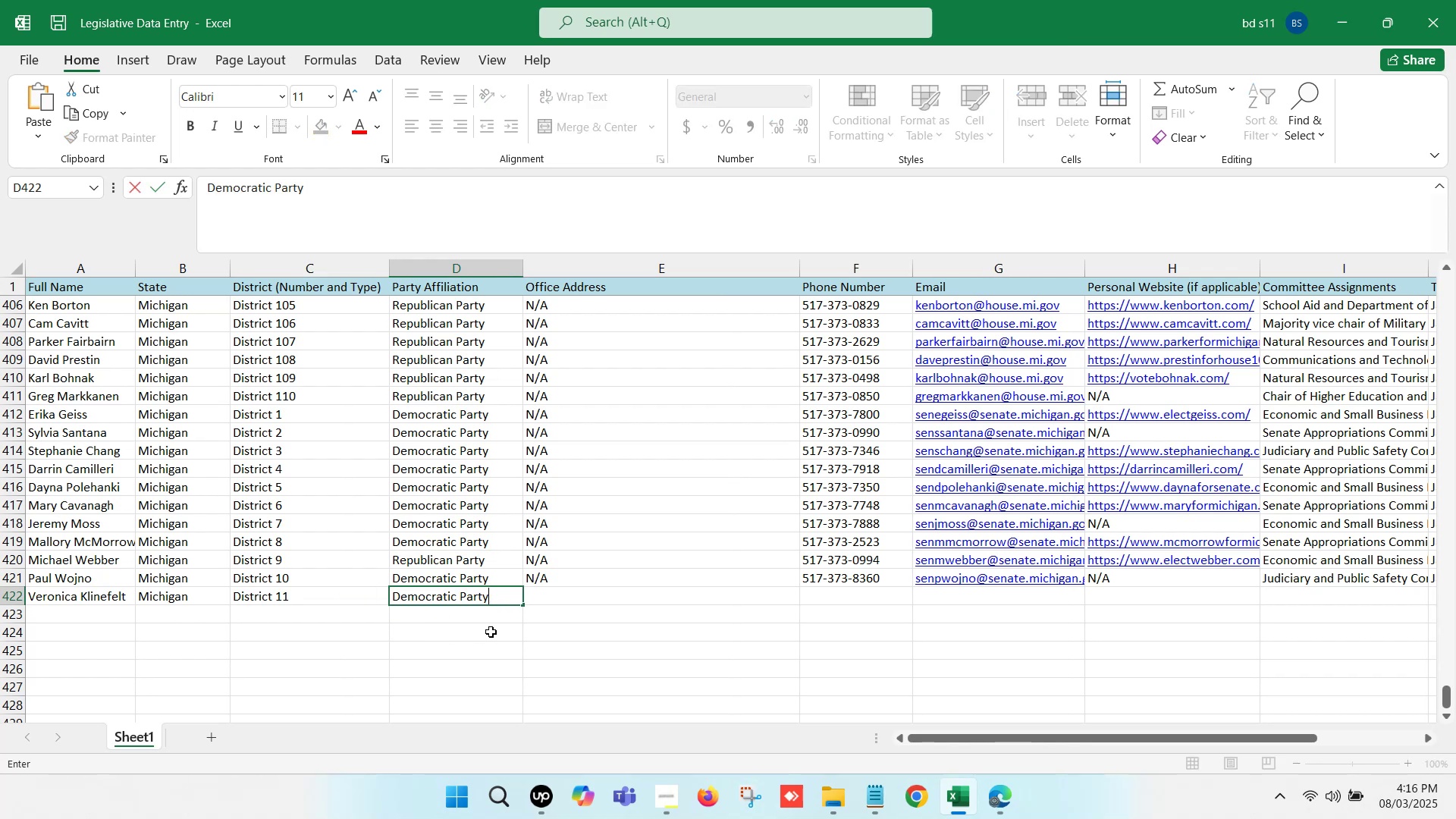 
left_click([501, 634])
 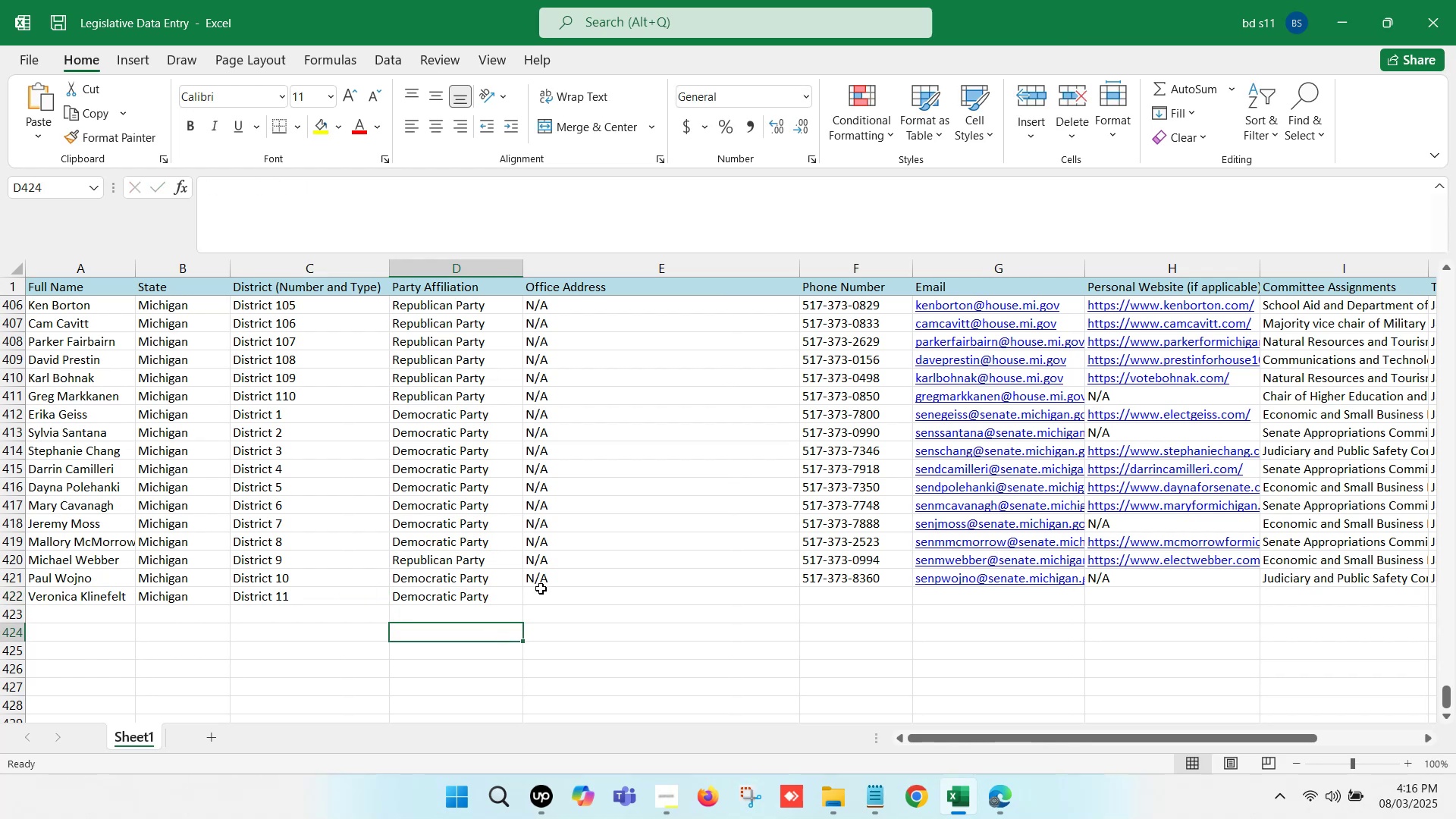 
left_click([550, 579])
 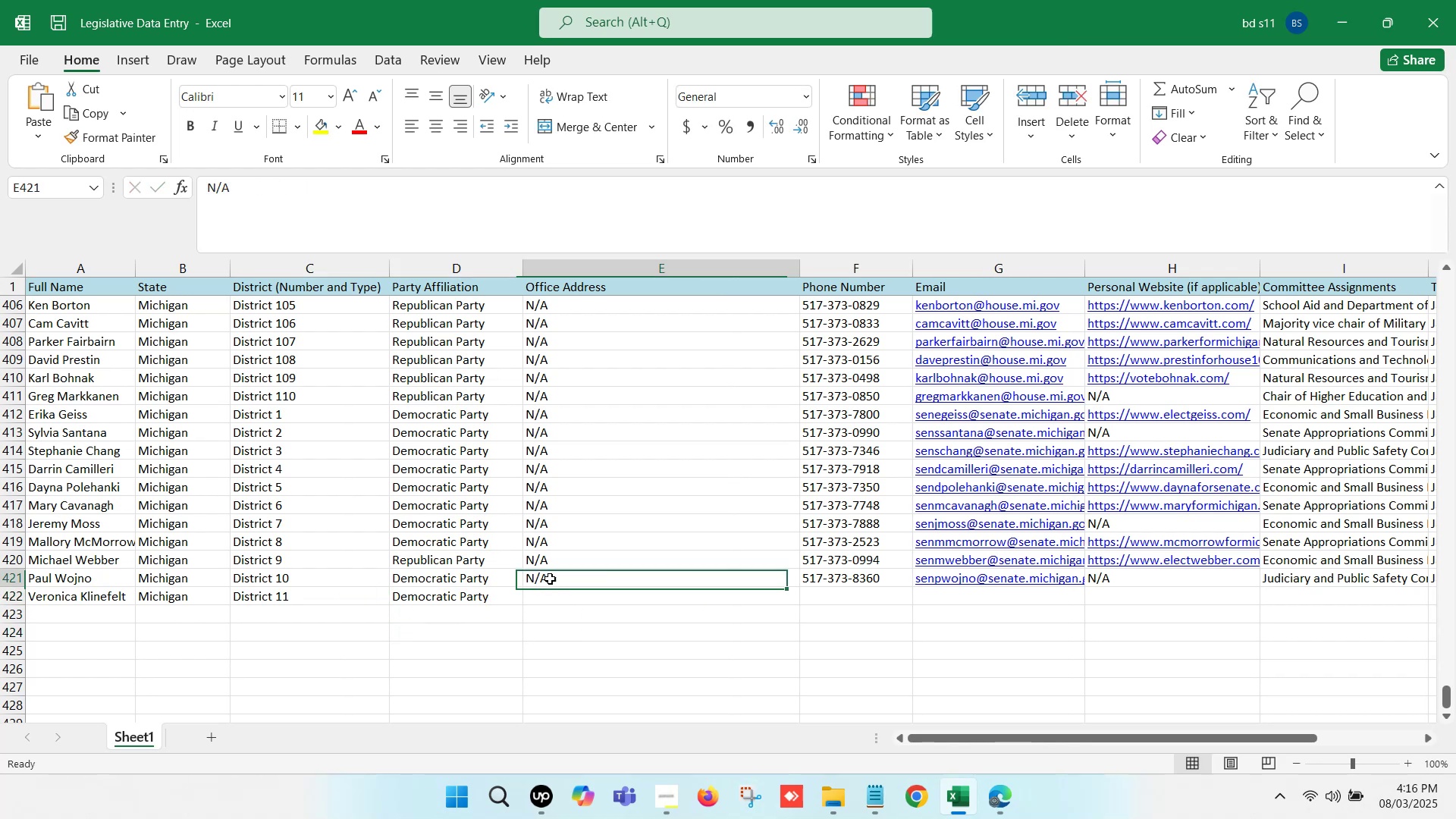 
key(Control+ControlLeft)
 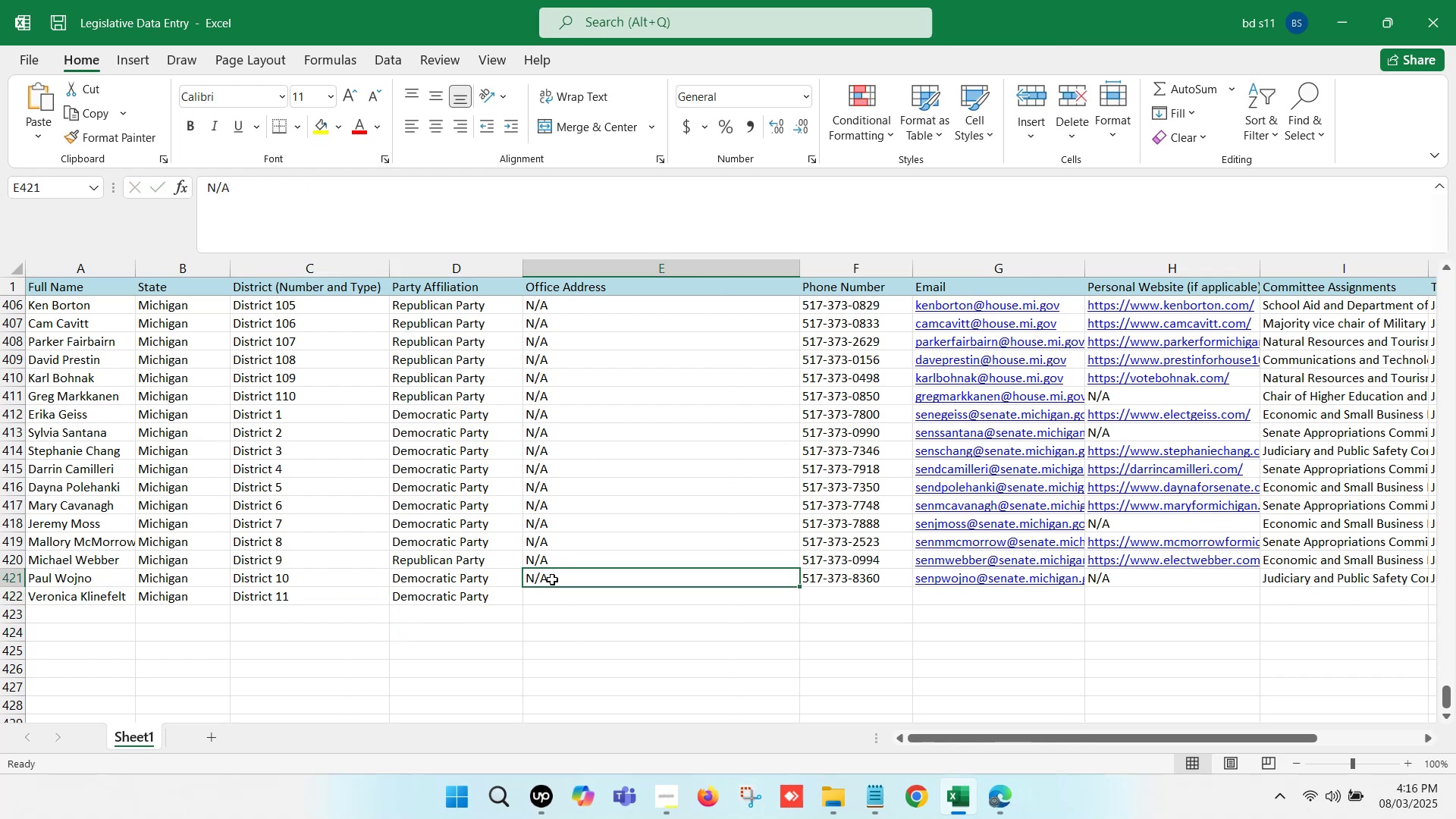 
key(Control+C)
 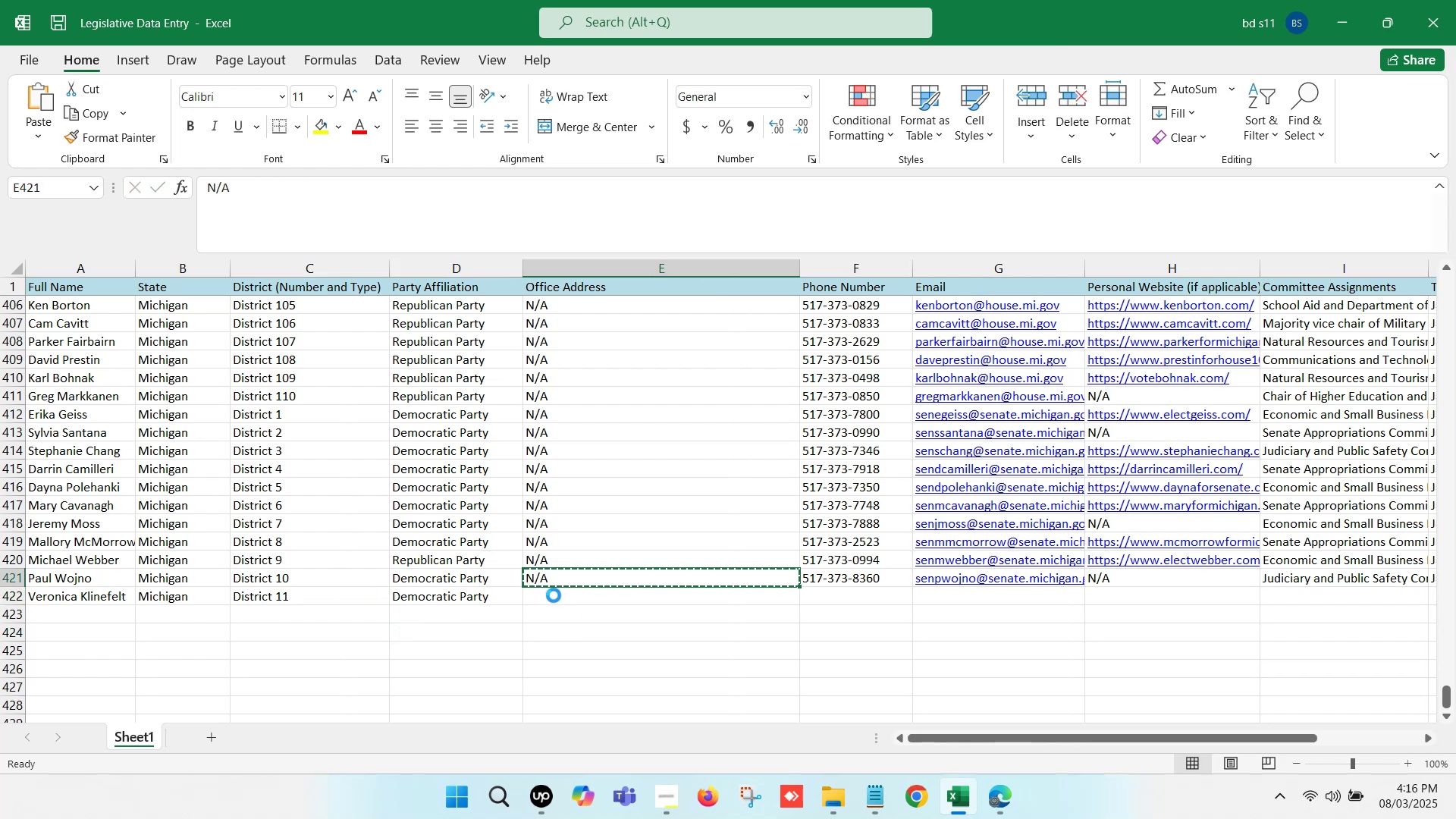 
key(Control+ControlLeft)
 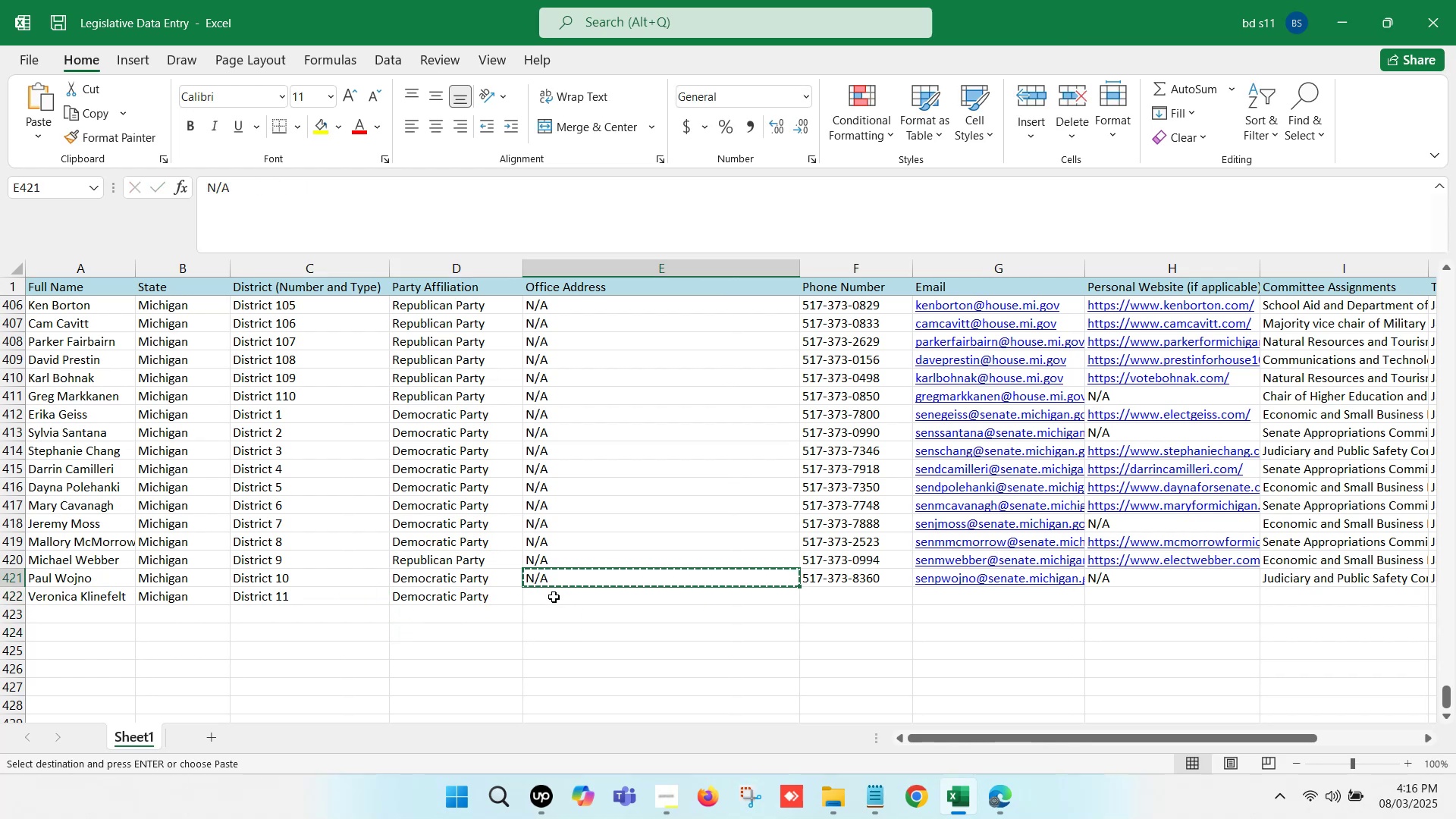 
left_click([554, 597])
 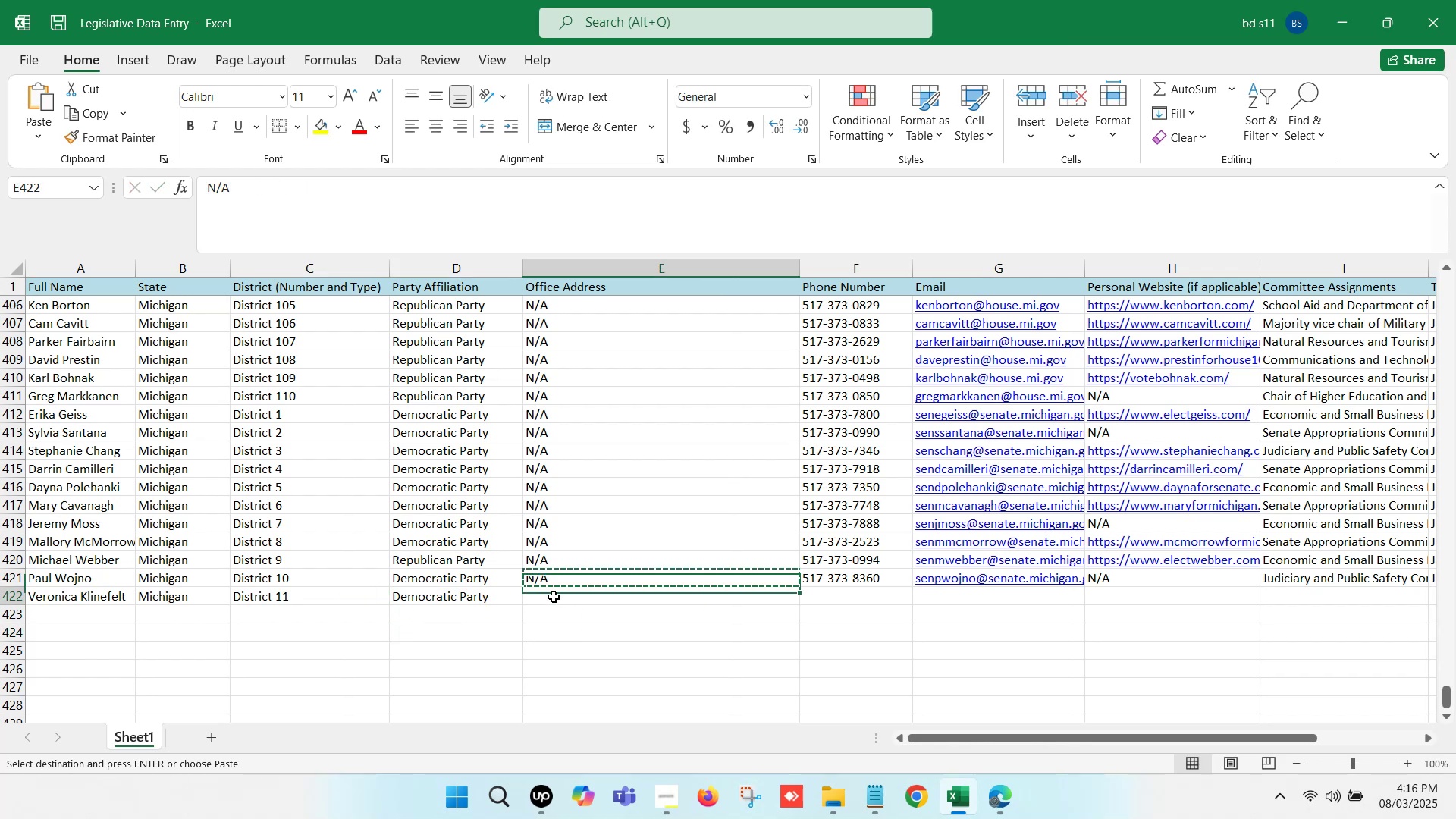 
key(Control+V)
 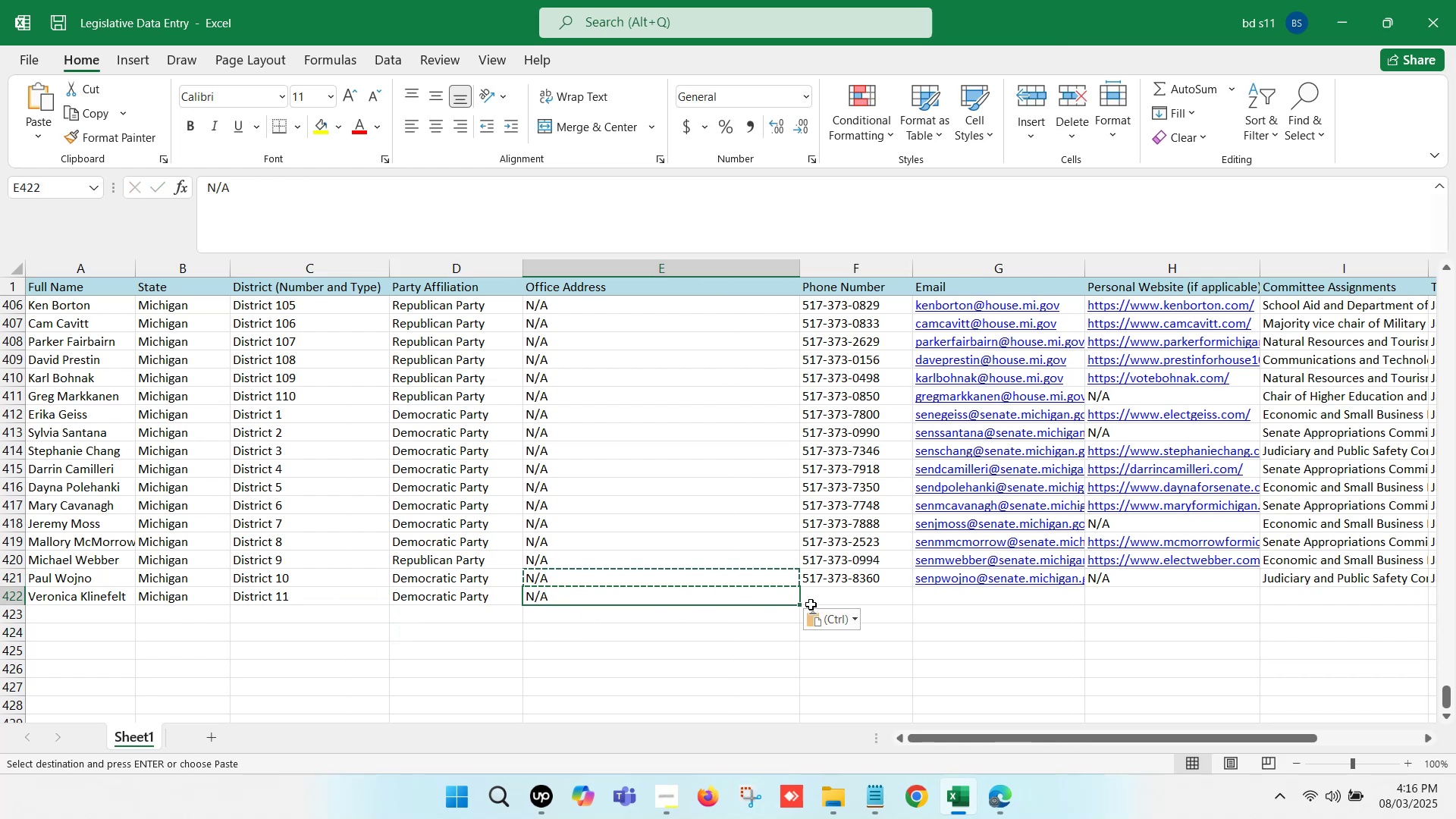 
left_click([830, 597])
 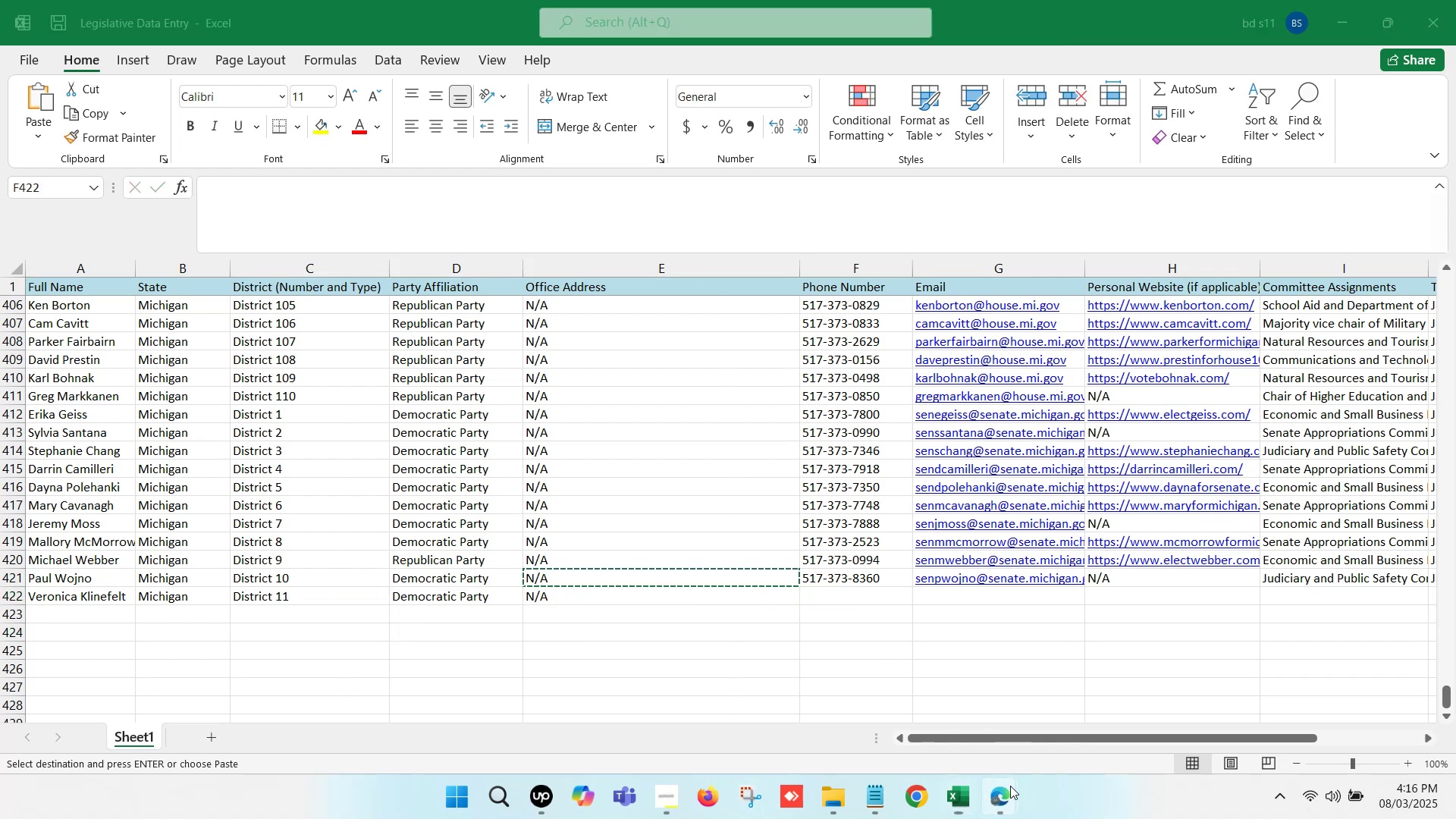 
left_click([821, 695])
 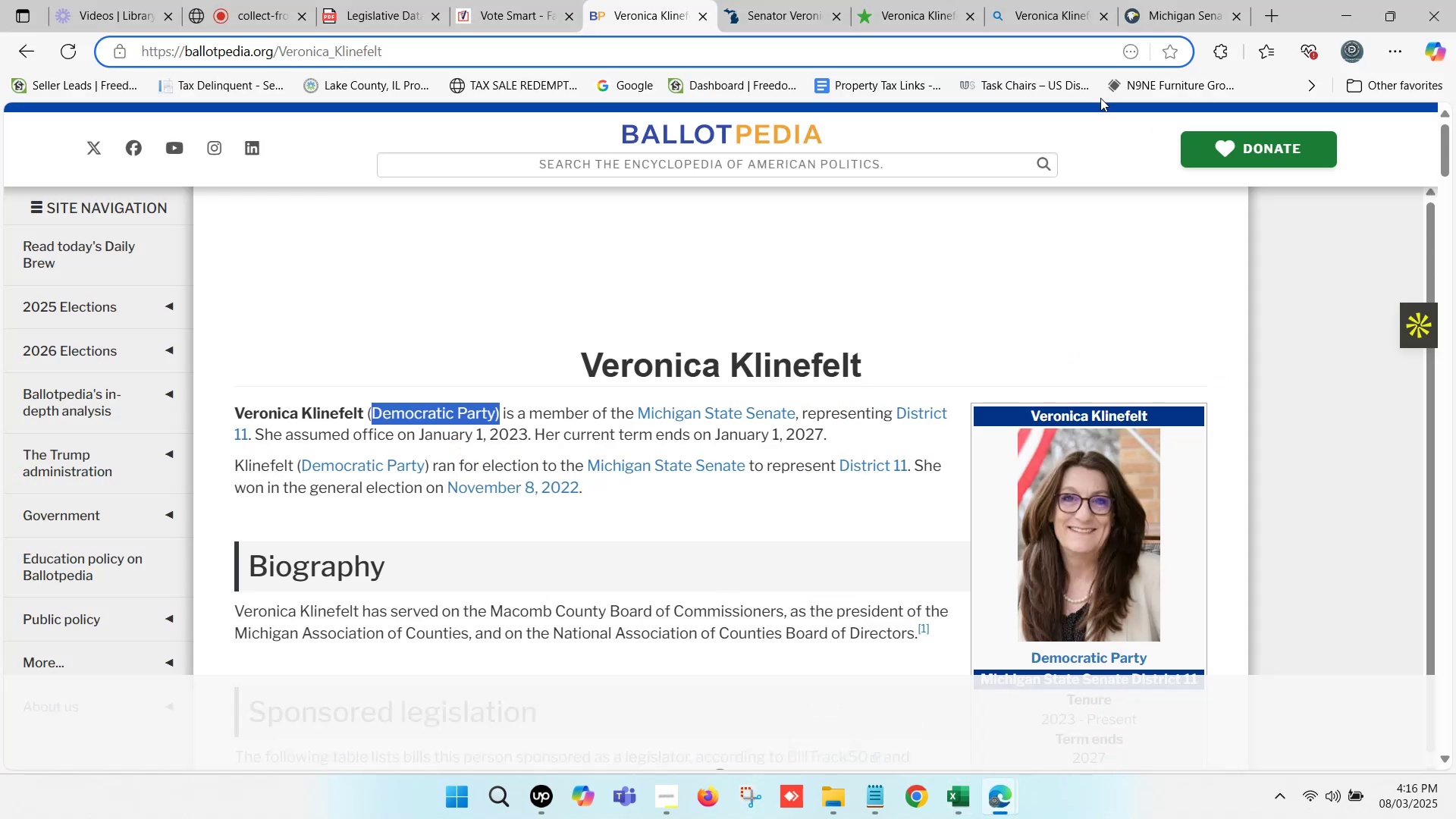 
left_click([1147, 0])
 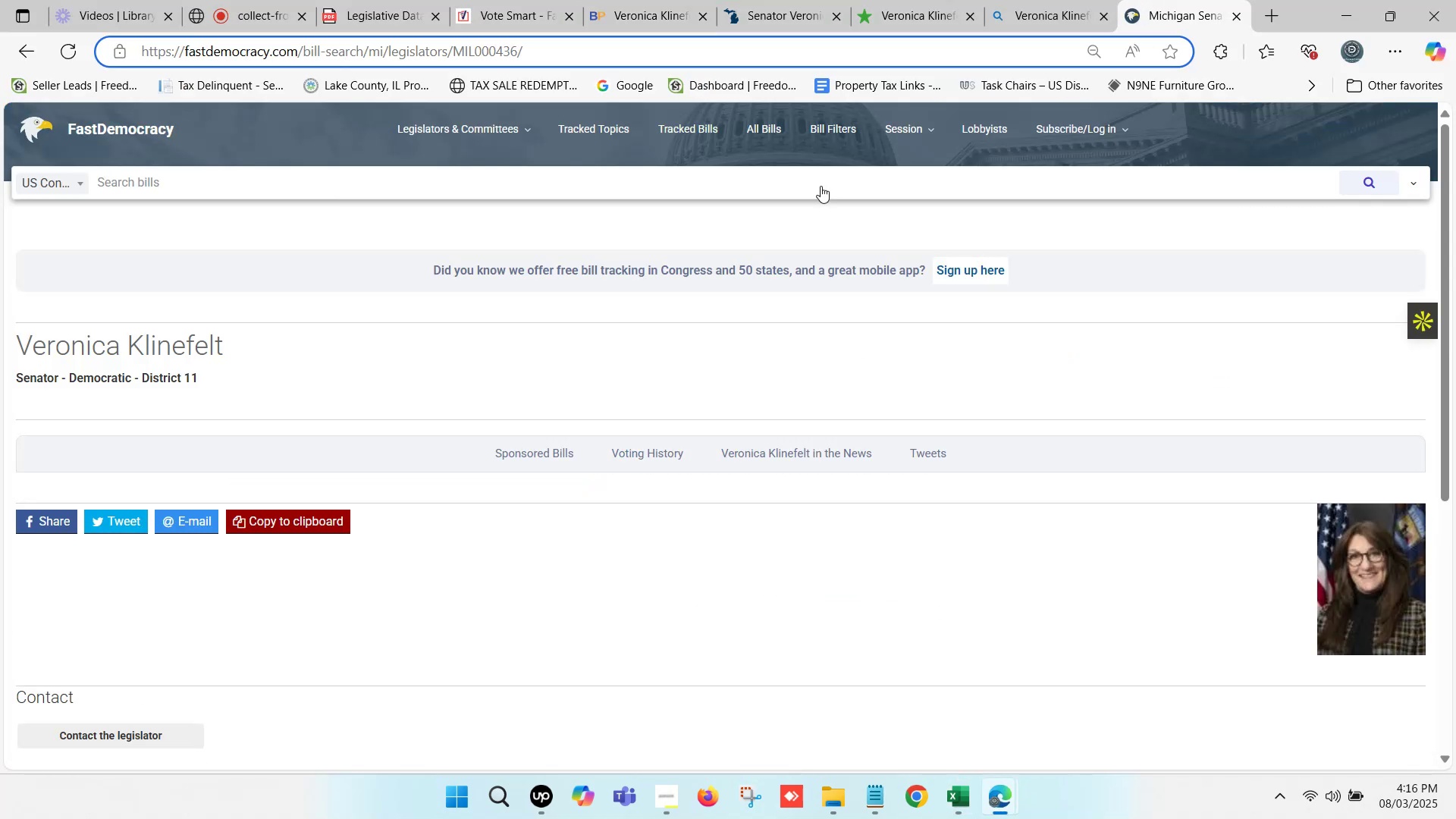 
scroll: coordinate [280, 397], scroll_direction: down, amount: 4.0
 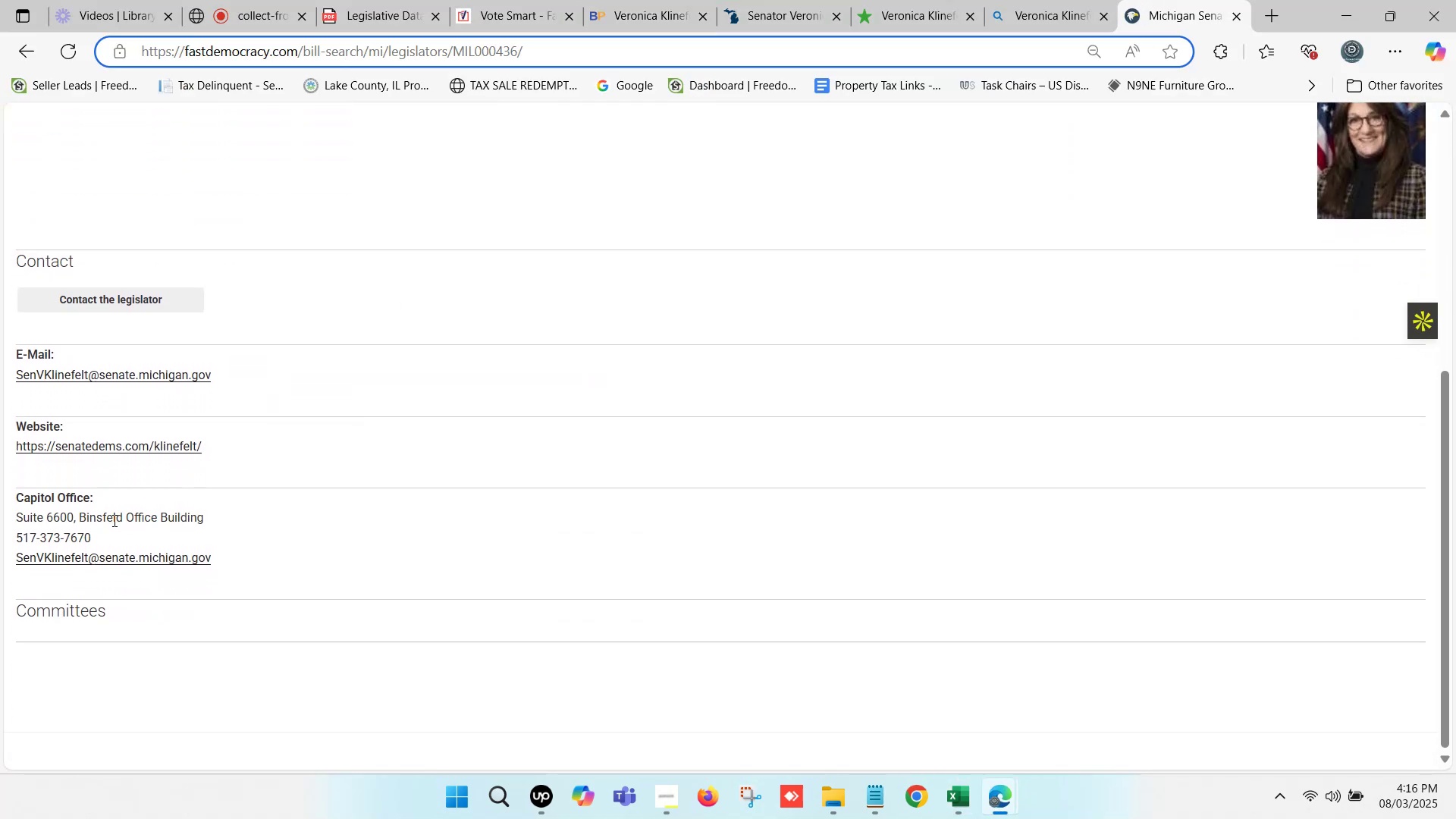 
left_click_drag(start_coordinate=[99, 537], to_coordinate=[0, 530])
 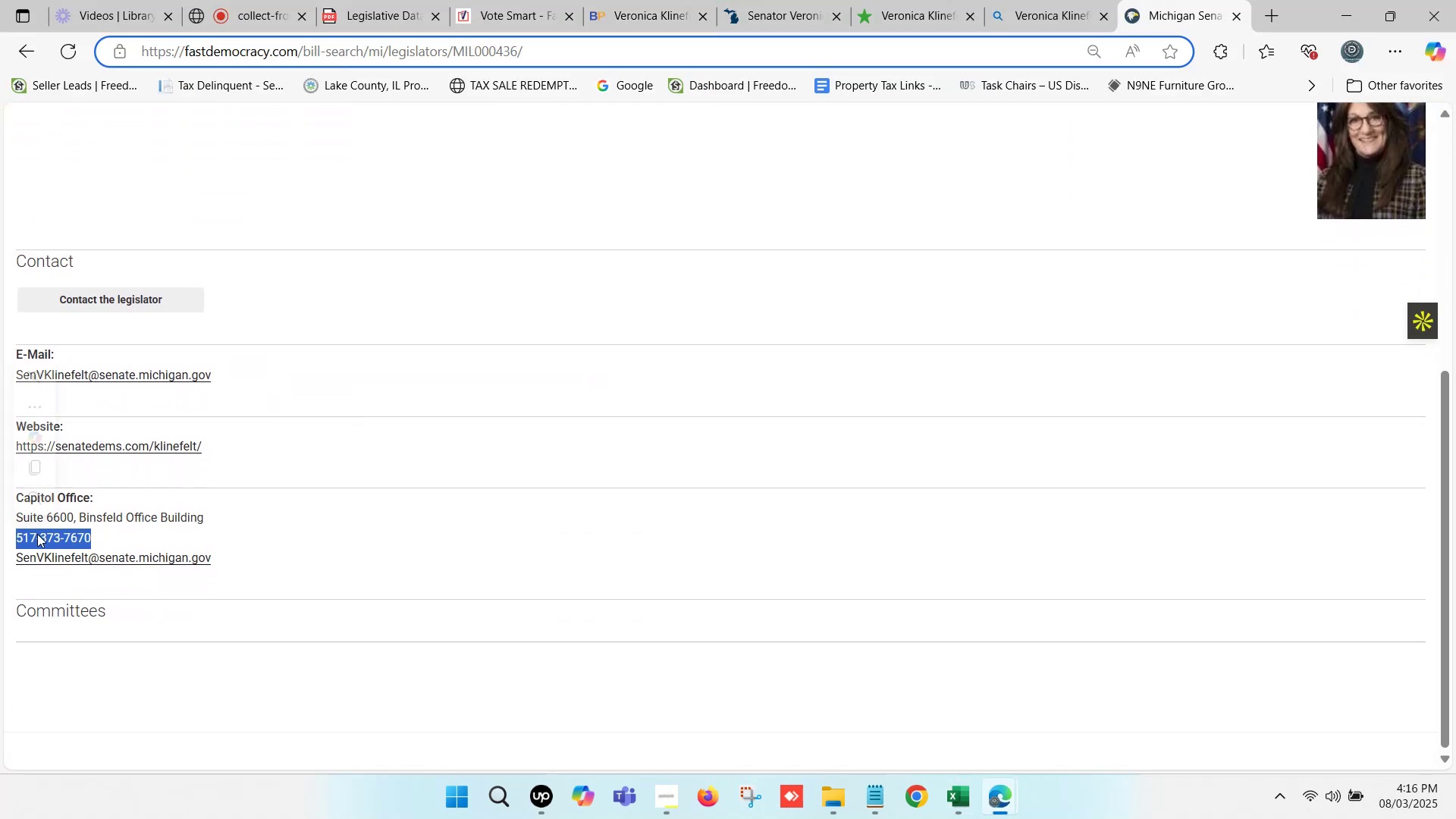 
key(Control+ControlLeft)
 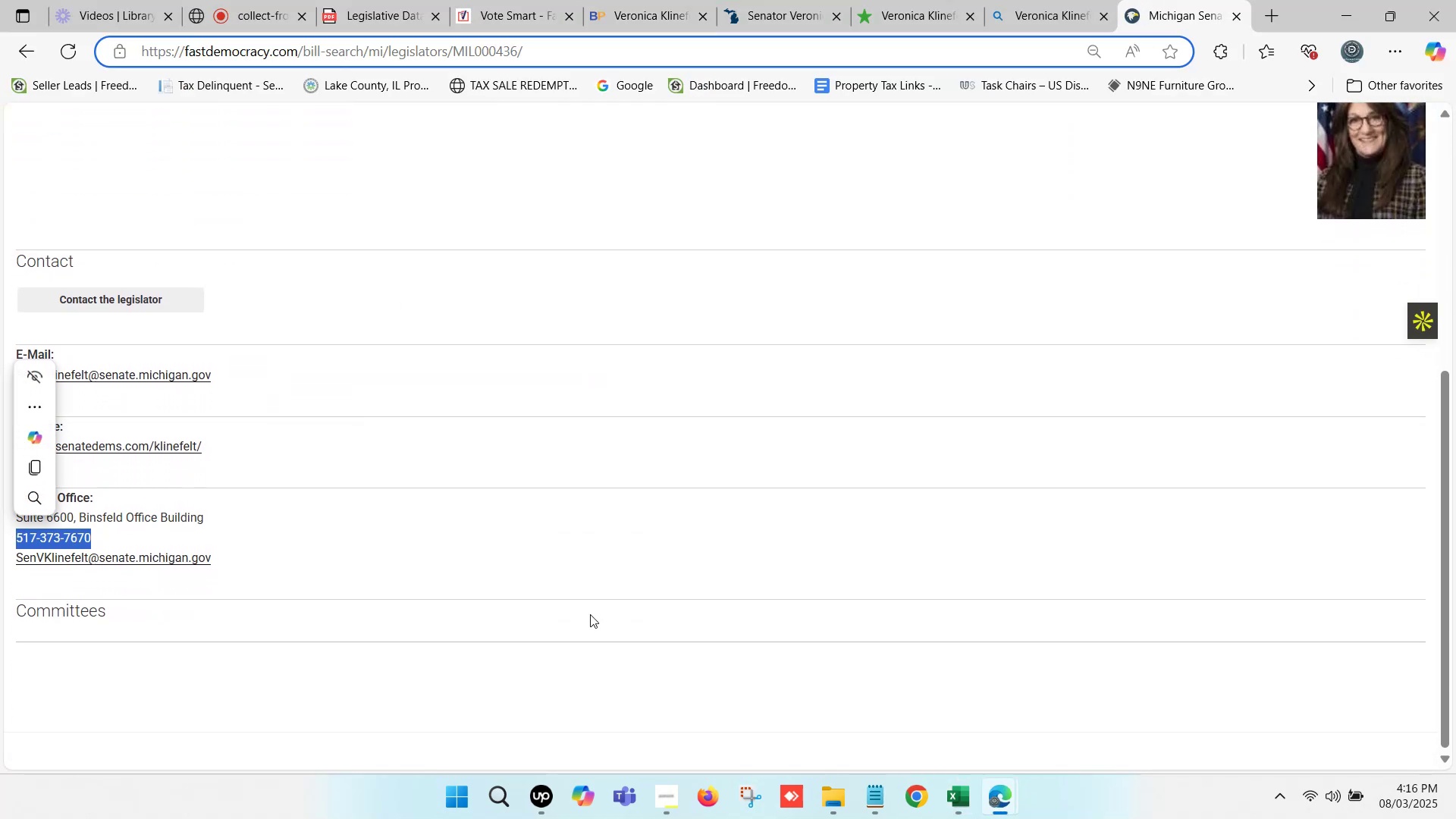 
key(Control+C)
 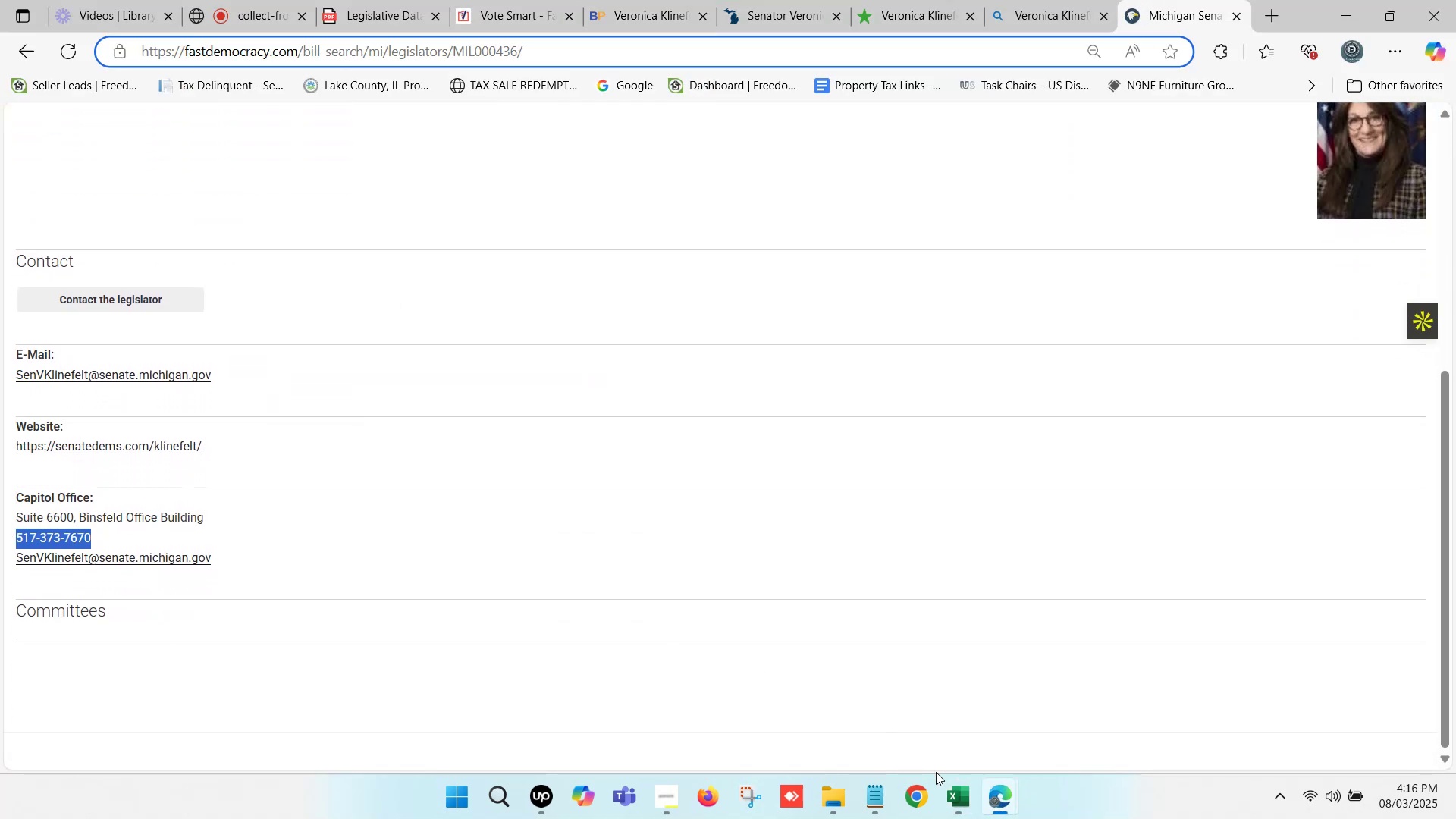 
left_click([946, 777])
 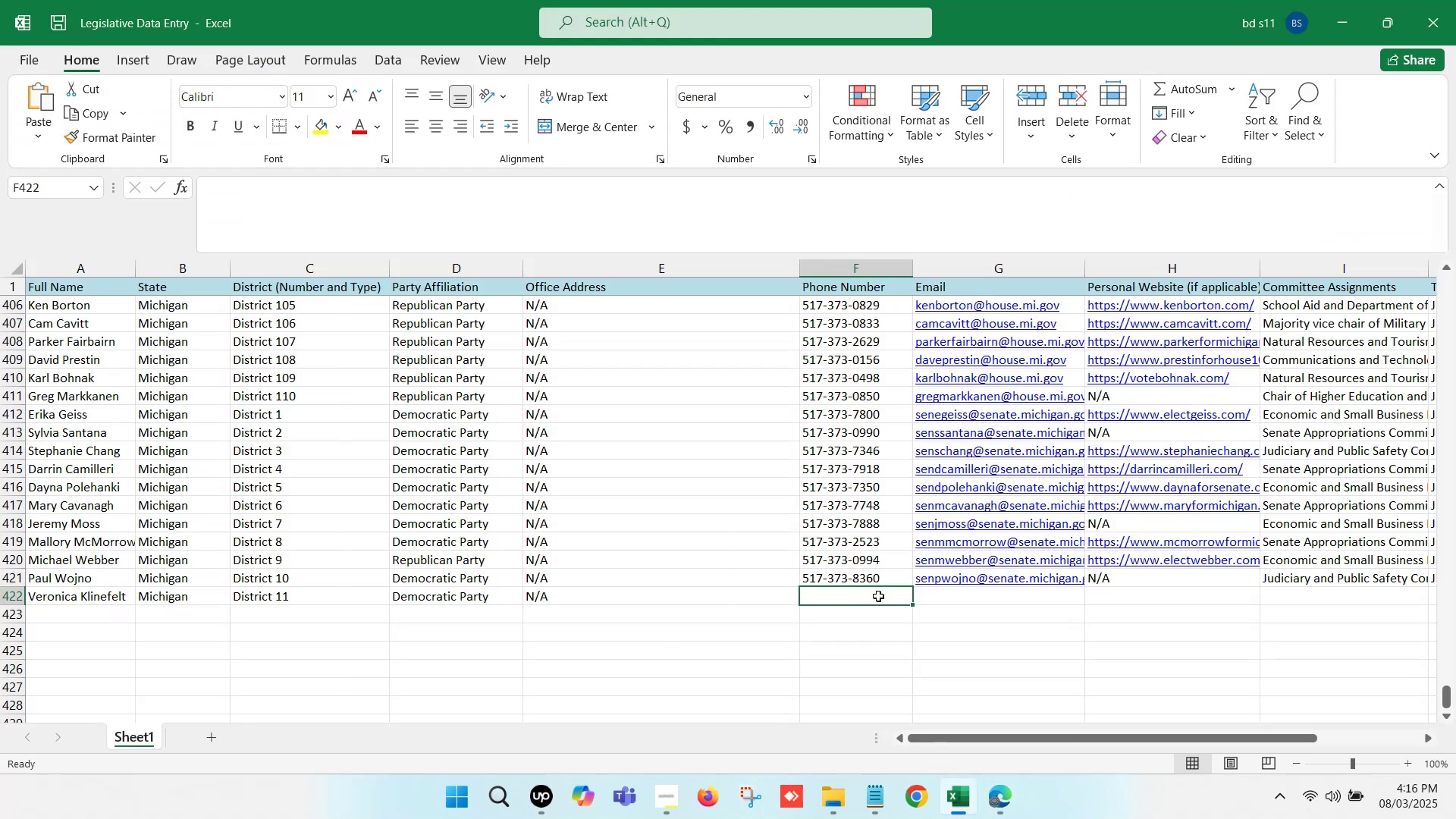 
double_click([877, 595])
 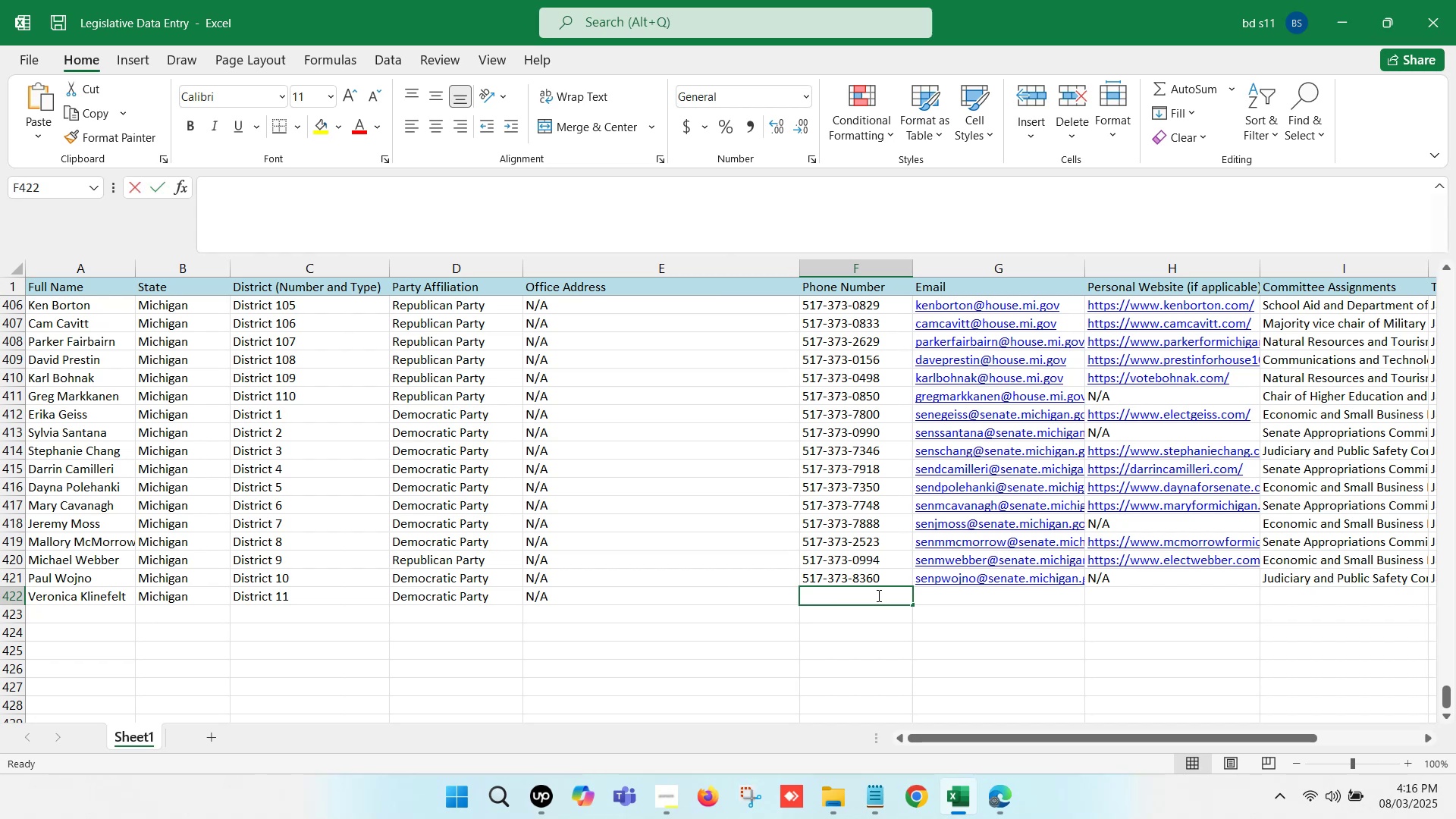 
key(Control+ControlLeft)
 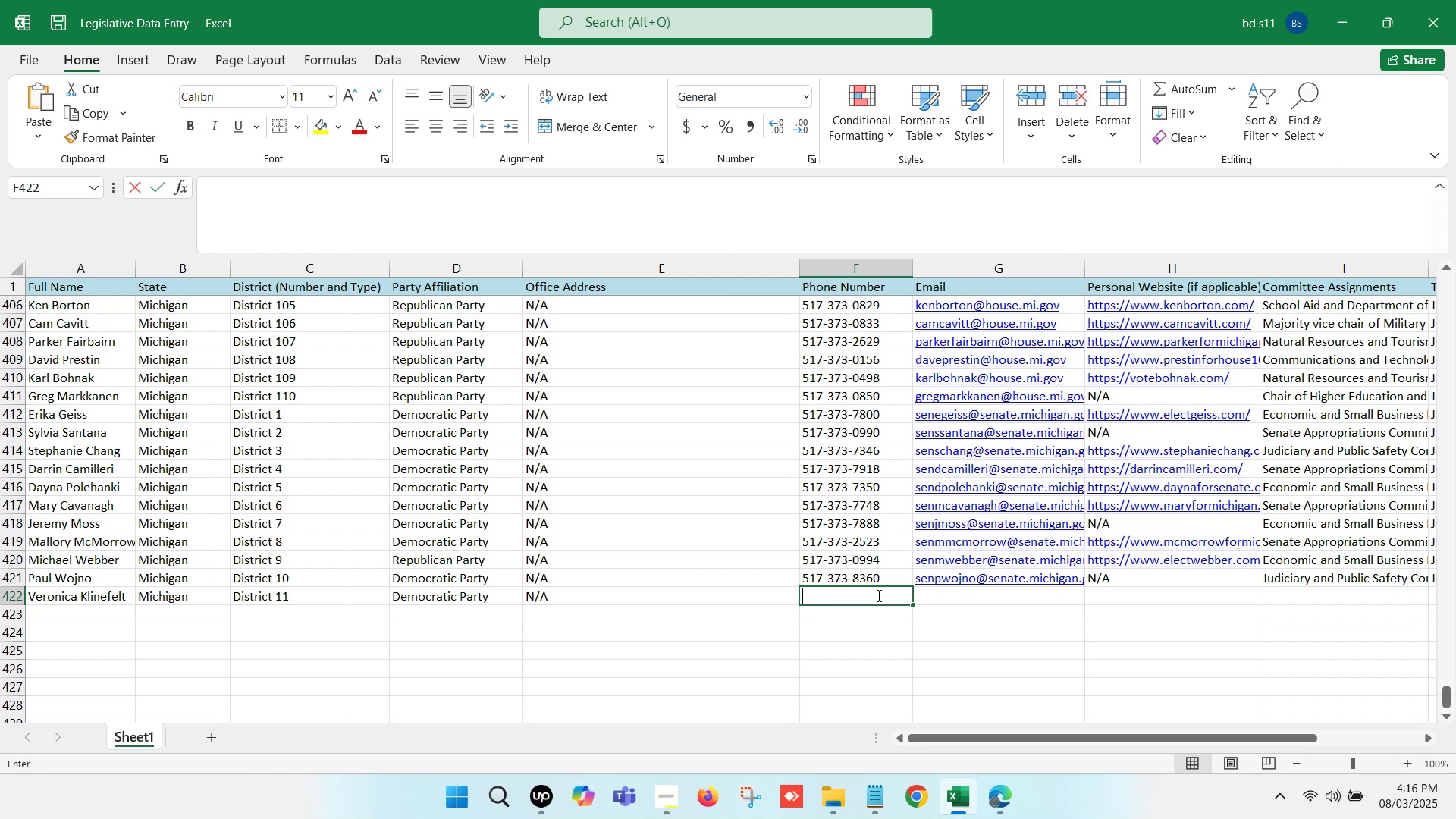 
key(Control+V)
 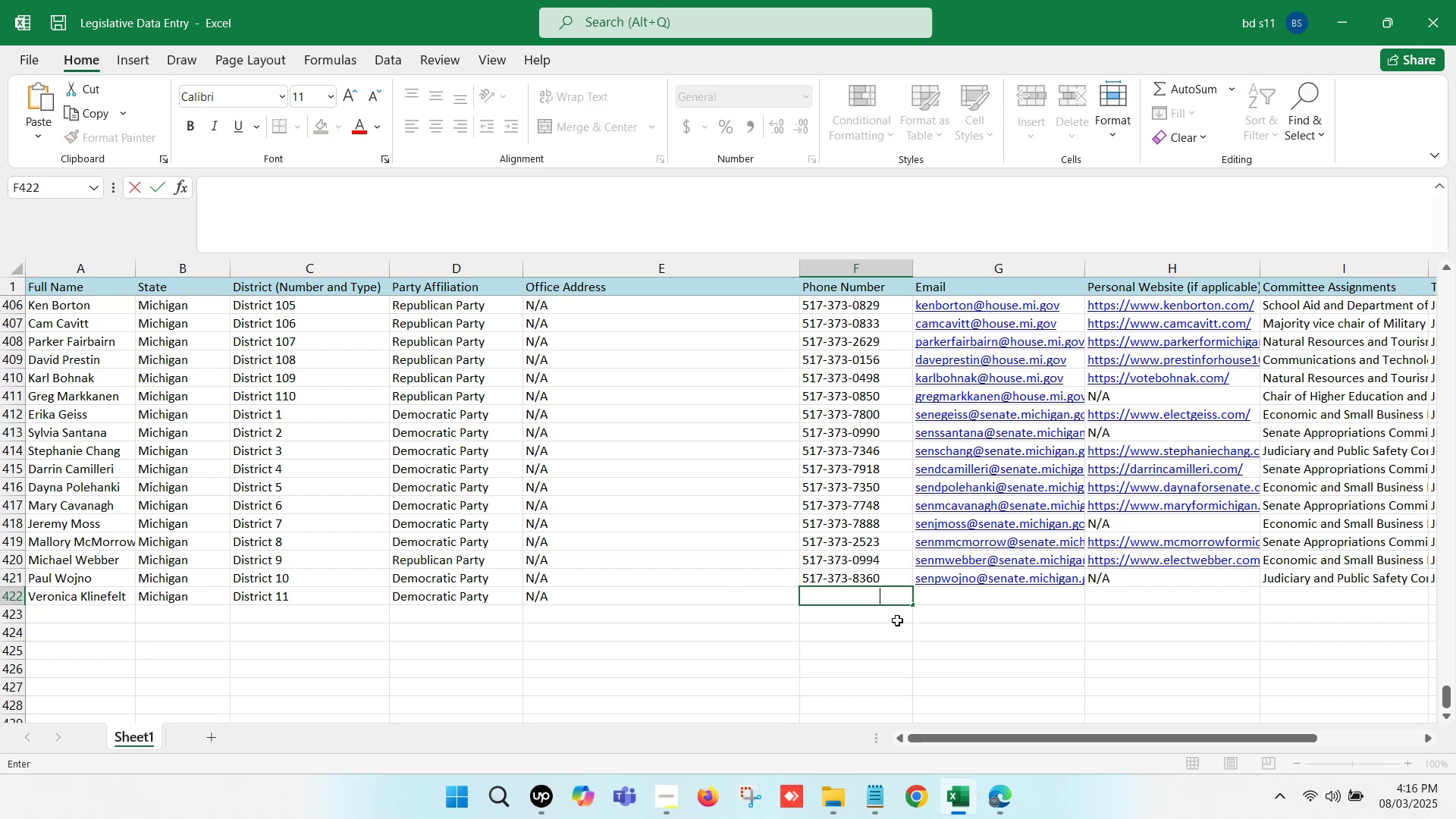 
left_click([949, 600])
 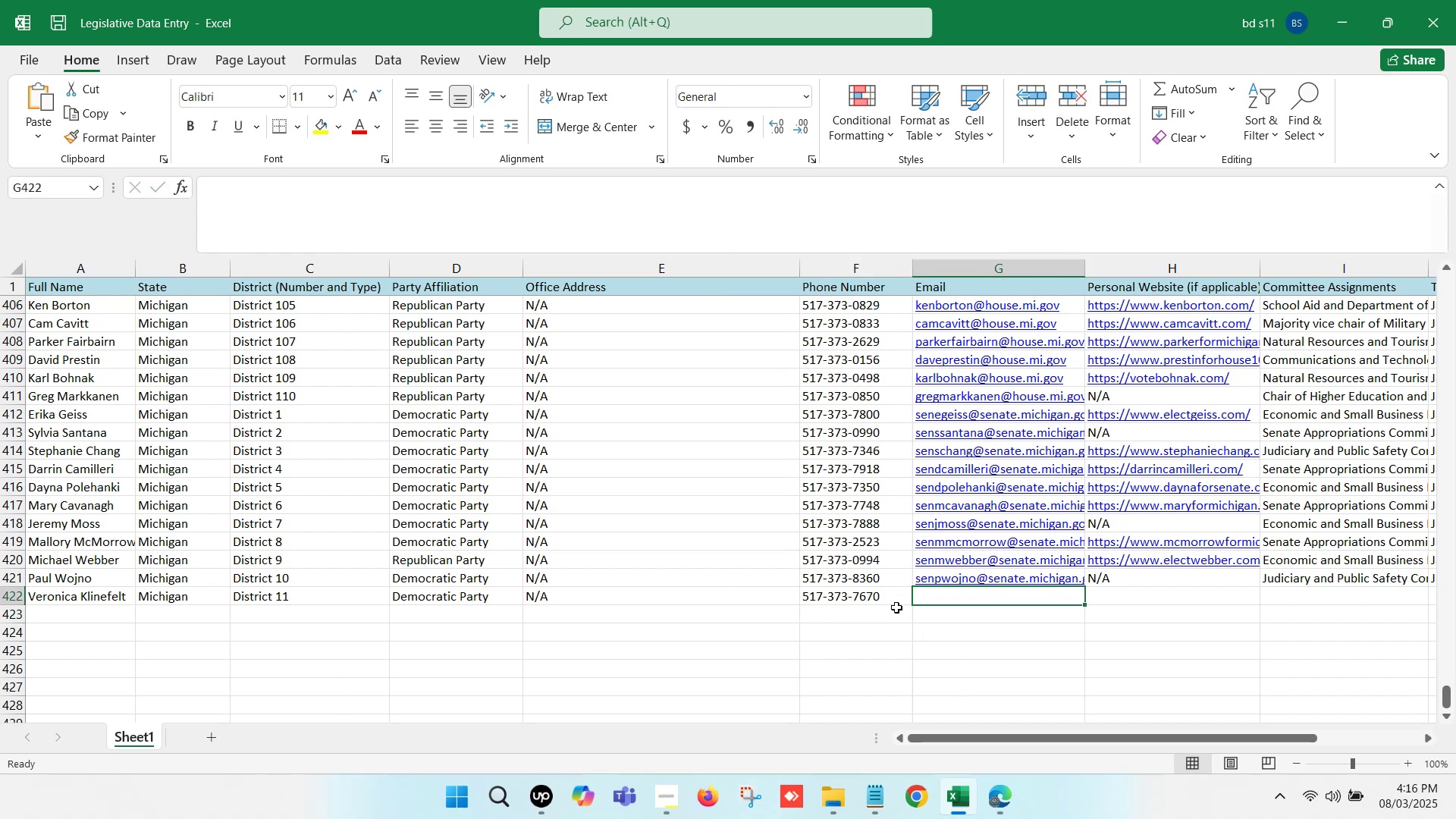 
double_click([892, 598])
 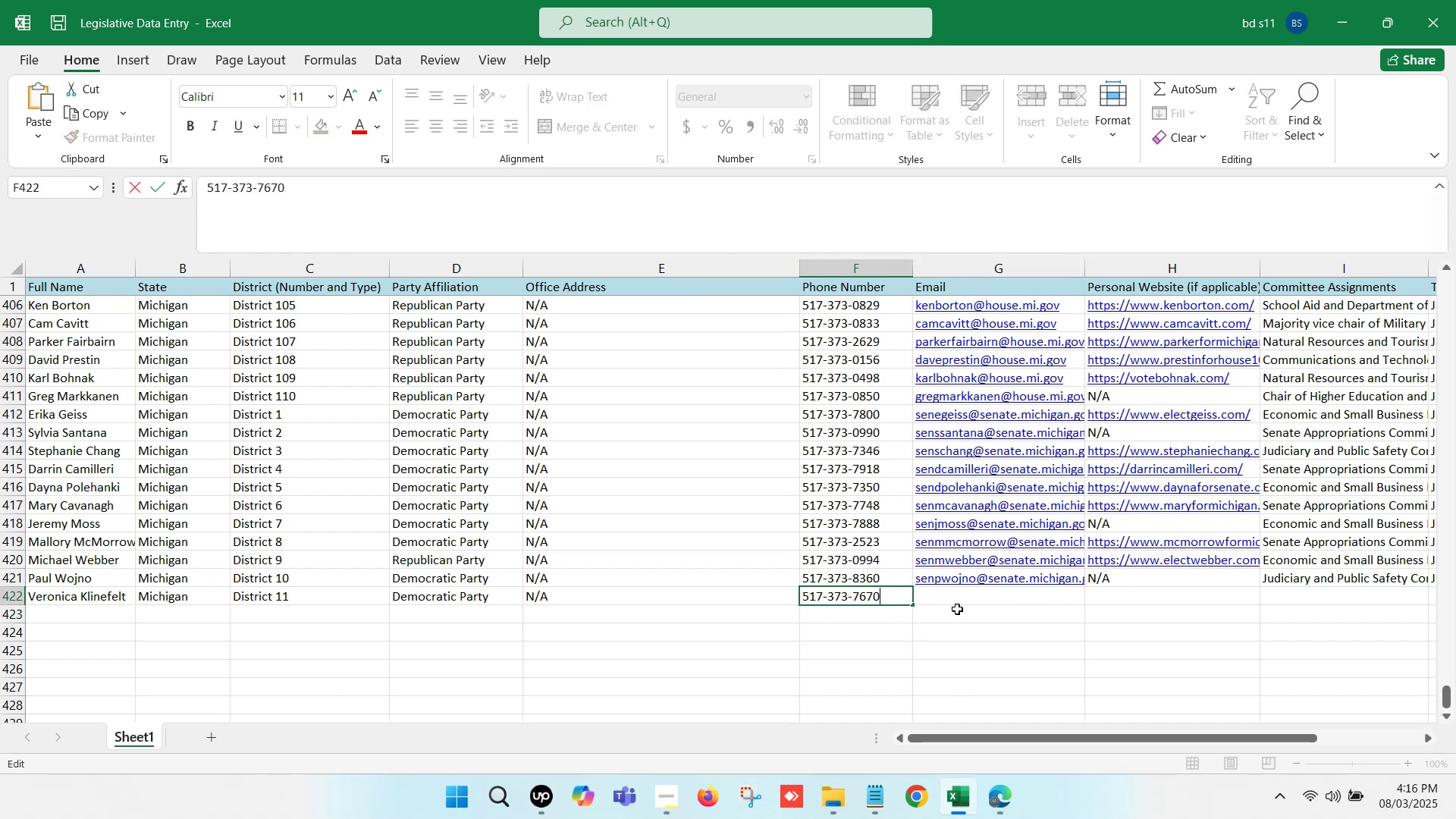 
left_click([962, 599])
 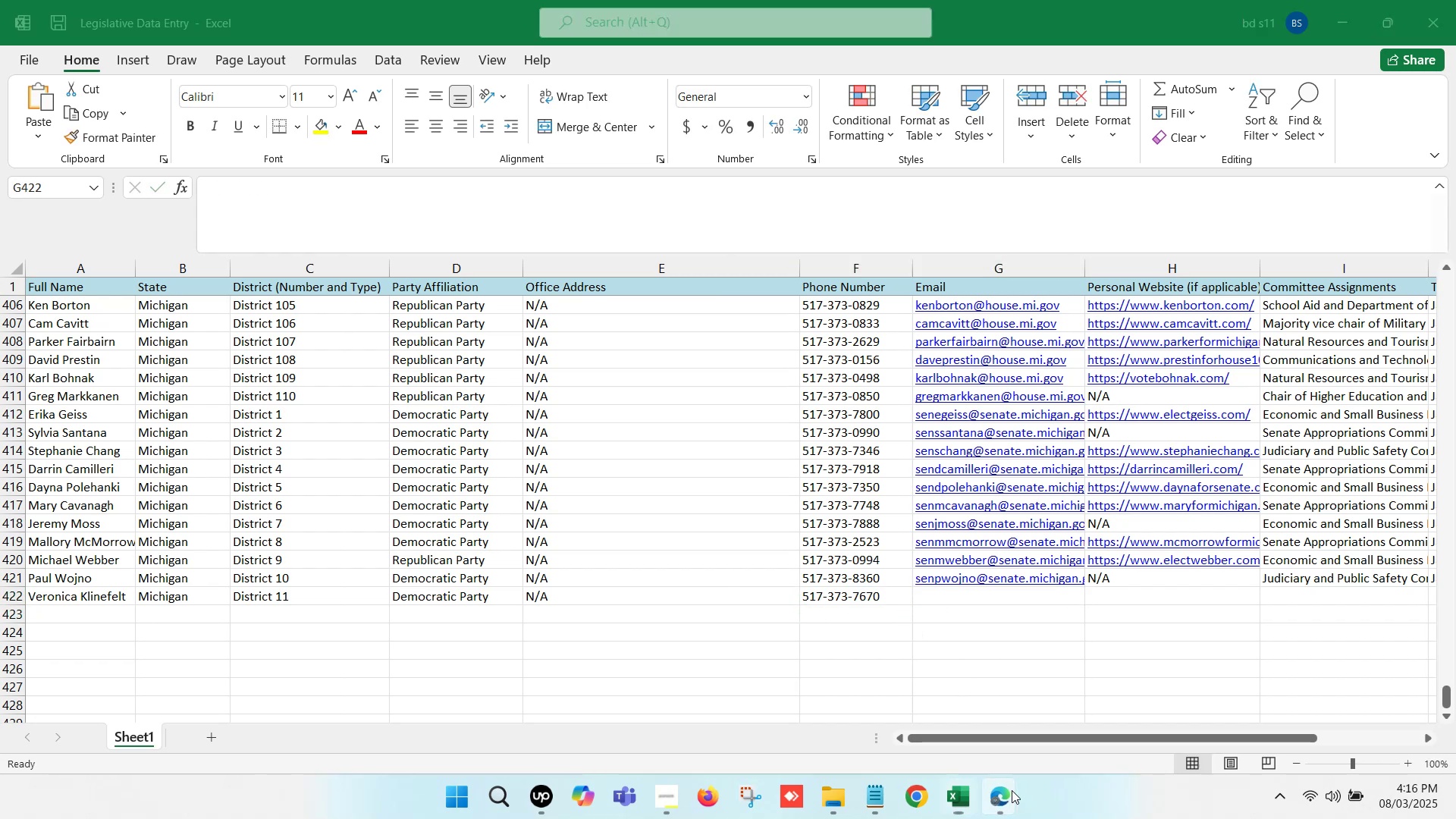 
double_click([849, 690])
 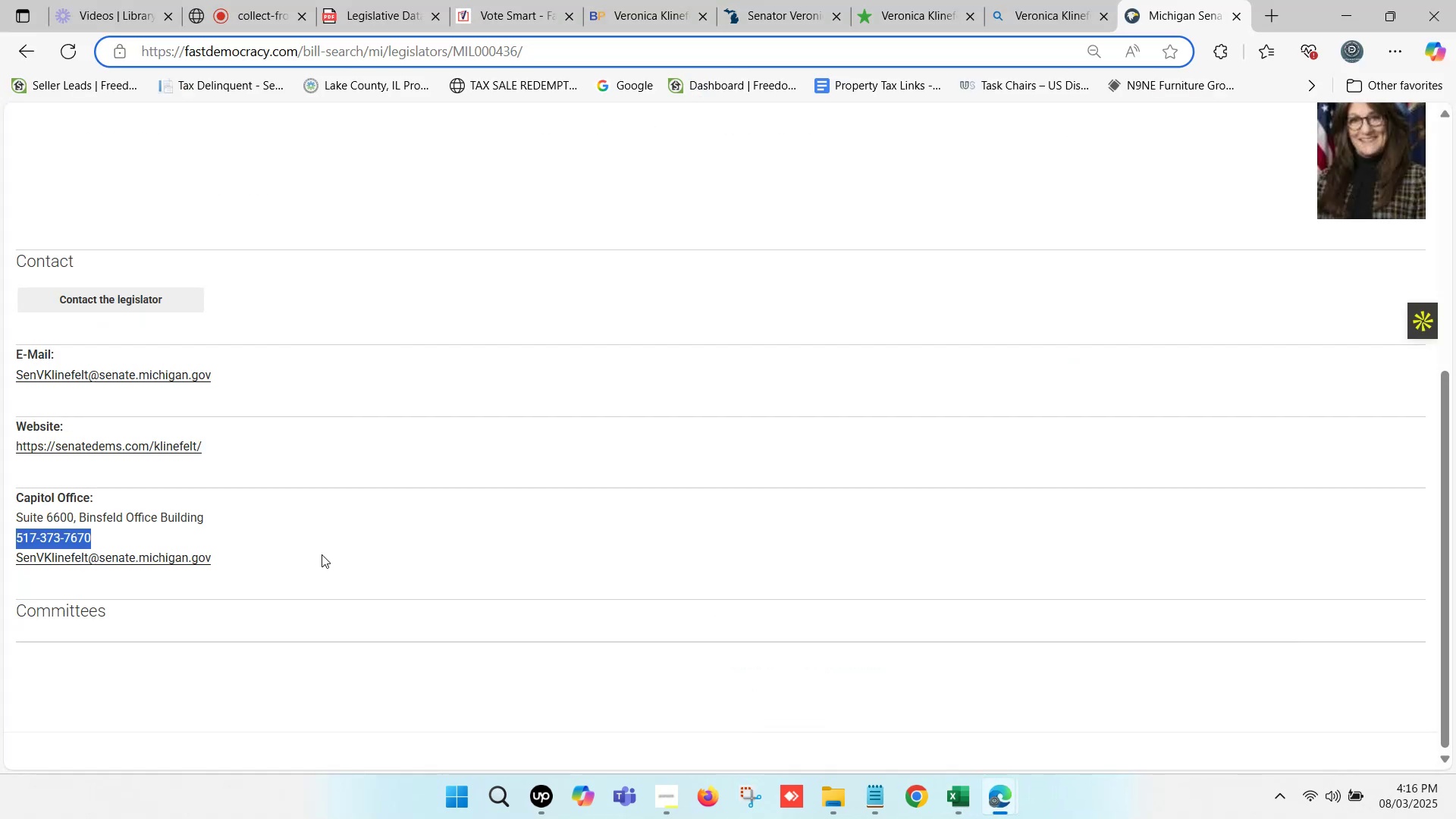 
left_click_drag(start_coordinate=[251, 562], to_coordinate=[17, 557])
 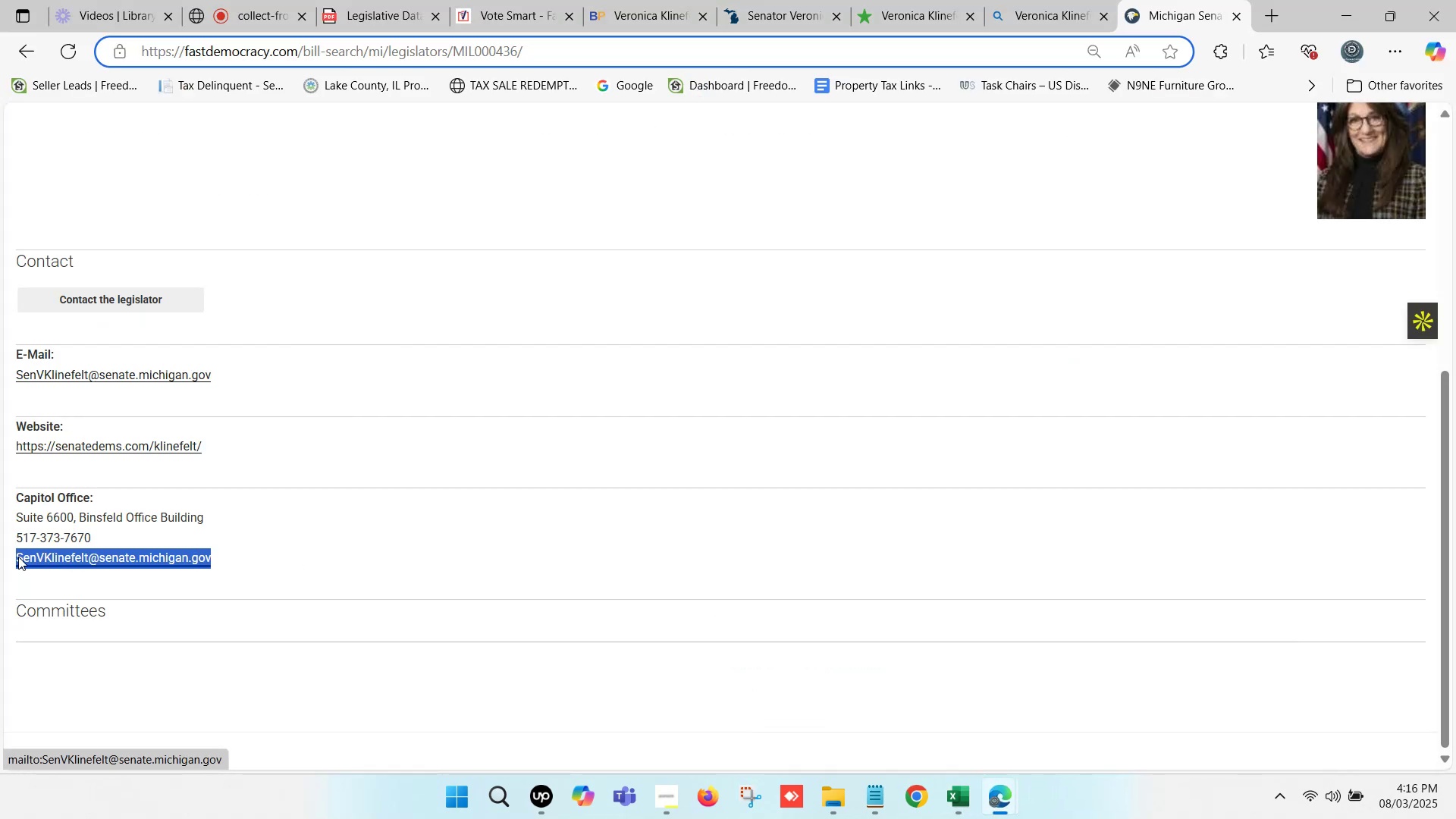 
key(Control+ControlLeft)
 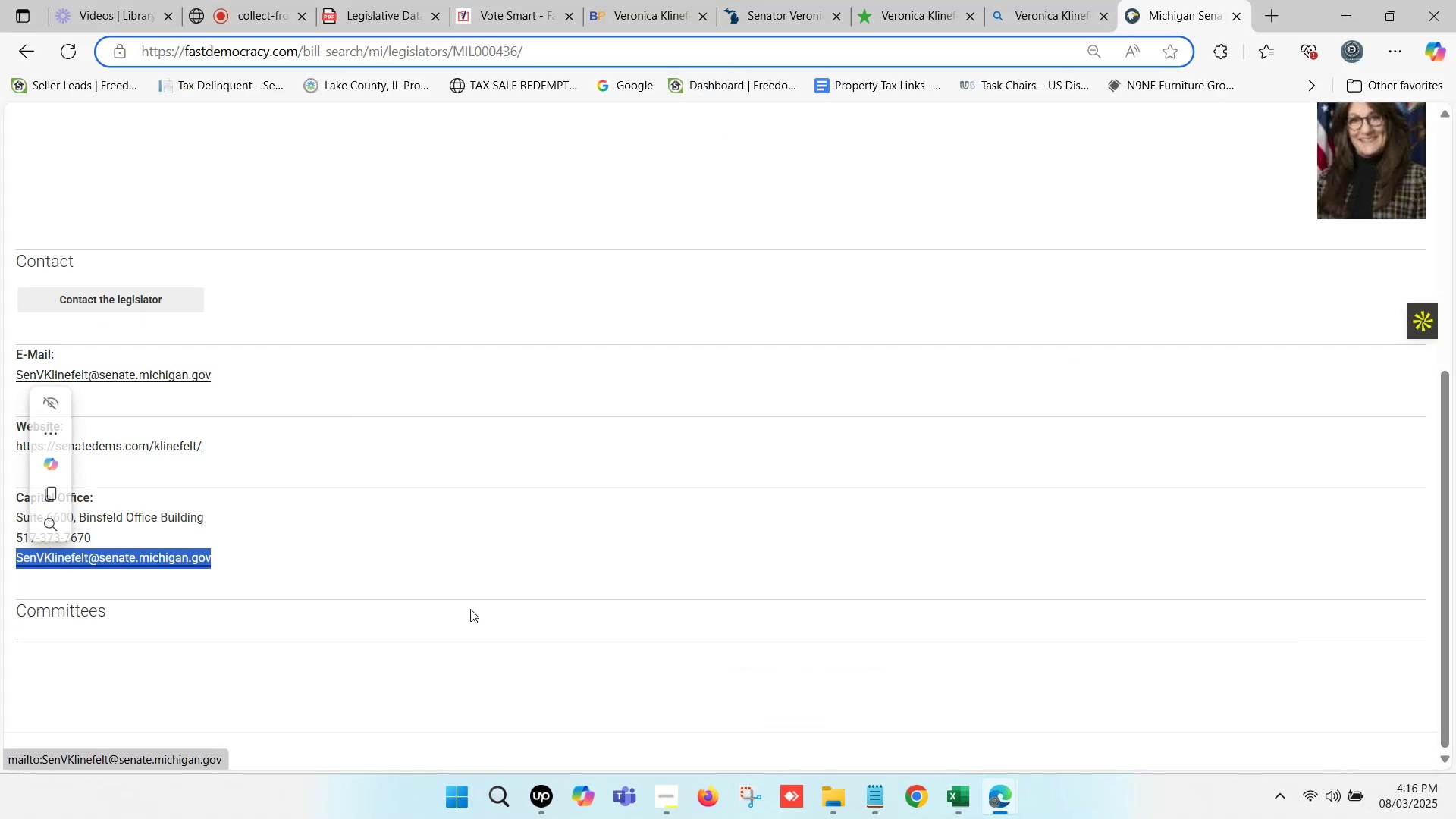 
key(Control+C)
 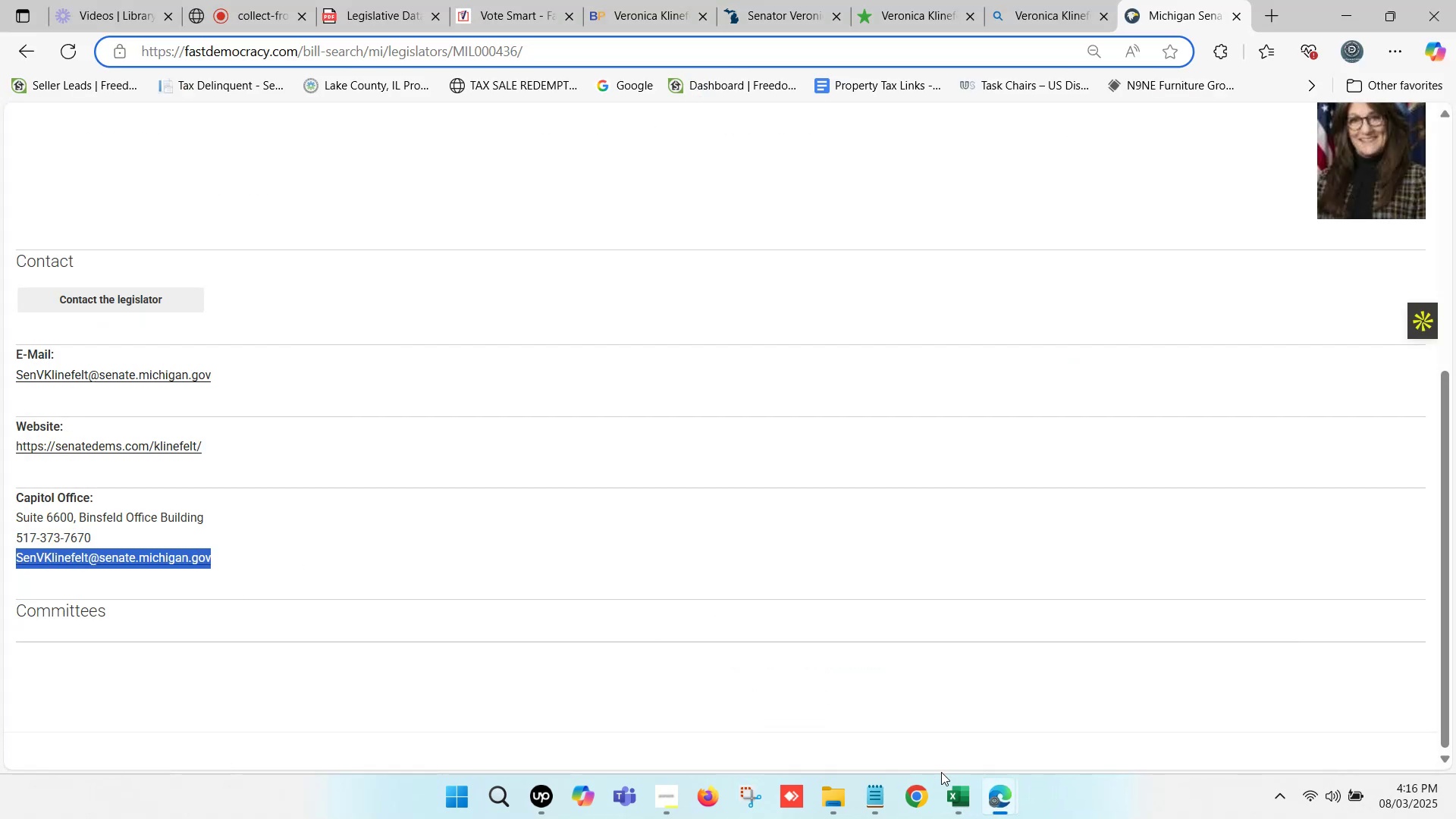 
left_click([959, 786])
 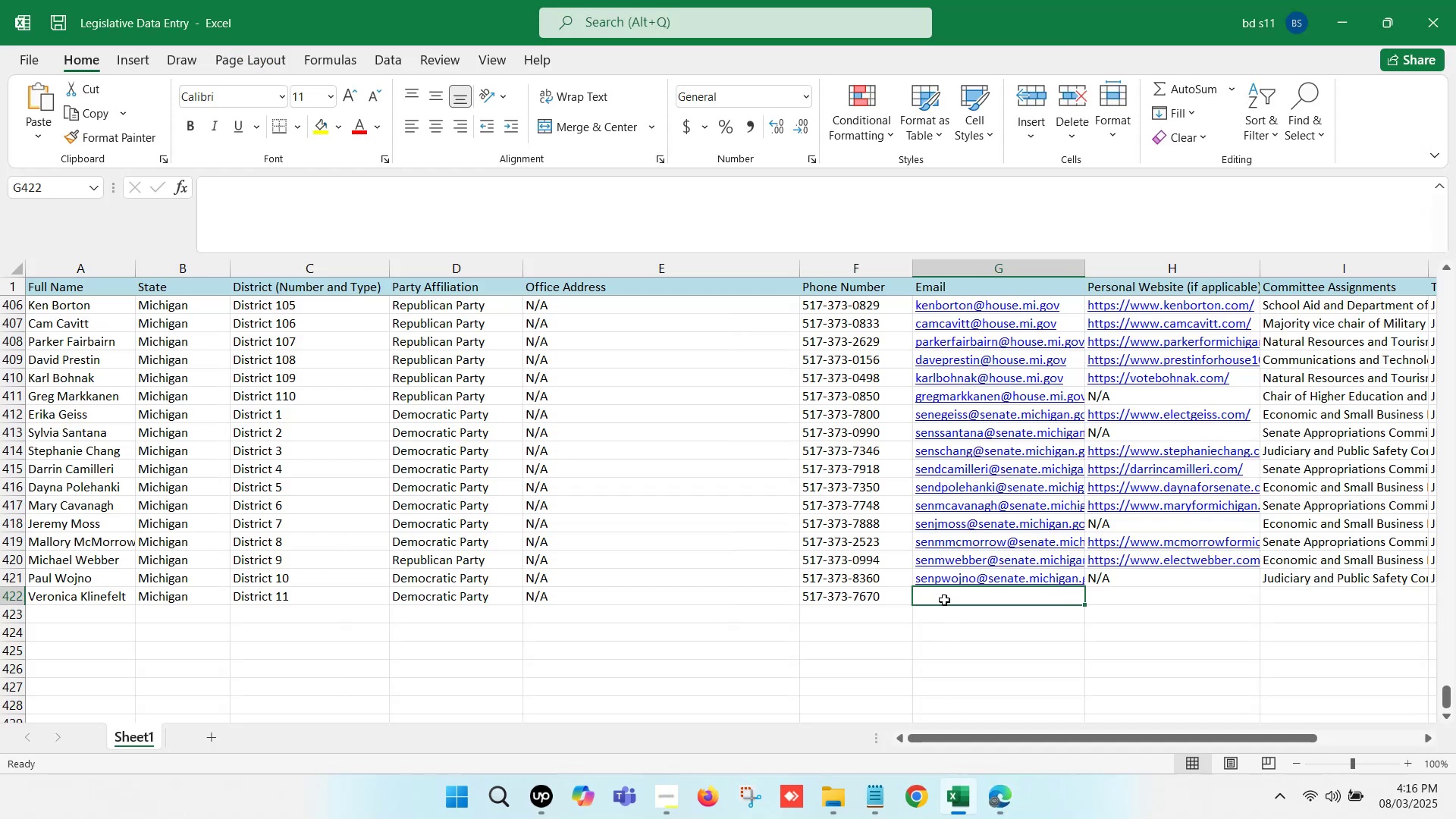 
double_click([943, 598])
 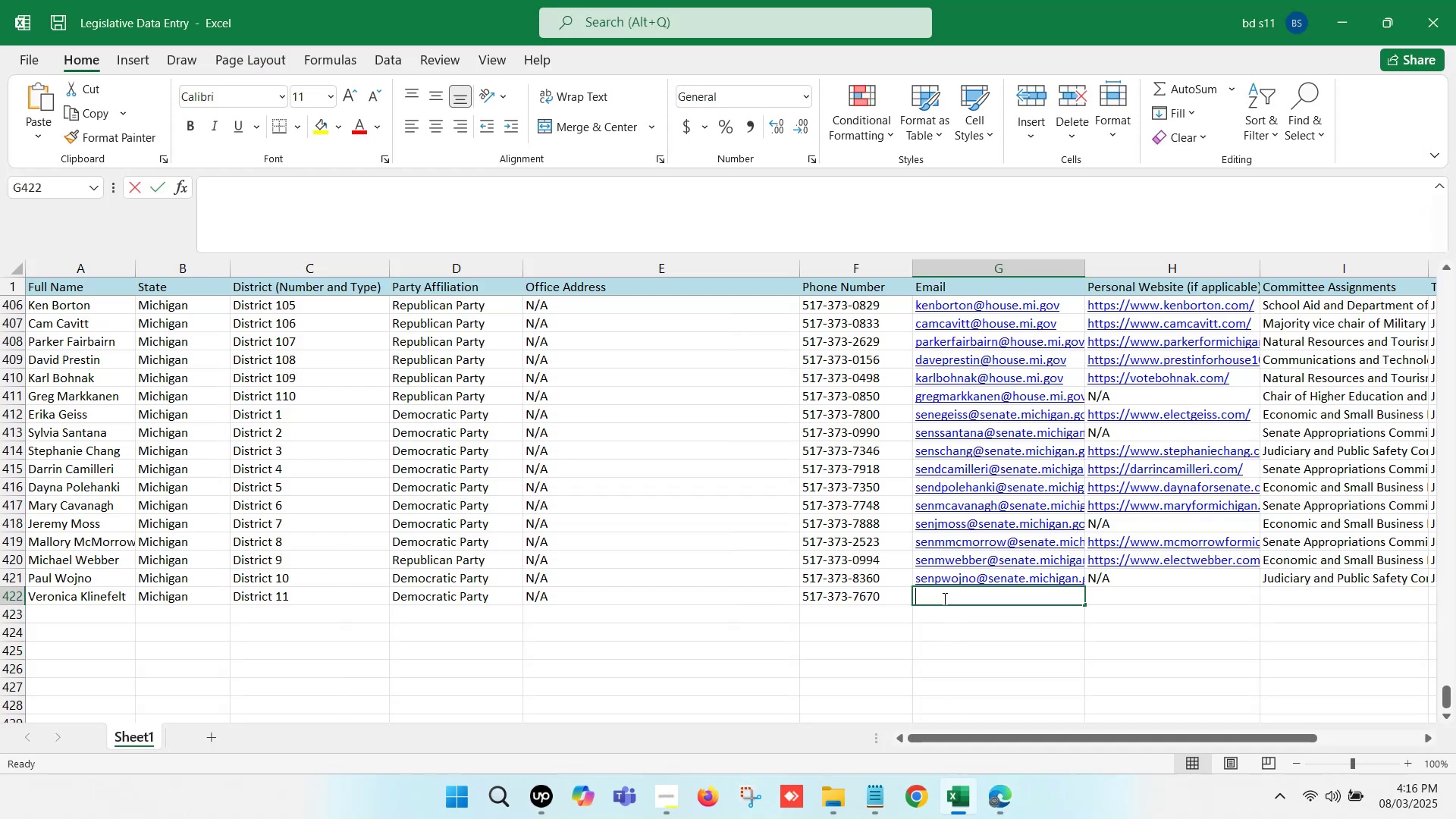 
key(Control+ControlLeft)
 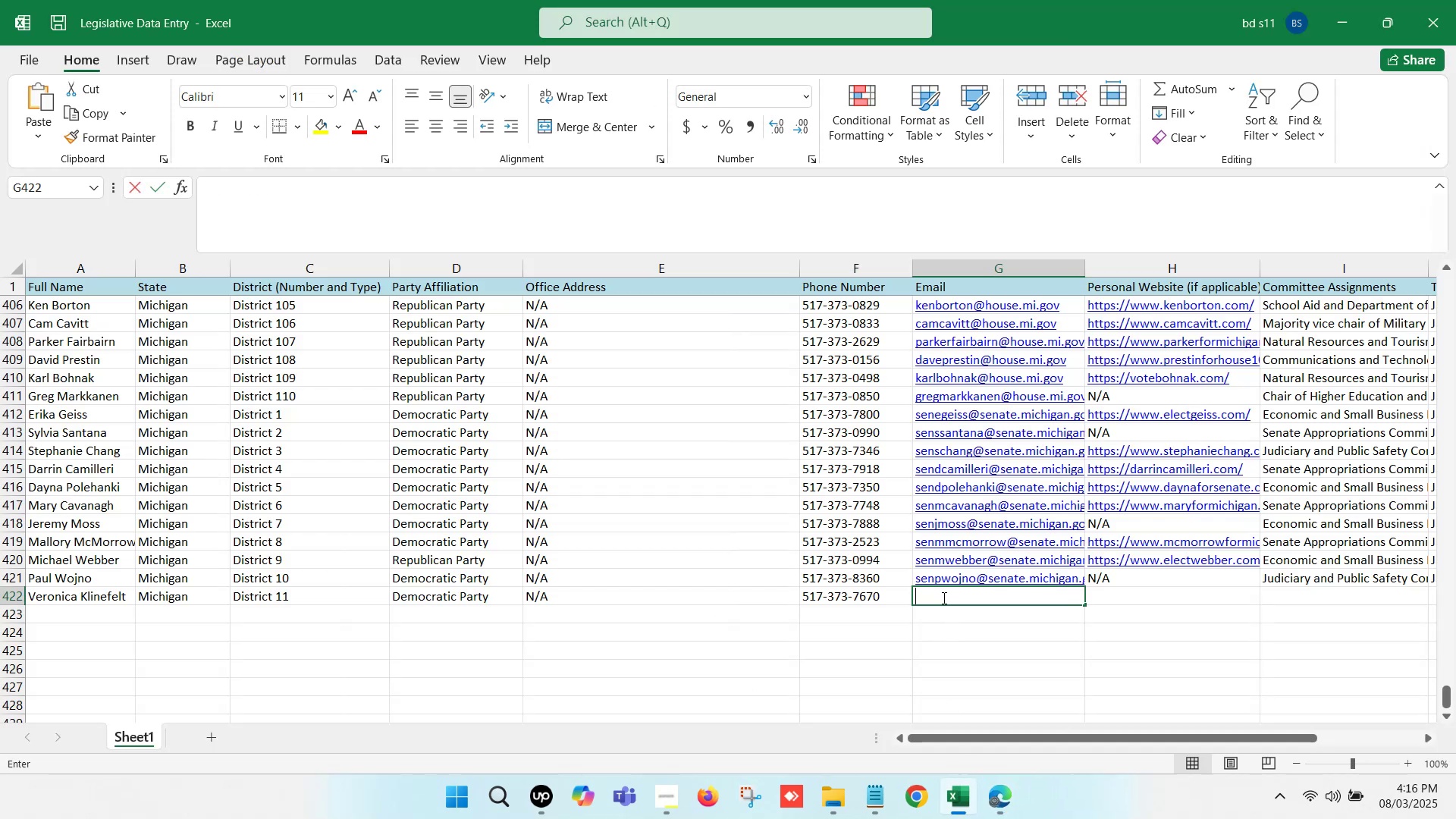 
key(Control+V)
 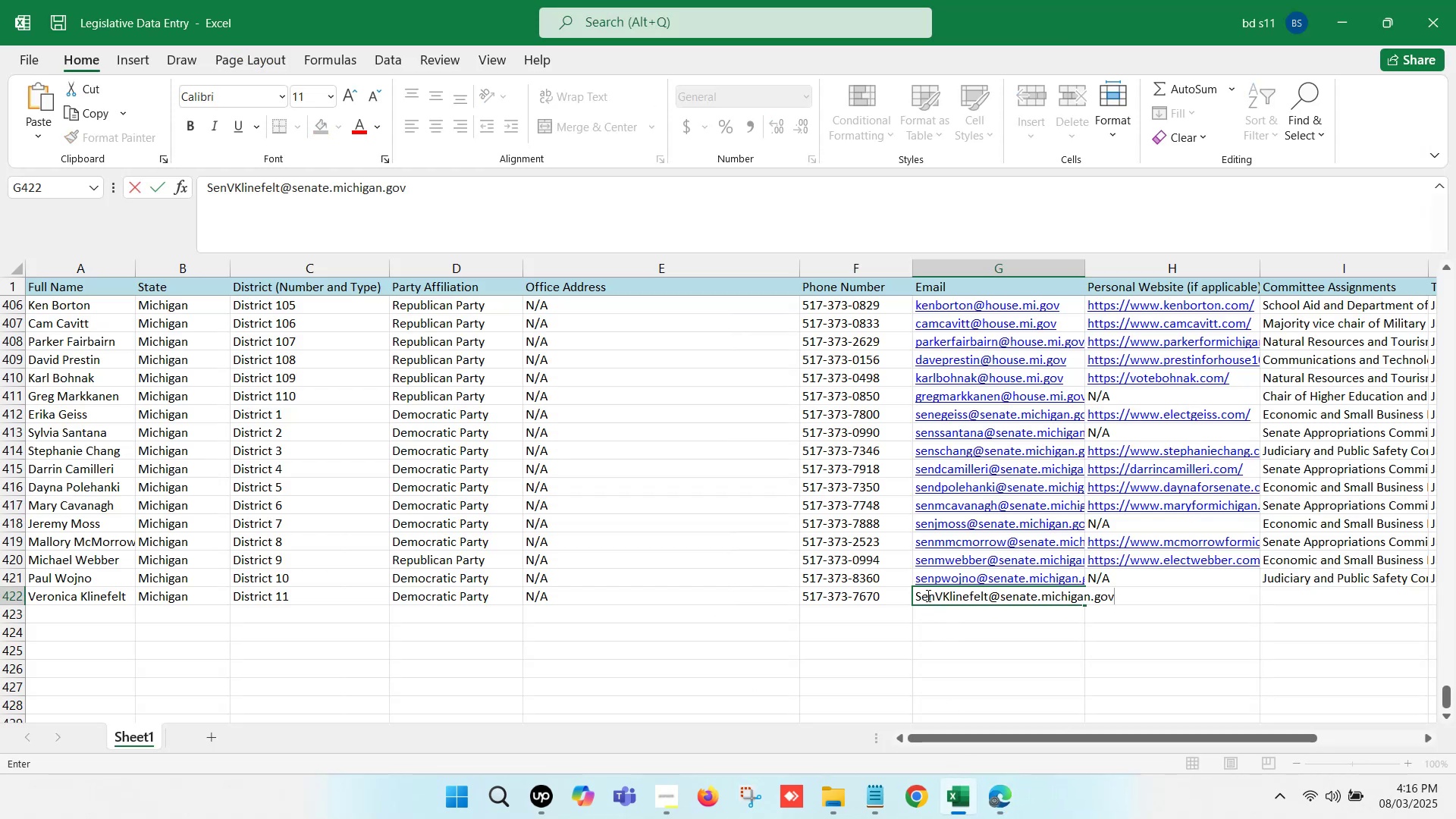 
left_click([924, 595])
 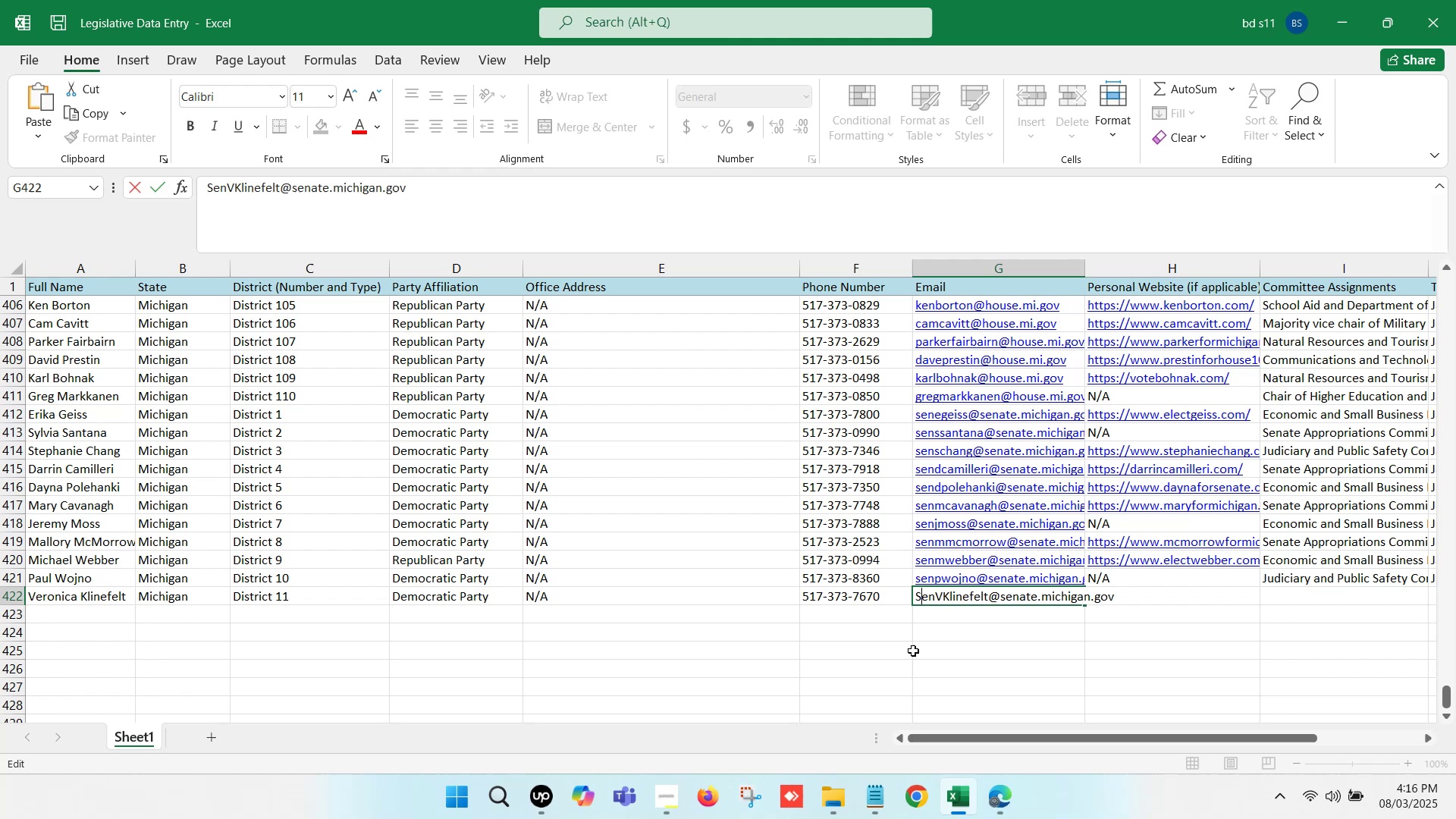 
key(Backspace)
 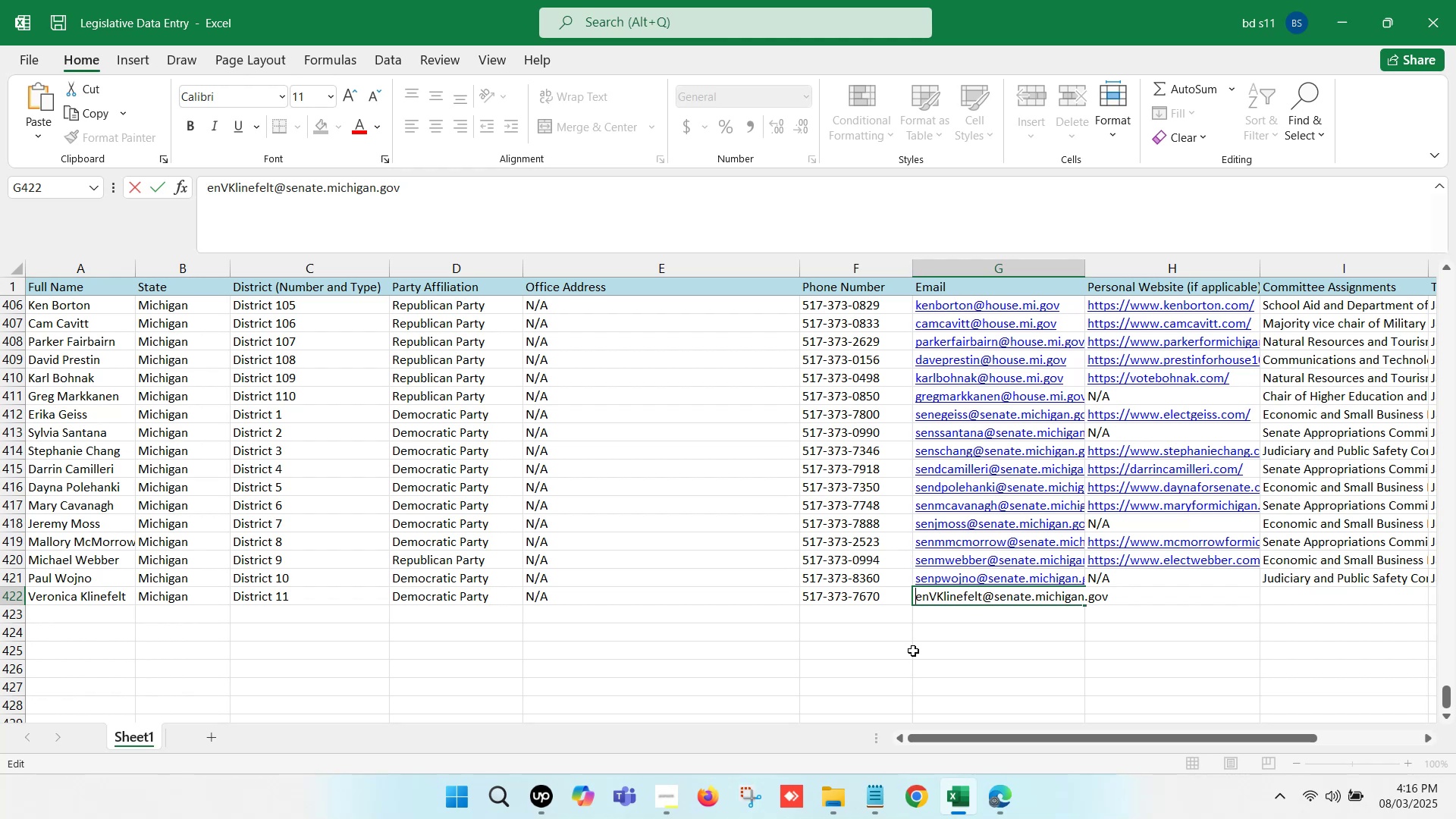 
key(S)
 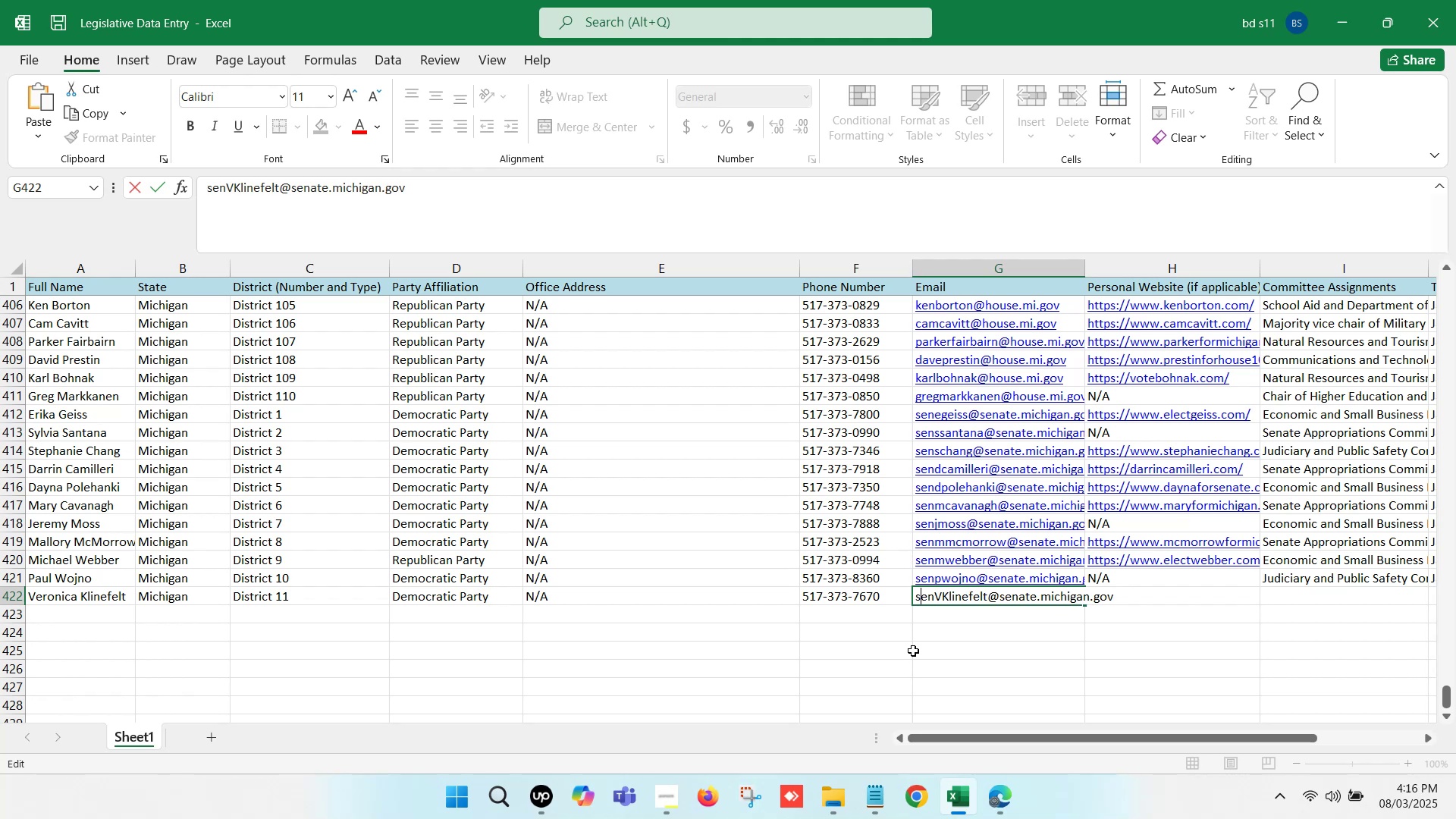 
key(ArrowRight)
 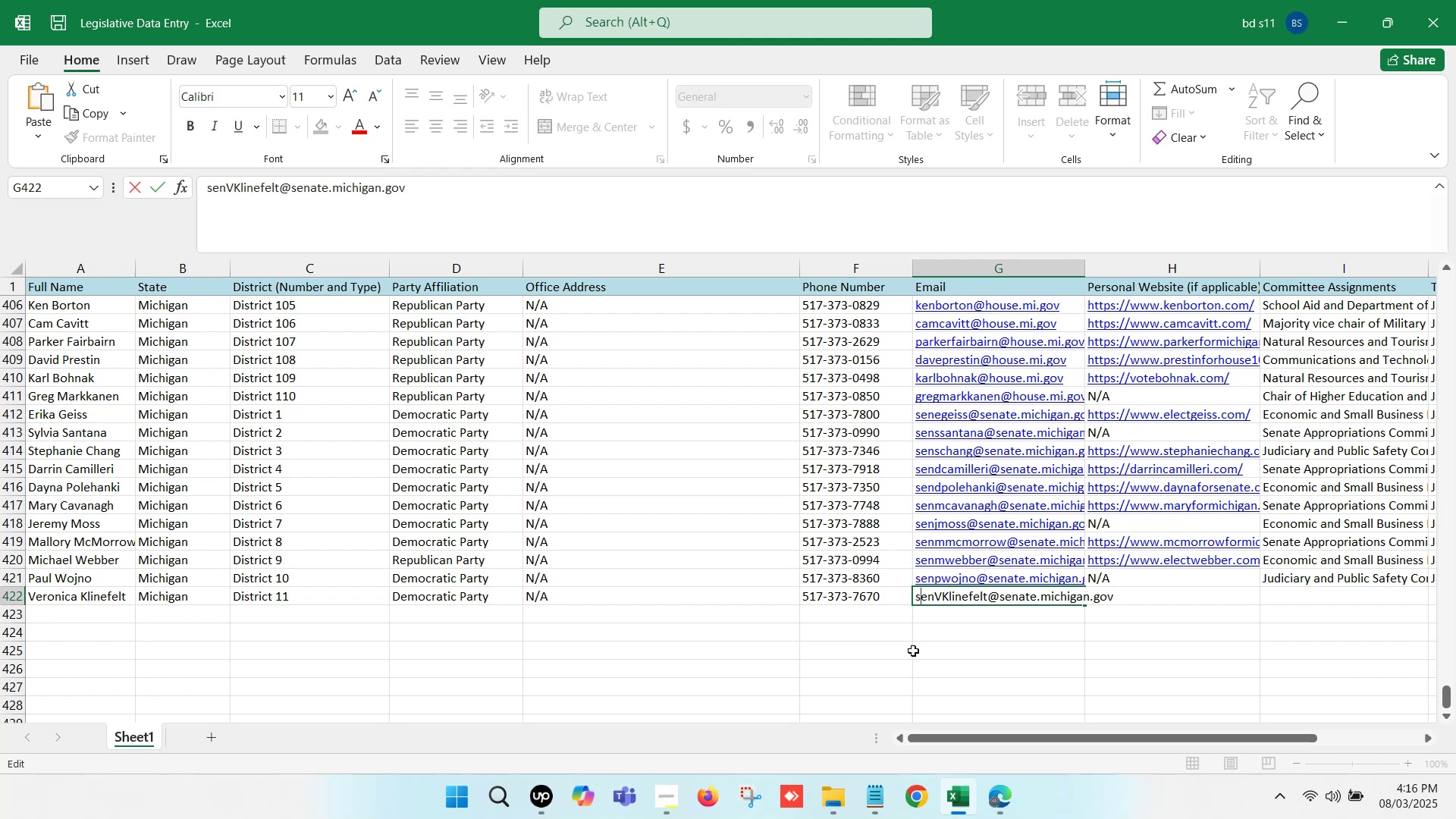 
key(ArrowRight)
 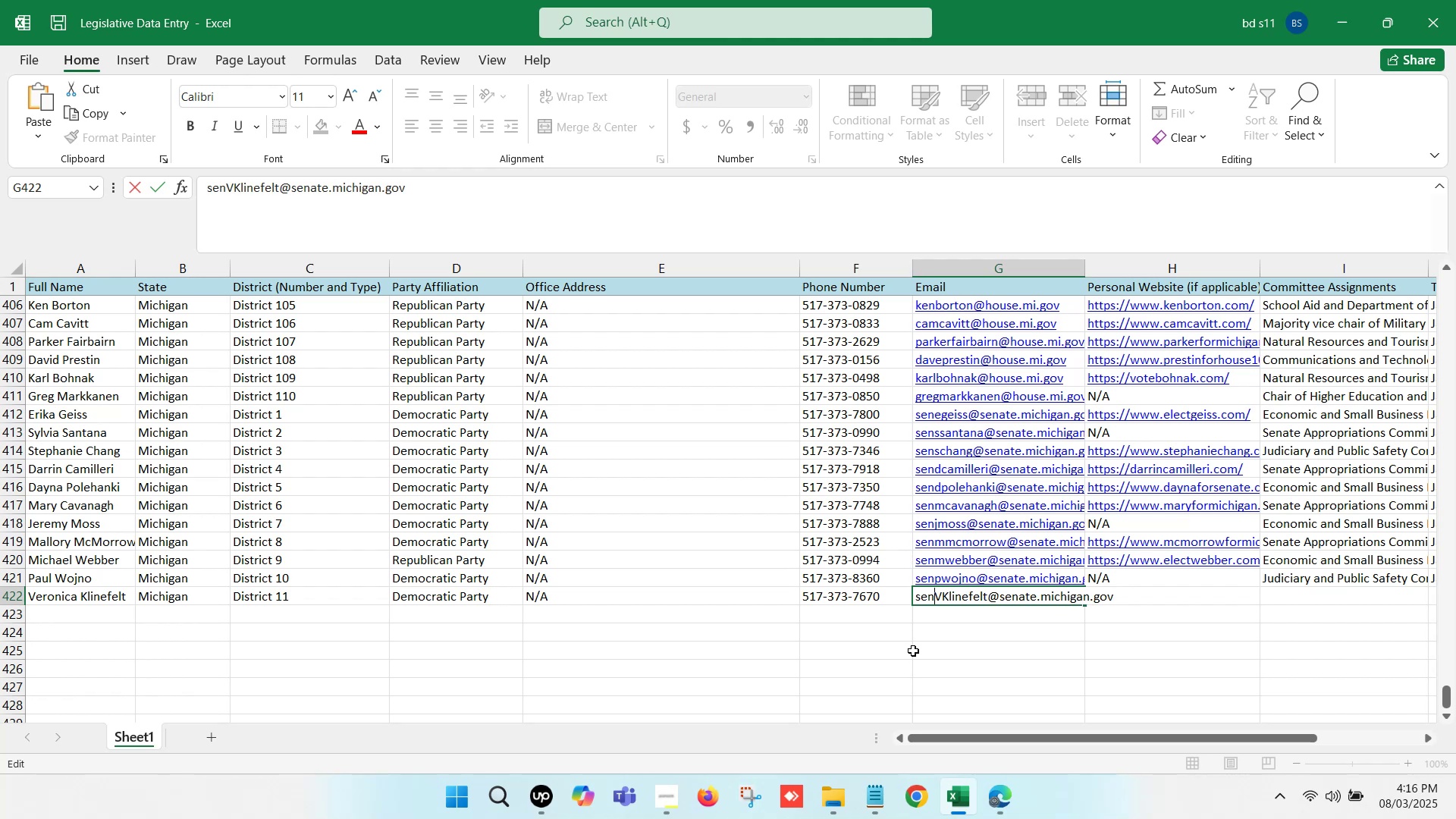 
key(ArrowRight)
 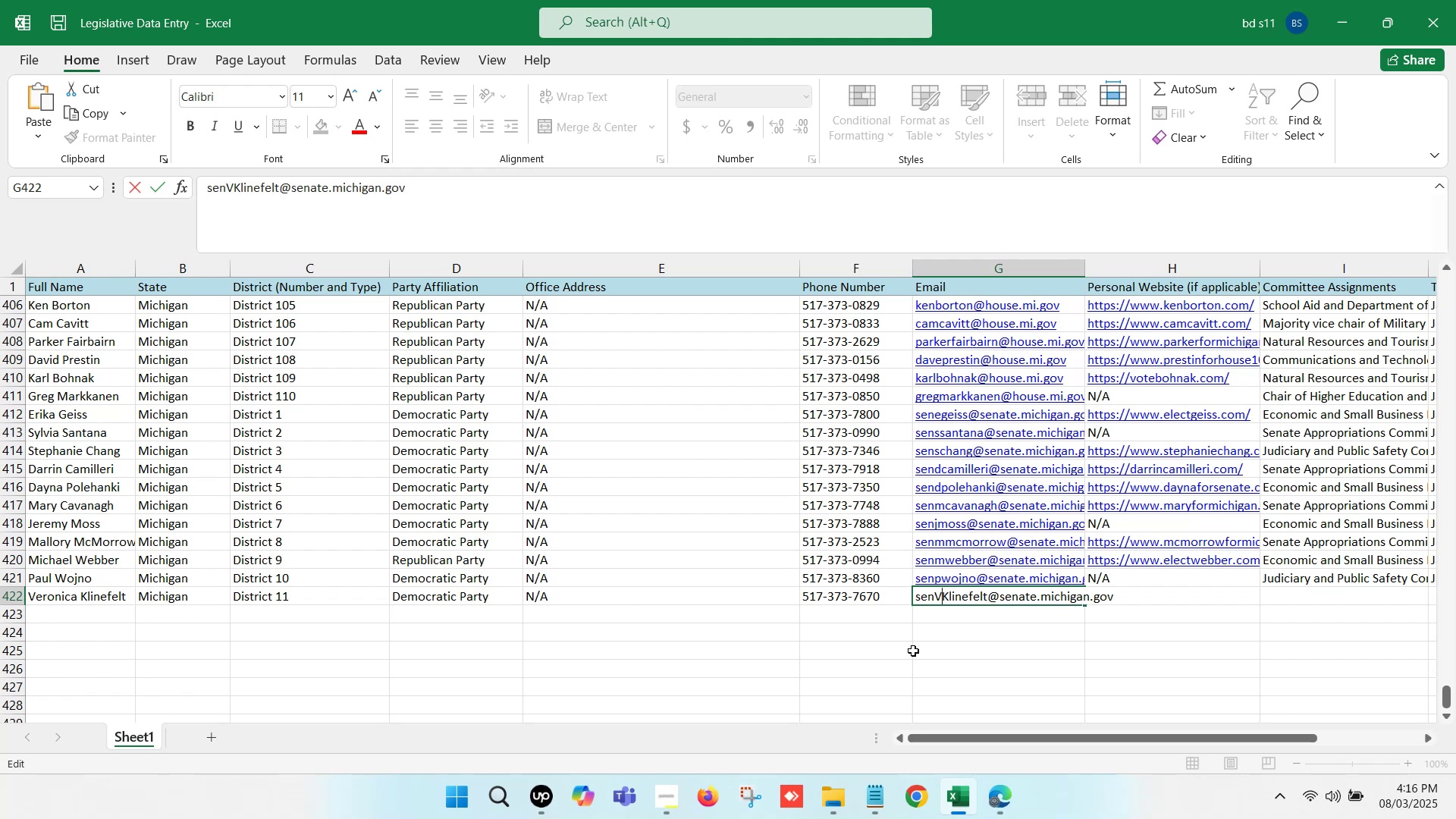 
key(Backspace)
 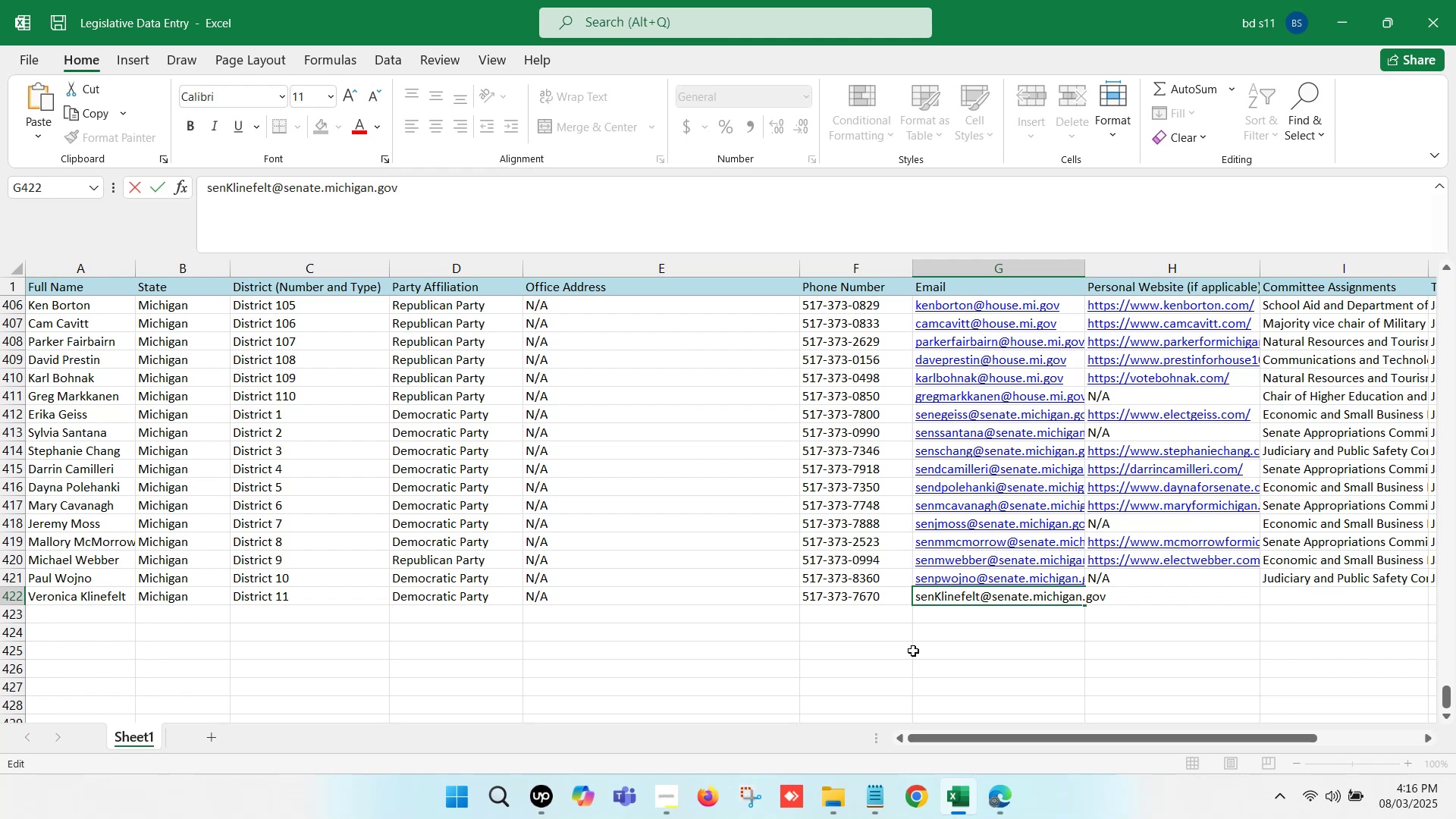 
key(V)
 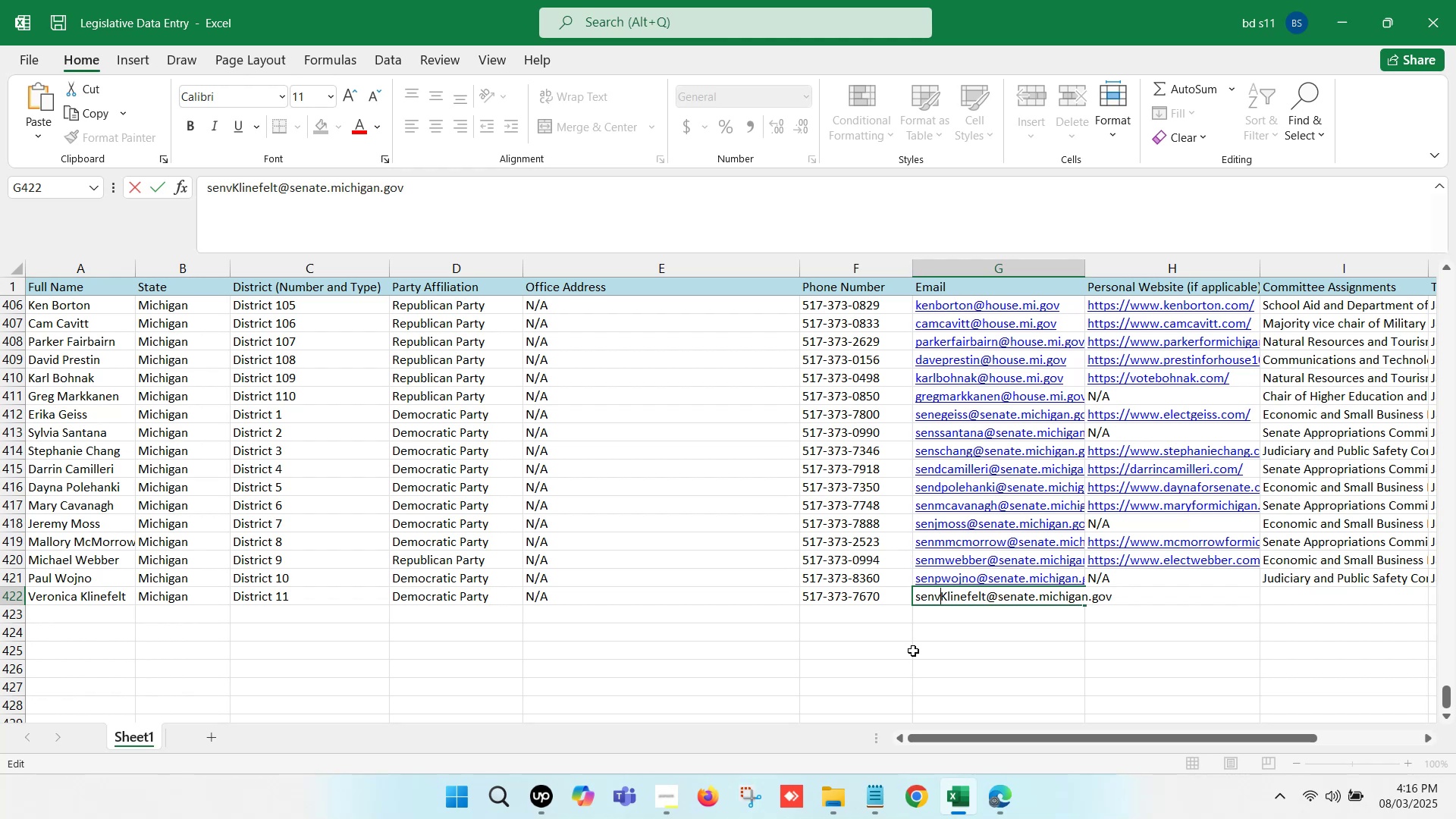 
key(ArrowRight)
 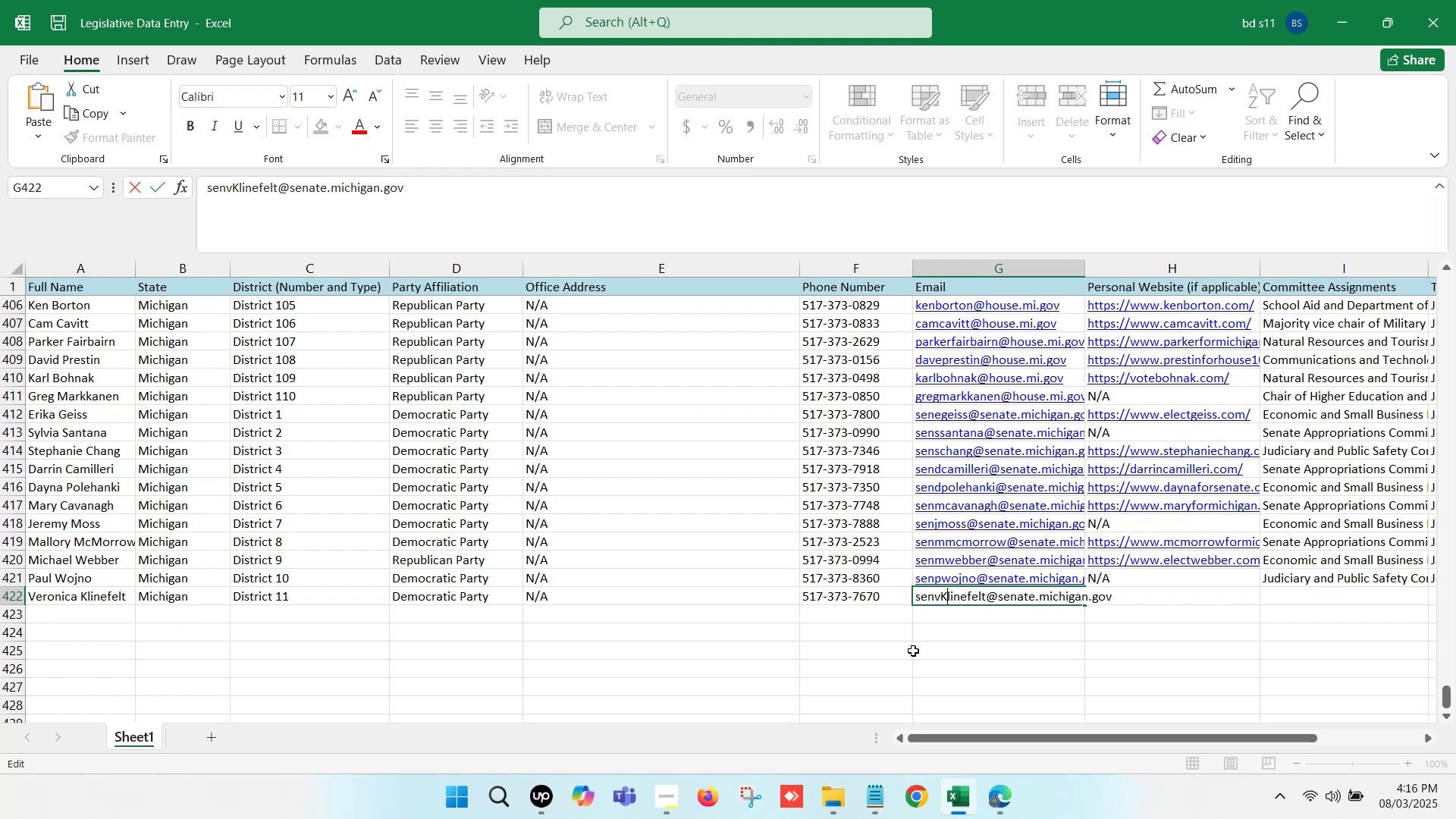 
key(ArrowRight)
 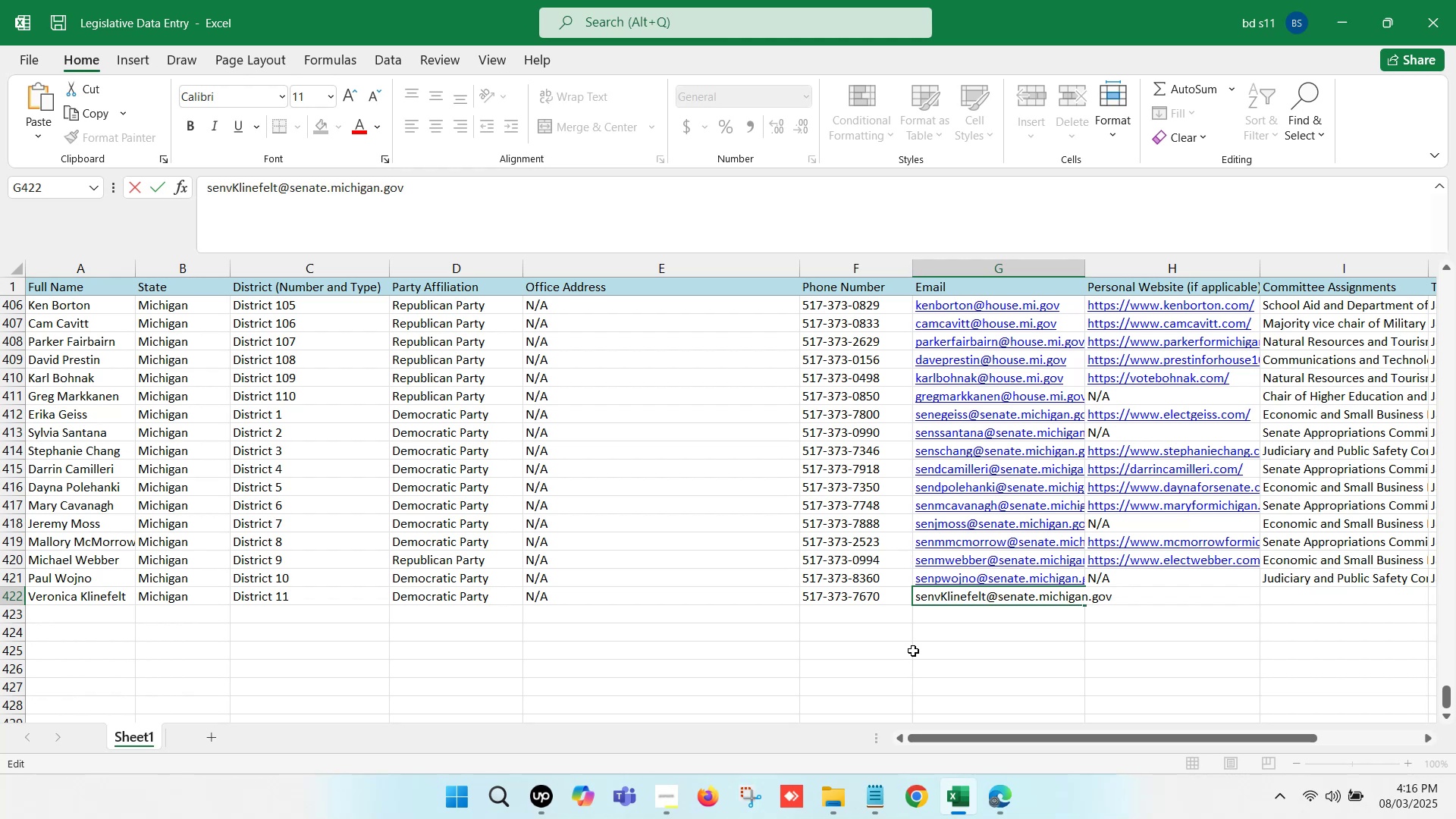 
key(ArrowLeft)
 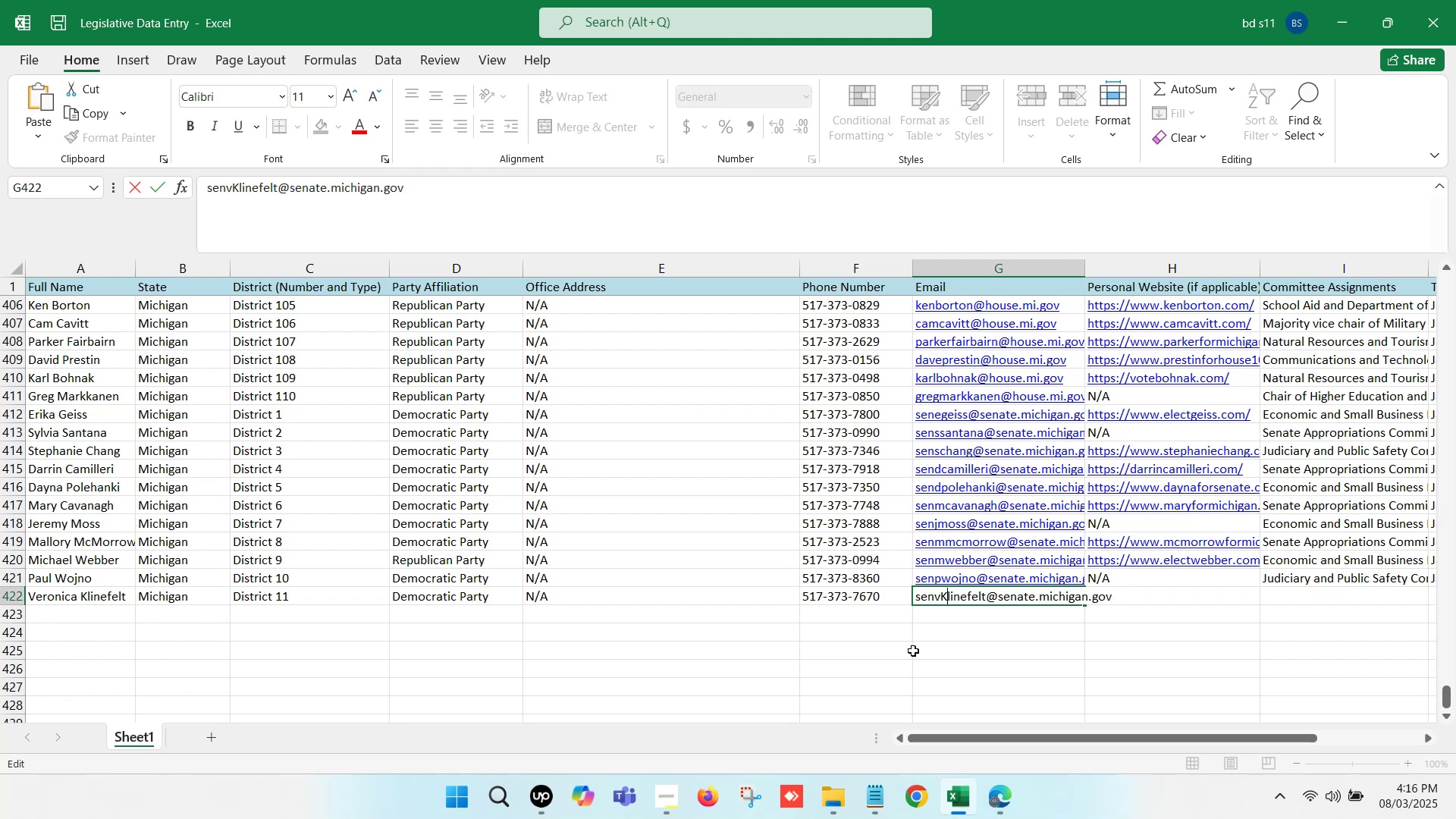 
key(Backspace)
 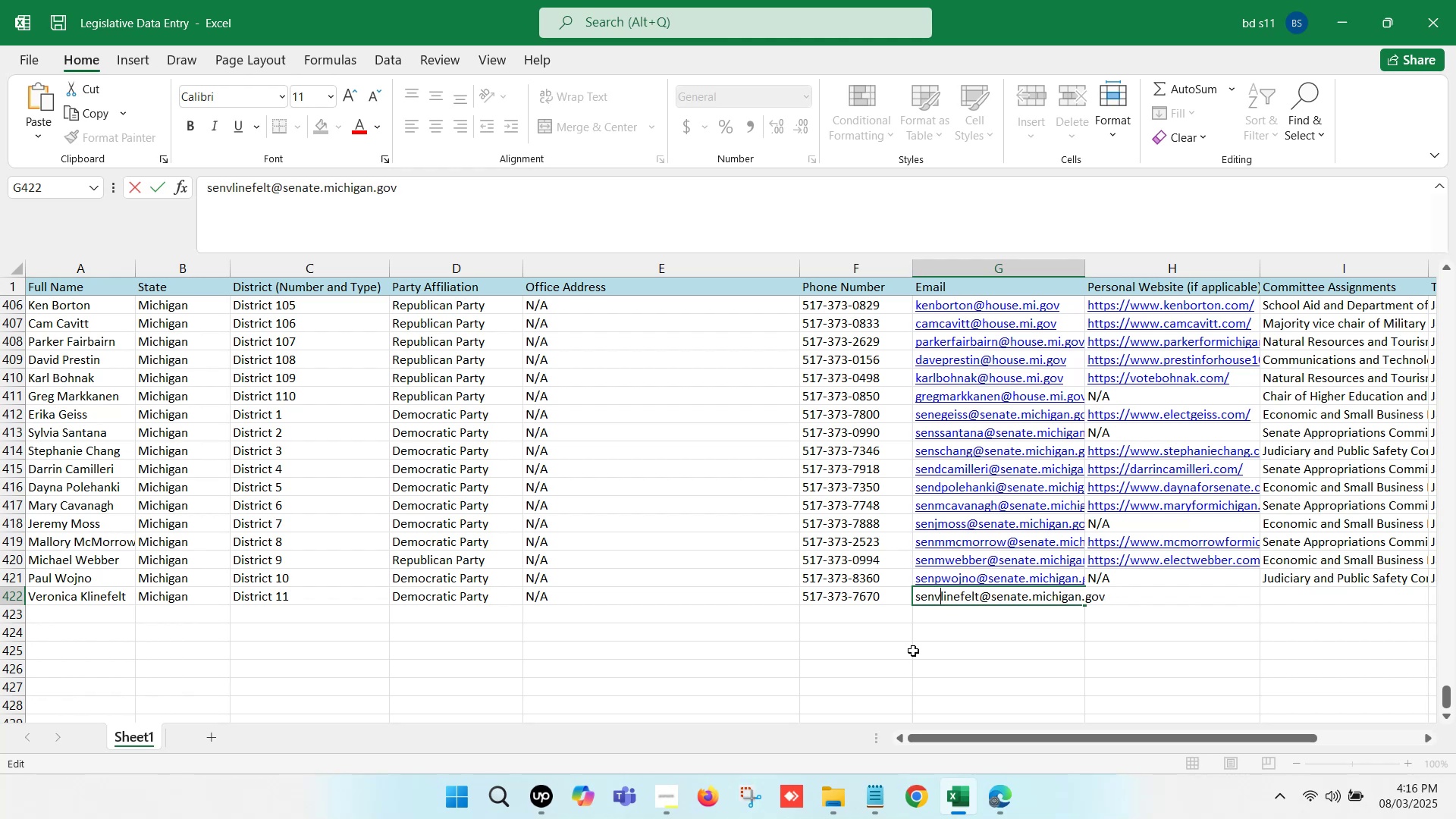 
key(K)
 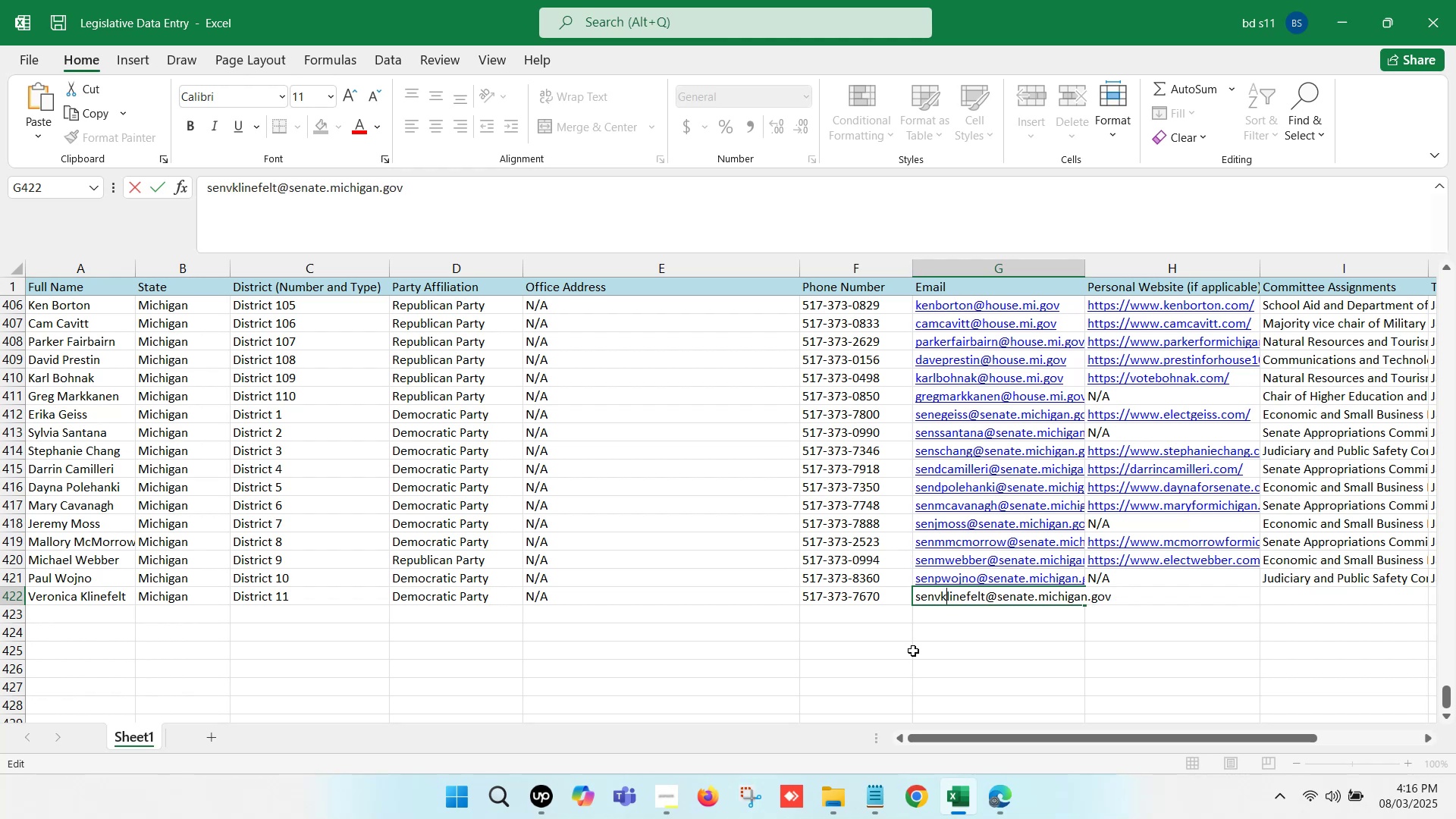 
left_click([913, 651])
 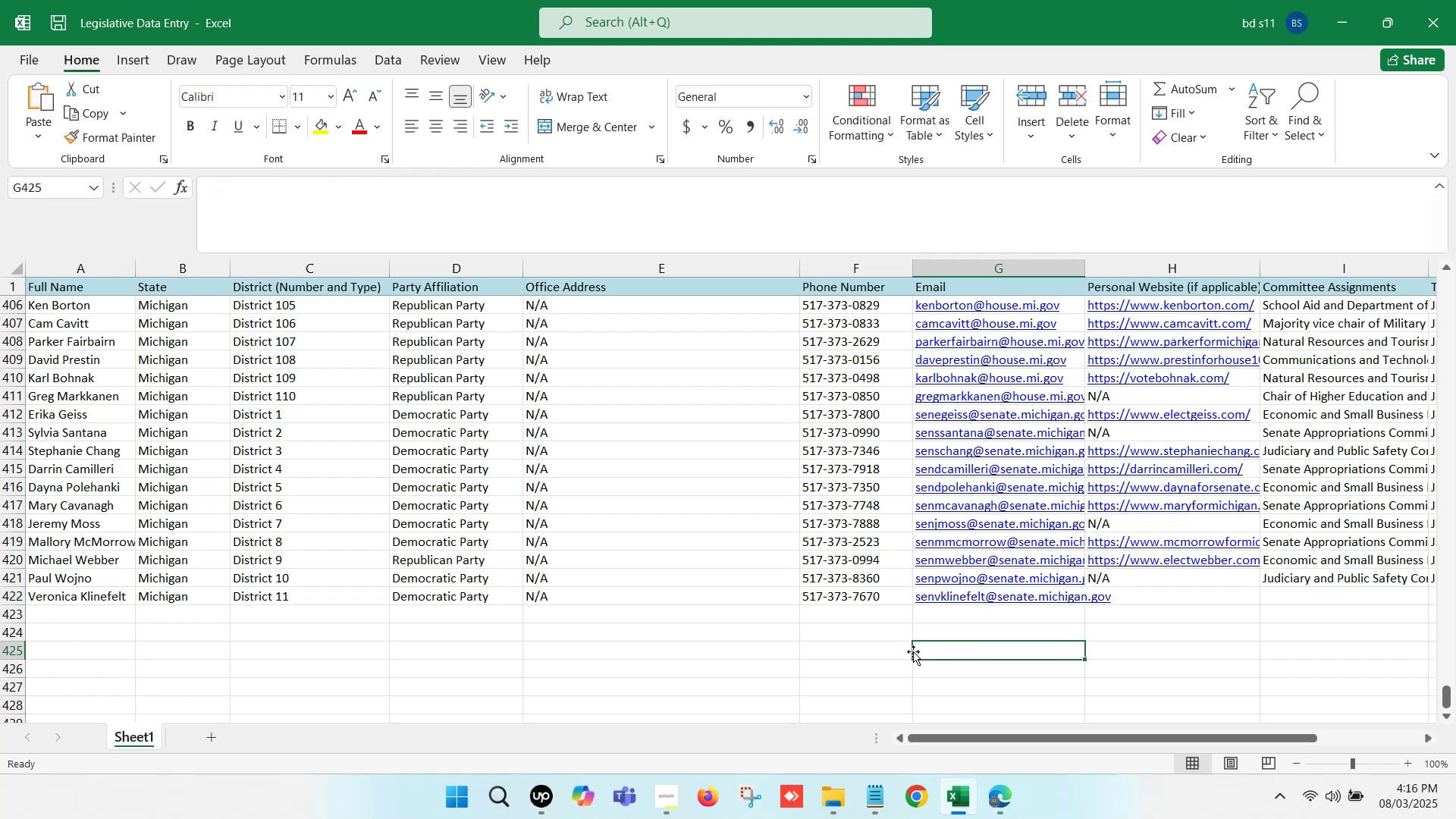 
key(Control+S)
 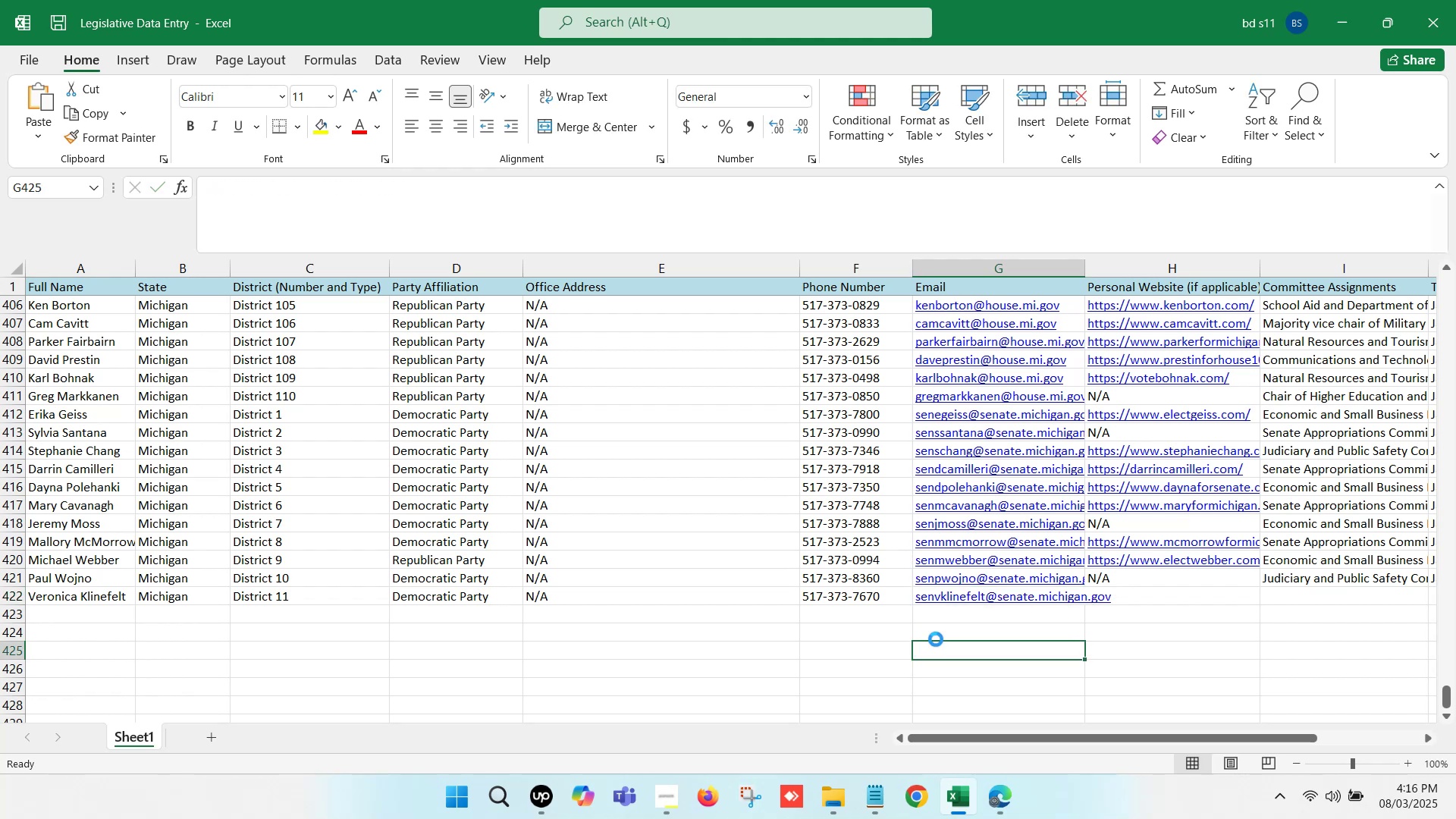 
left_click([971, 613])
 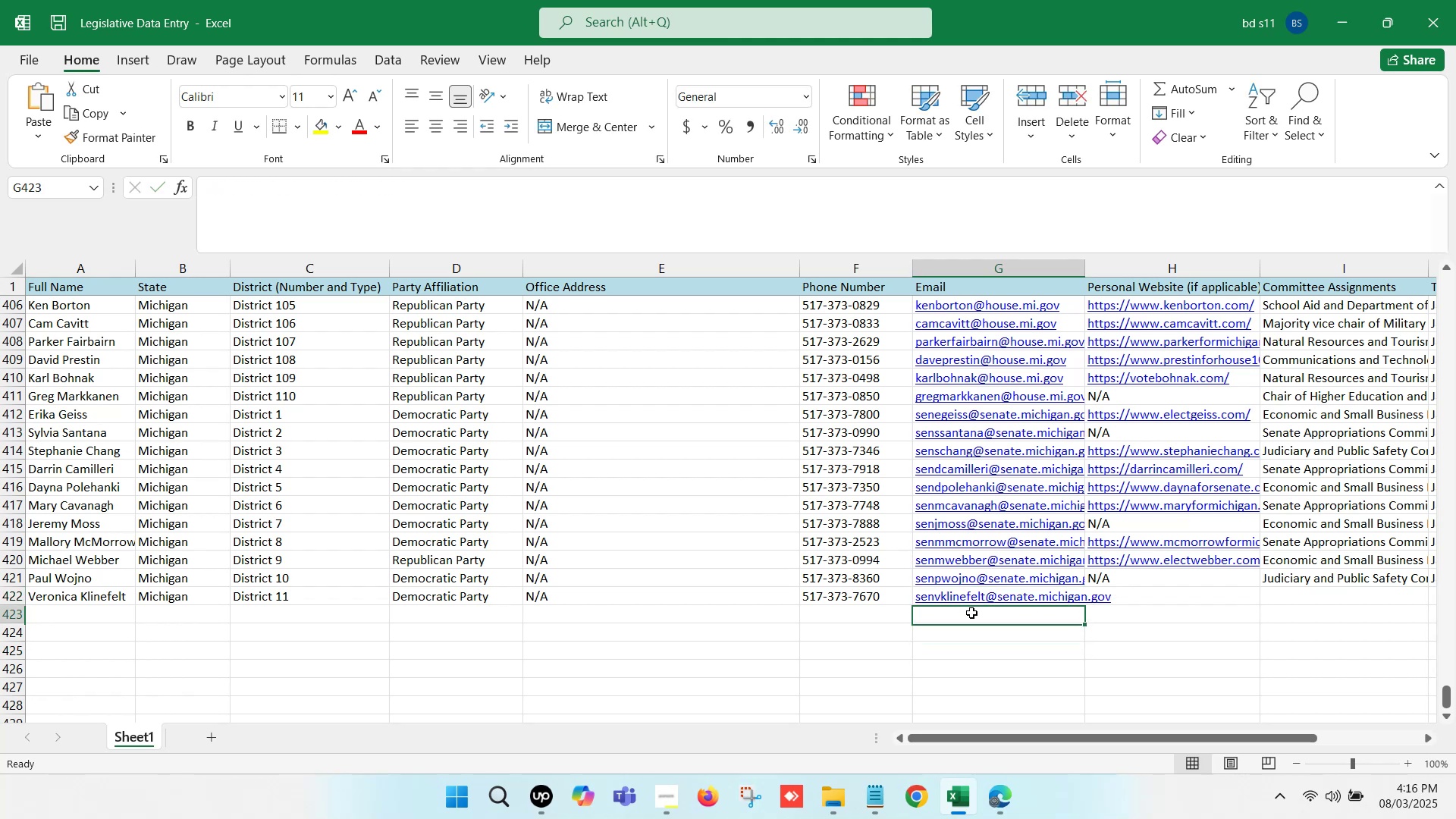 
key(ArrowRight)
 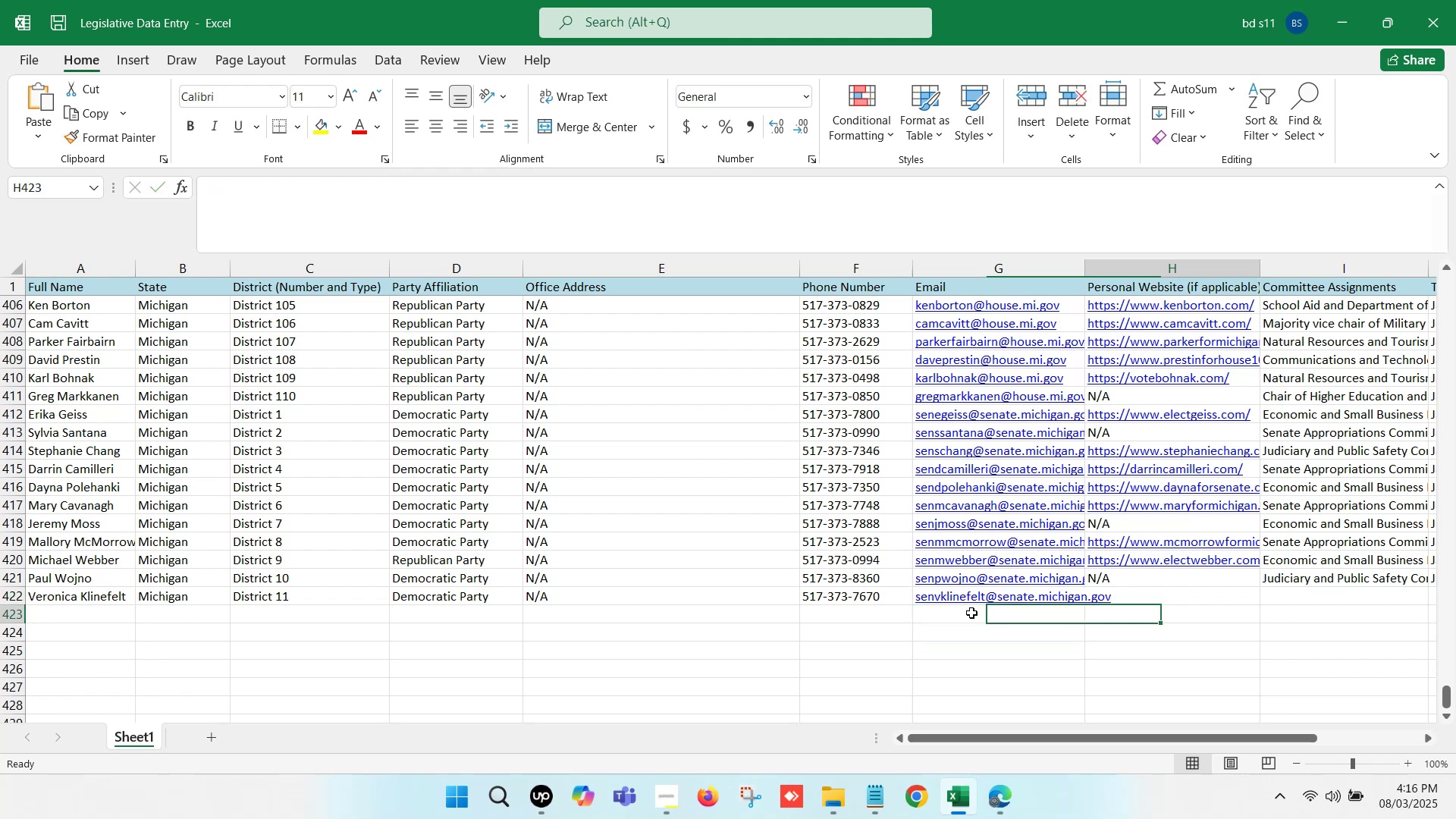 
key(ArrowRight)
 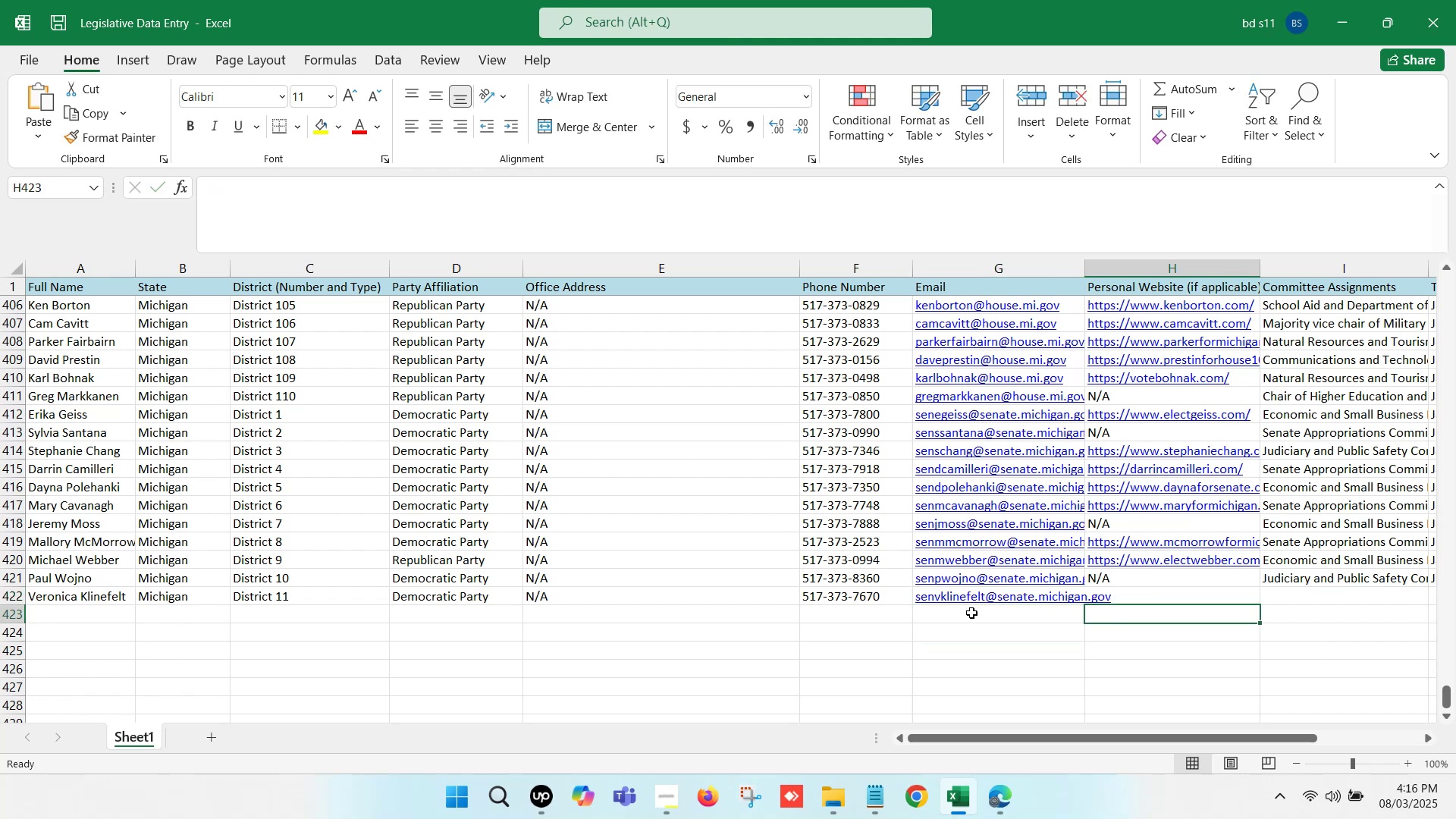 
key(ArrowRight)
 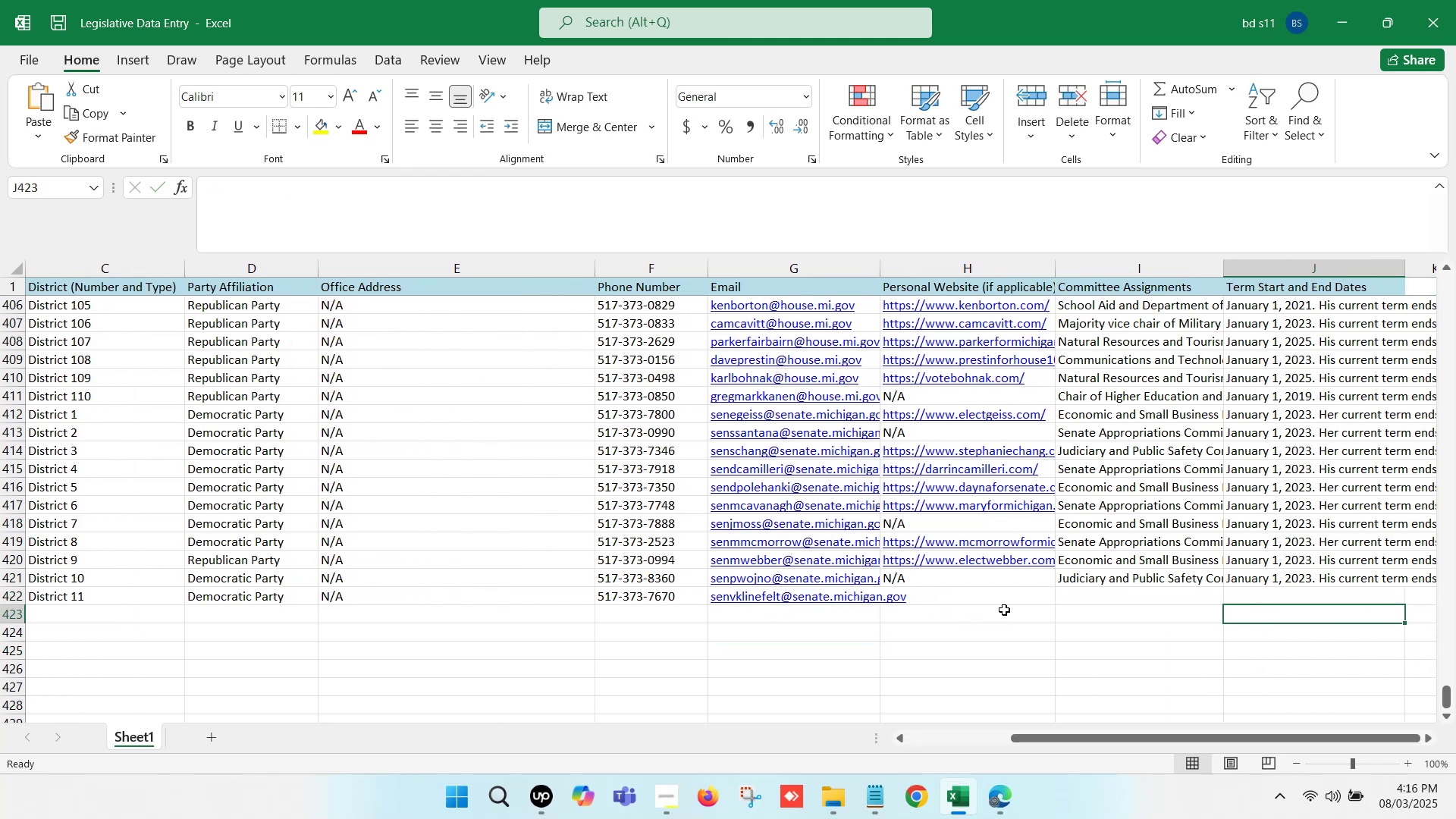 
left_click([959, 592])
 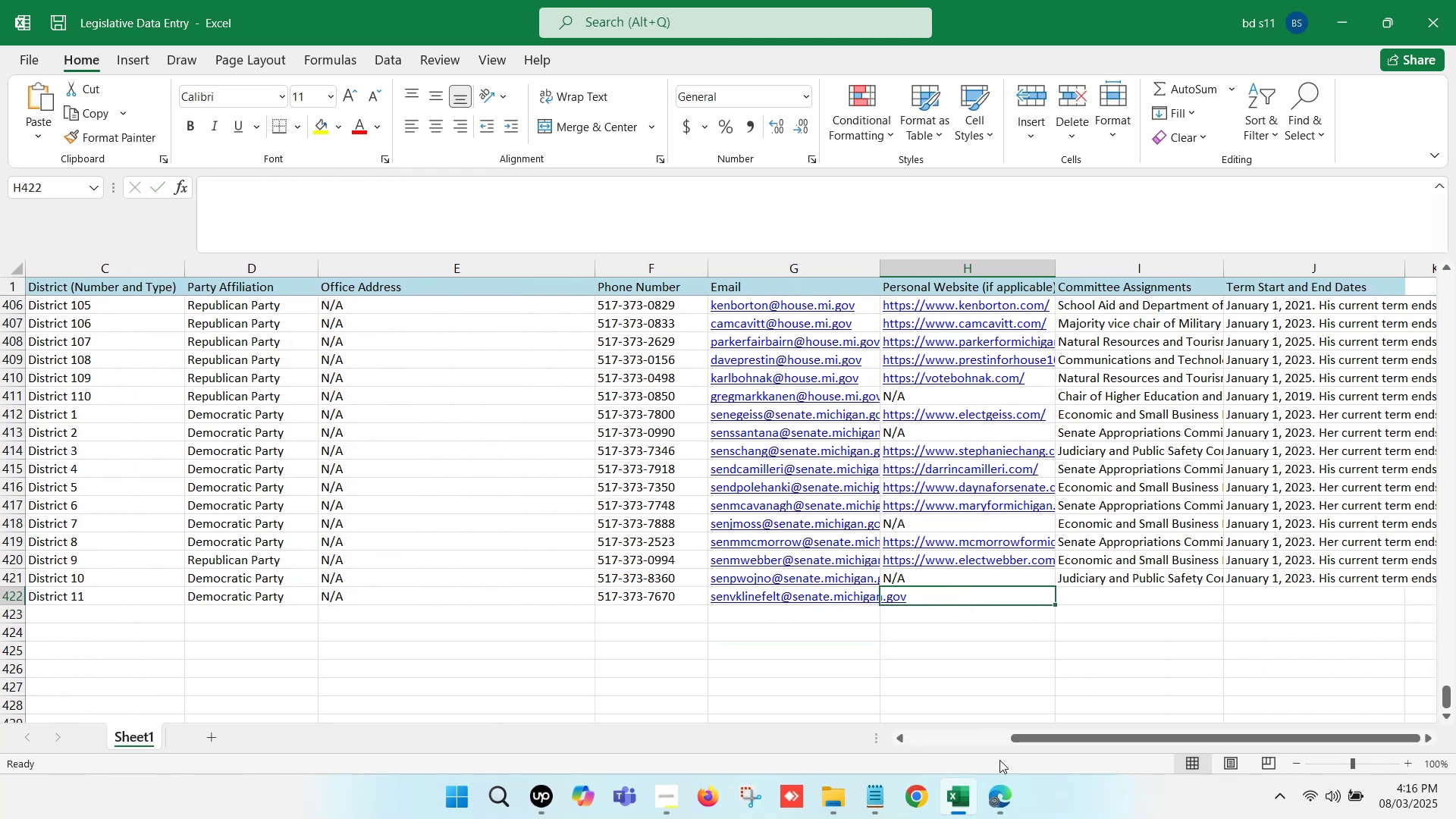 
left_click([1009, 805])
 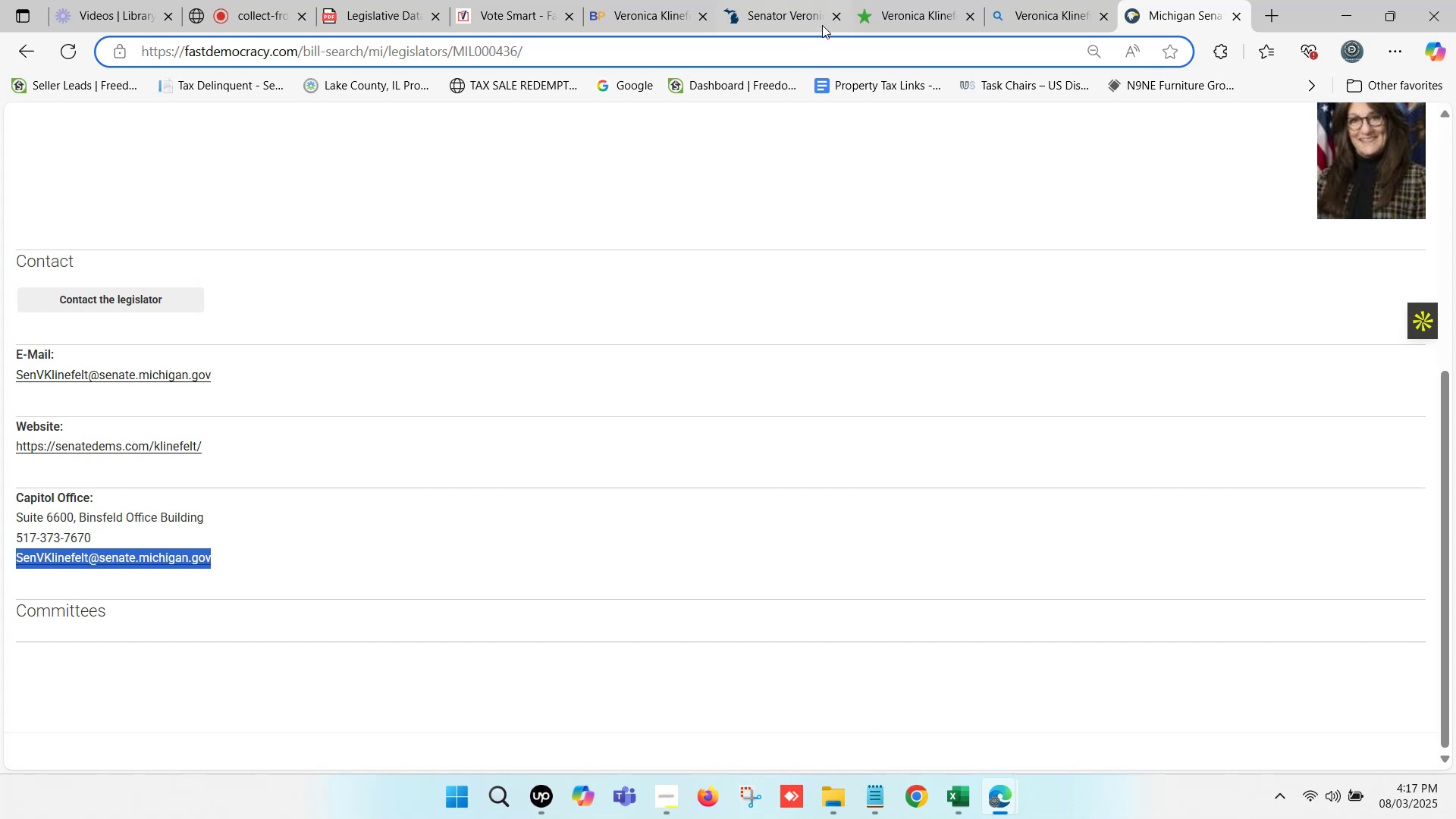 
left_click([890, 0])
 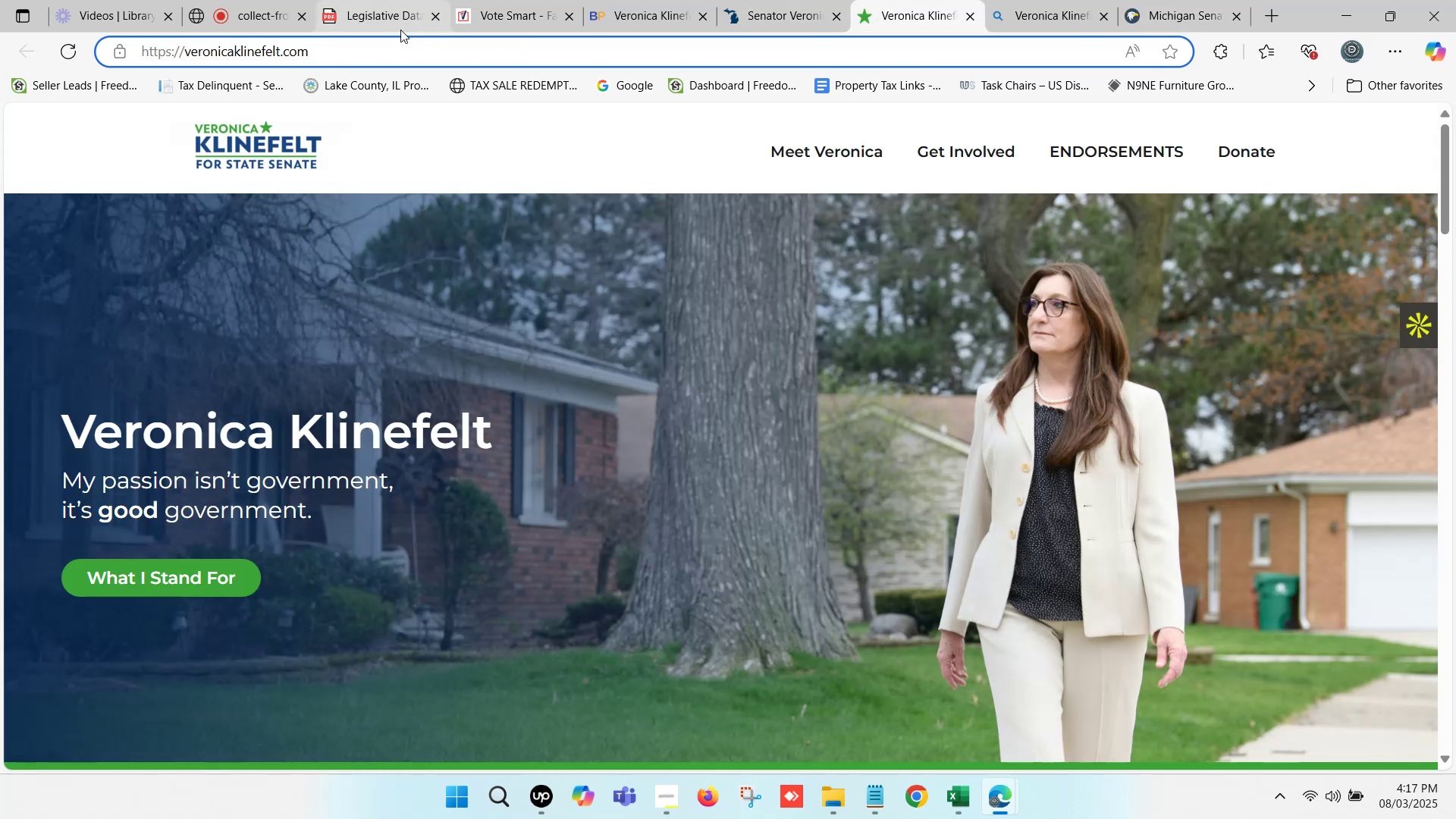 
left_click([386, 43])
 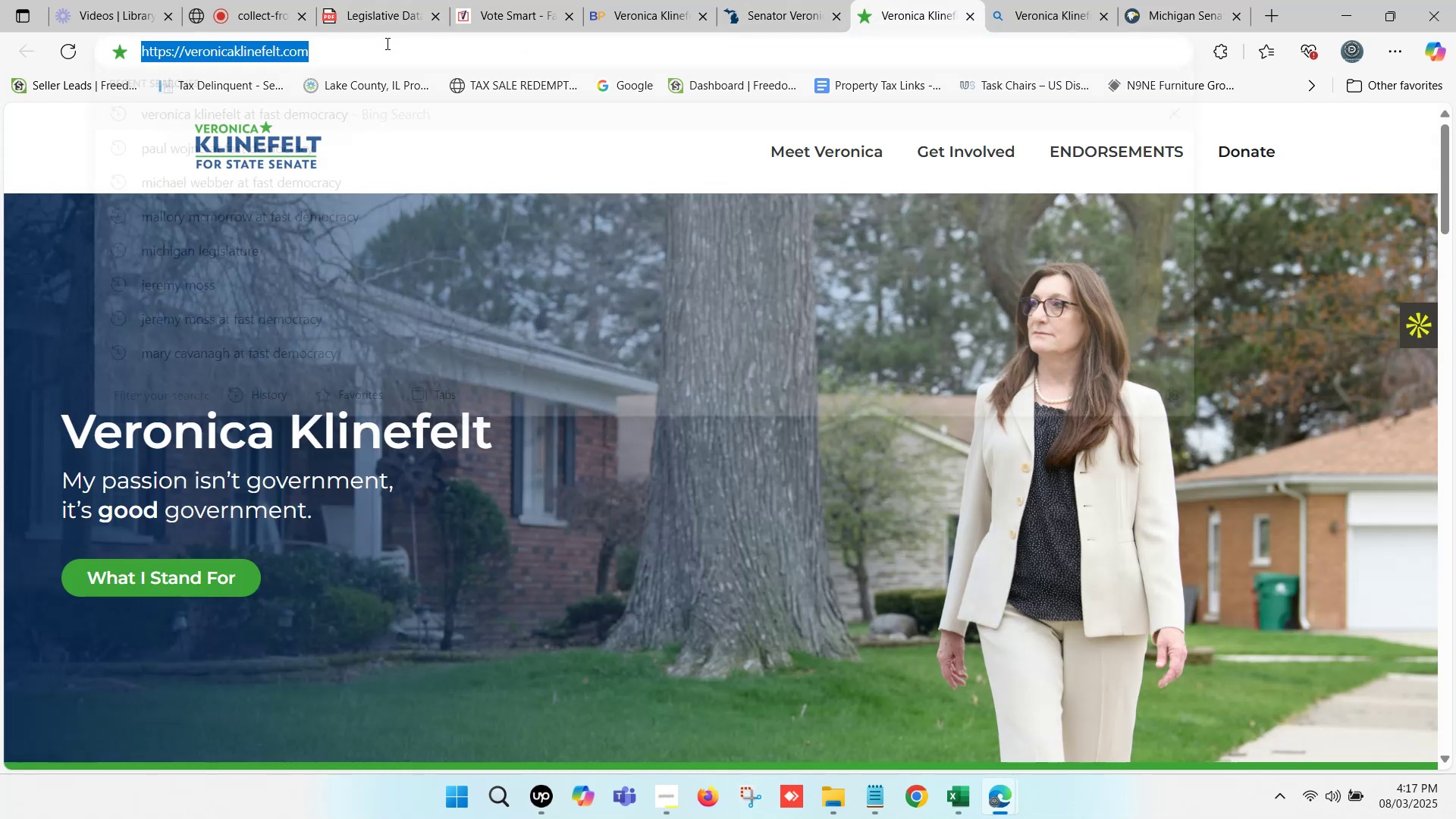 
key(Control+C)
 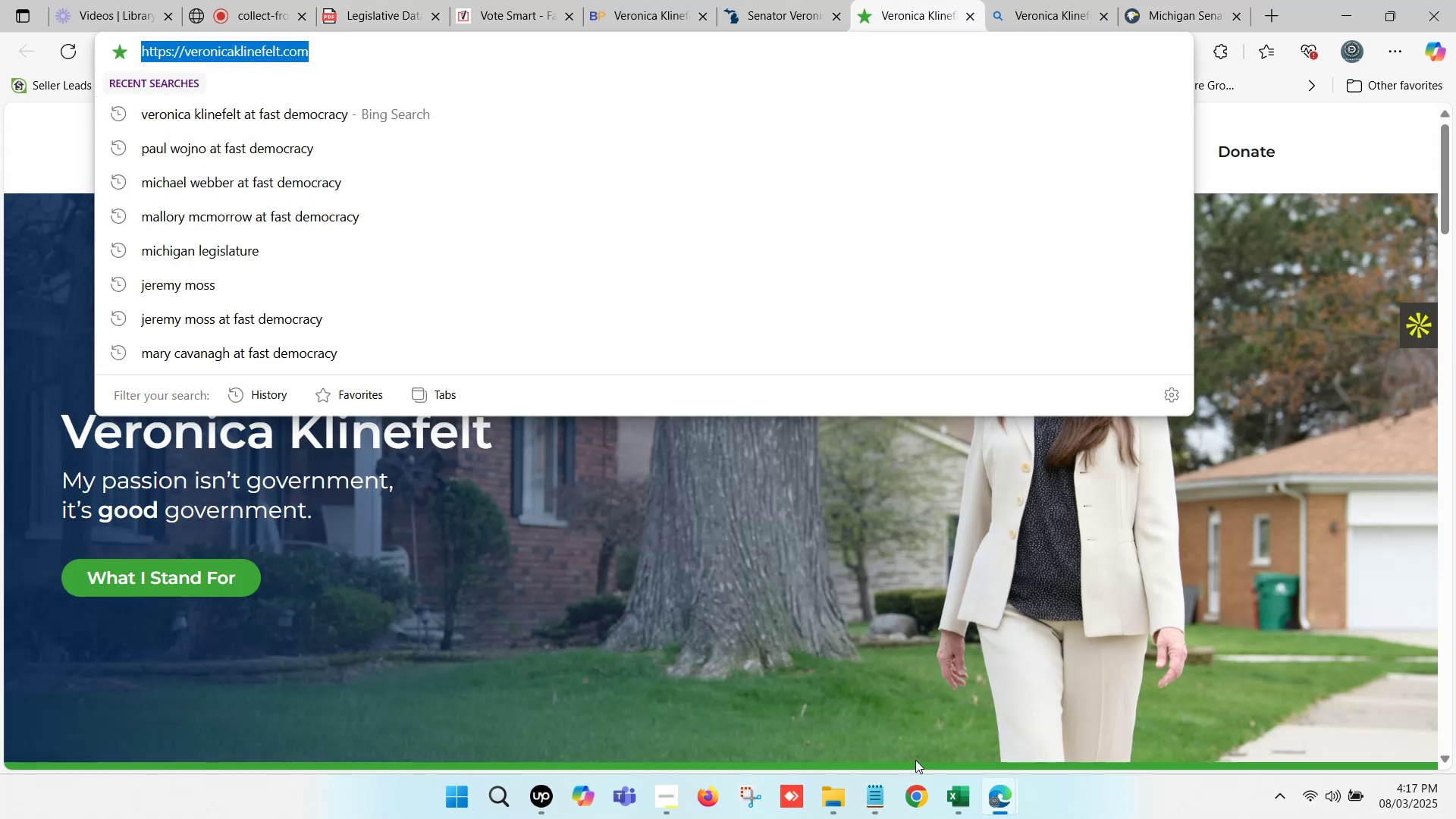 
left_click([939, 792])
 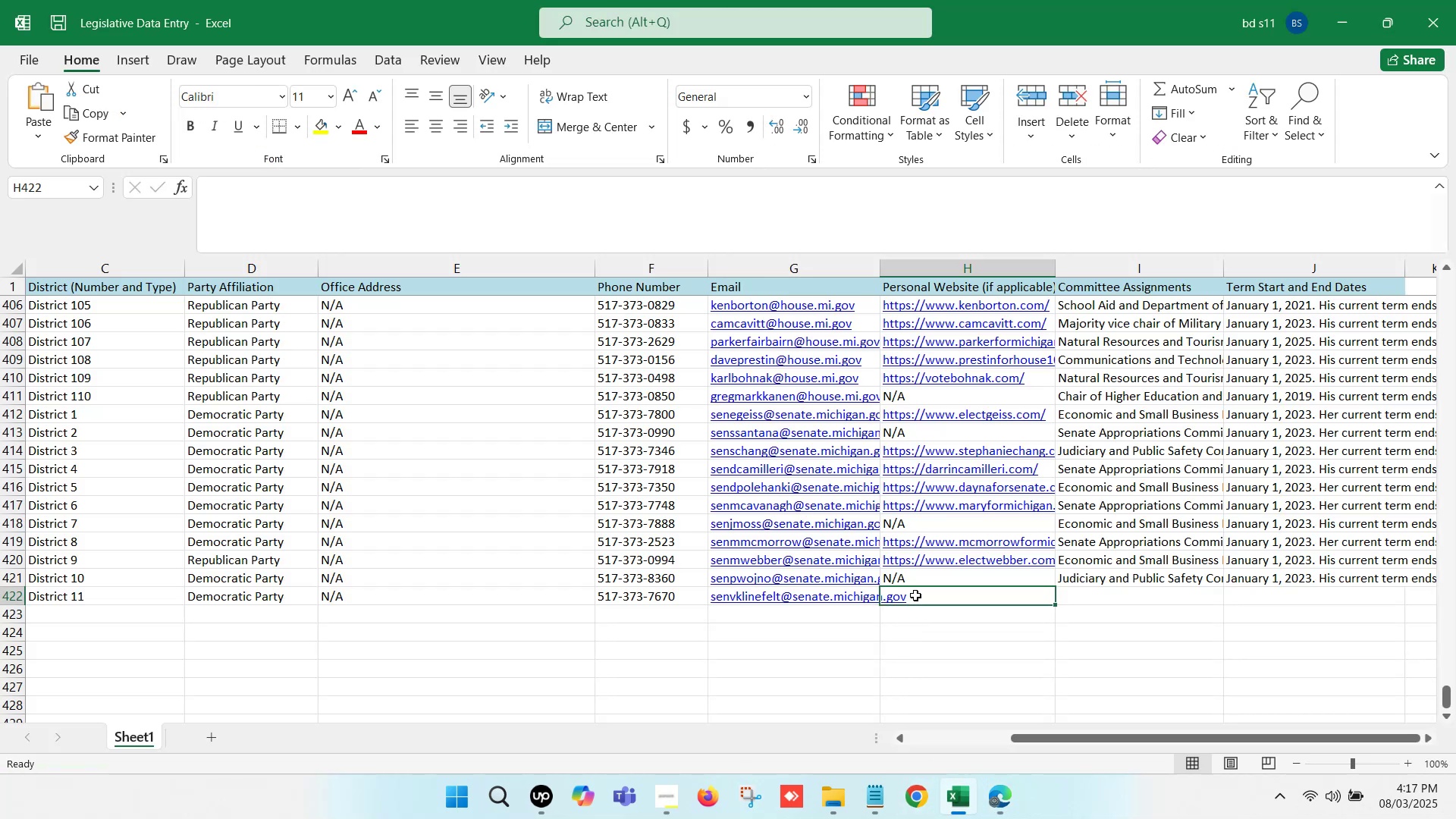 
double_click([915, 595])
 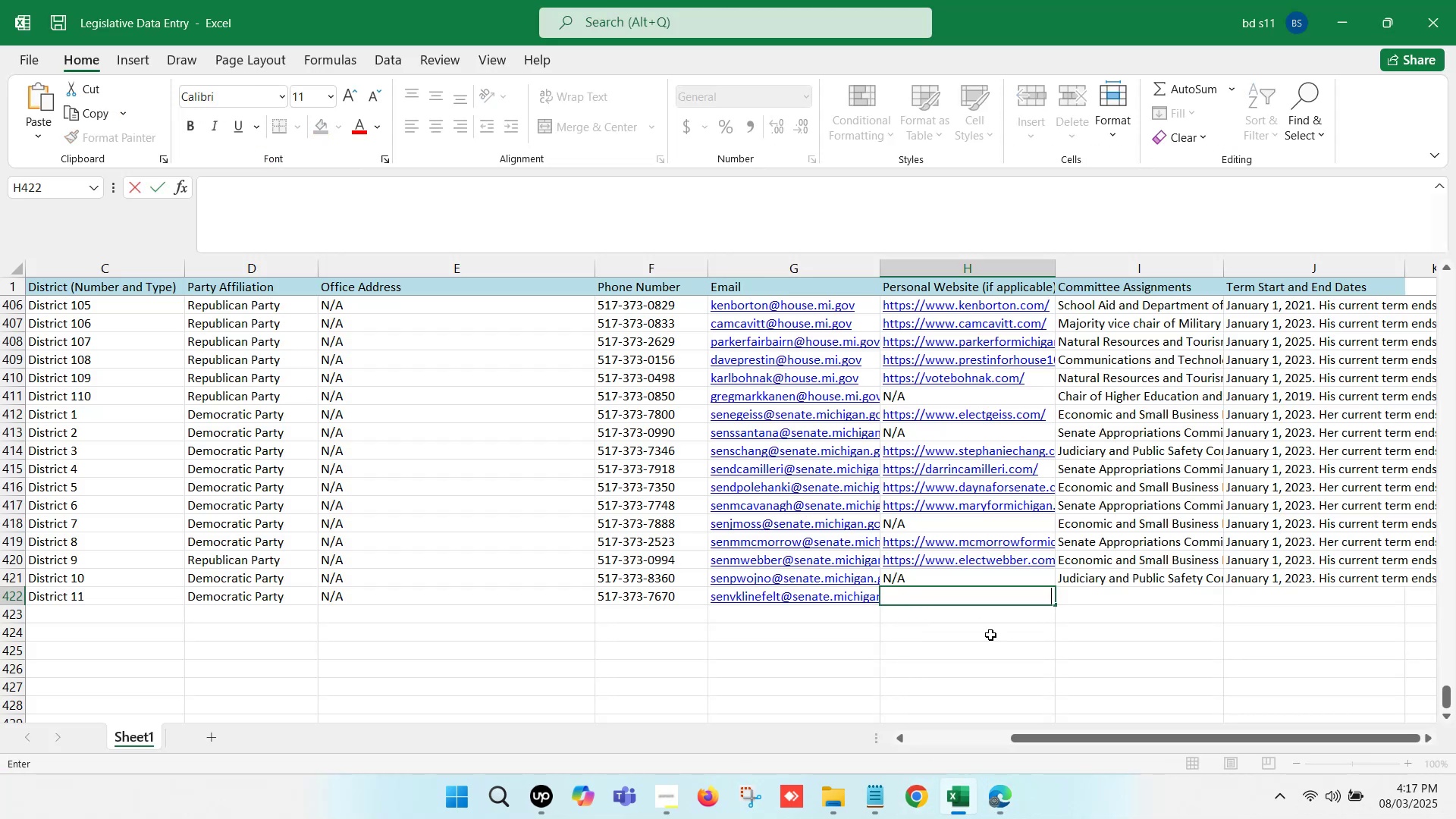 
key(Control+V)
 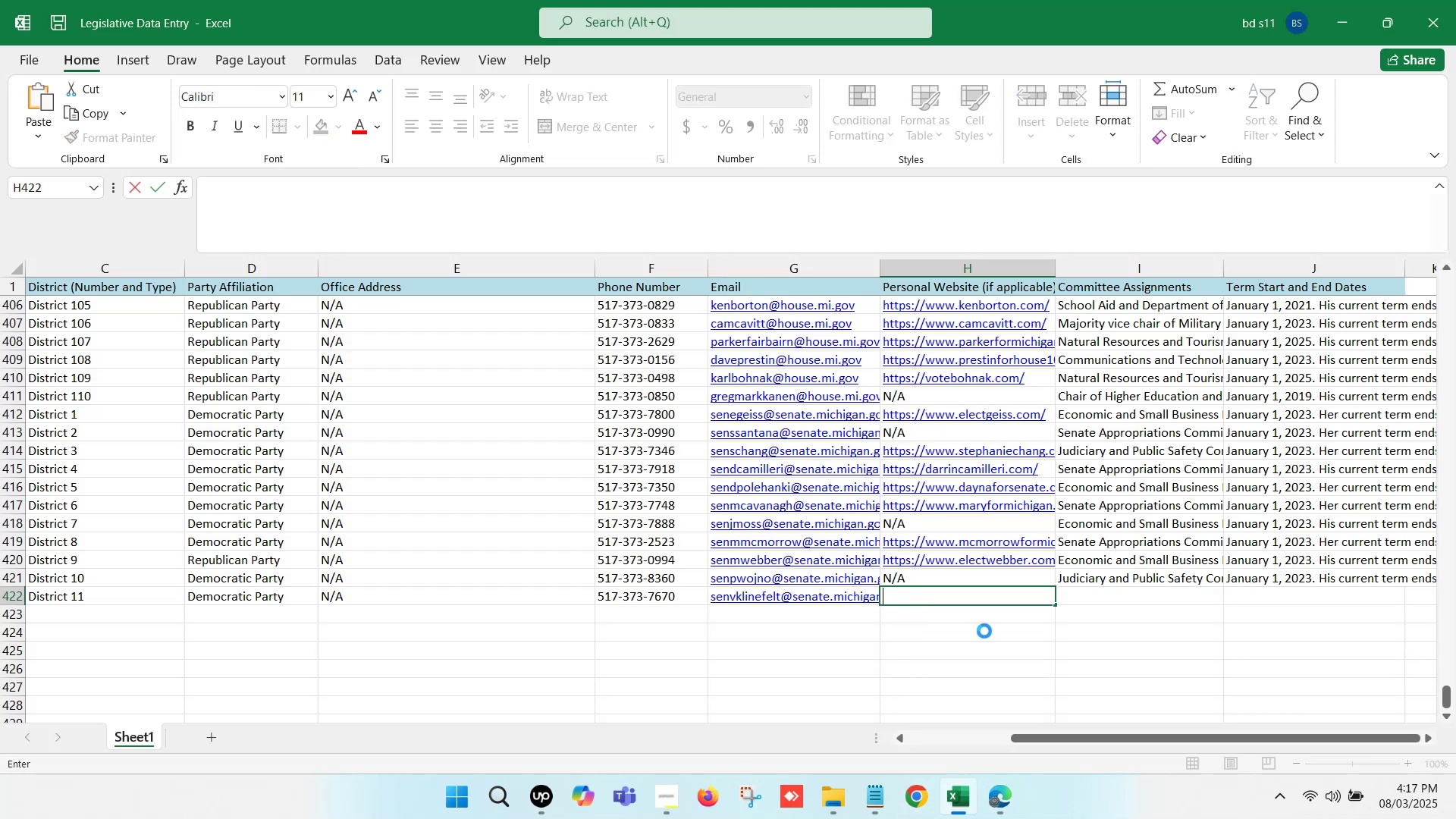 
left_click([990, 635])
 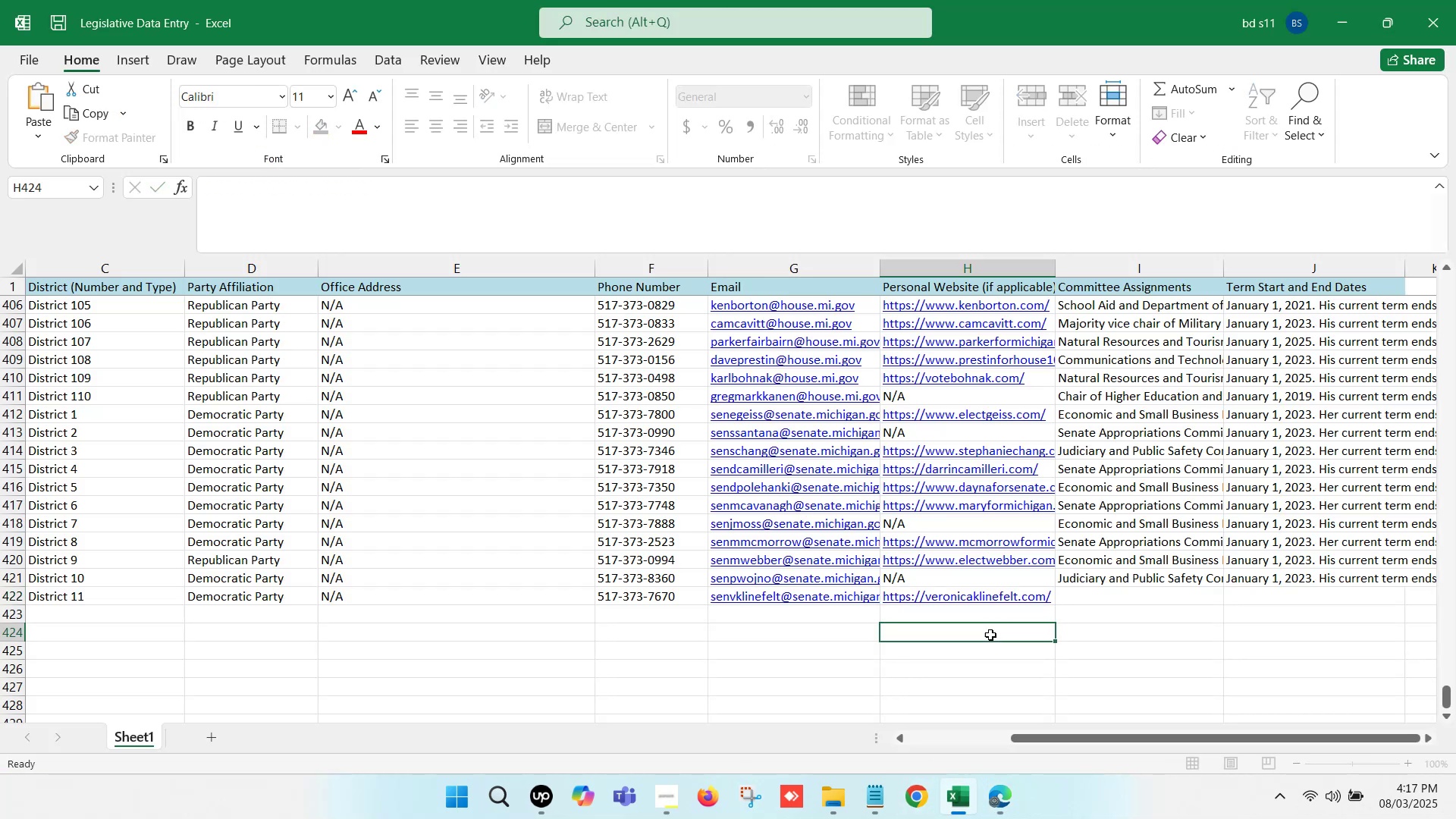 
key(ArrowRight)
 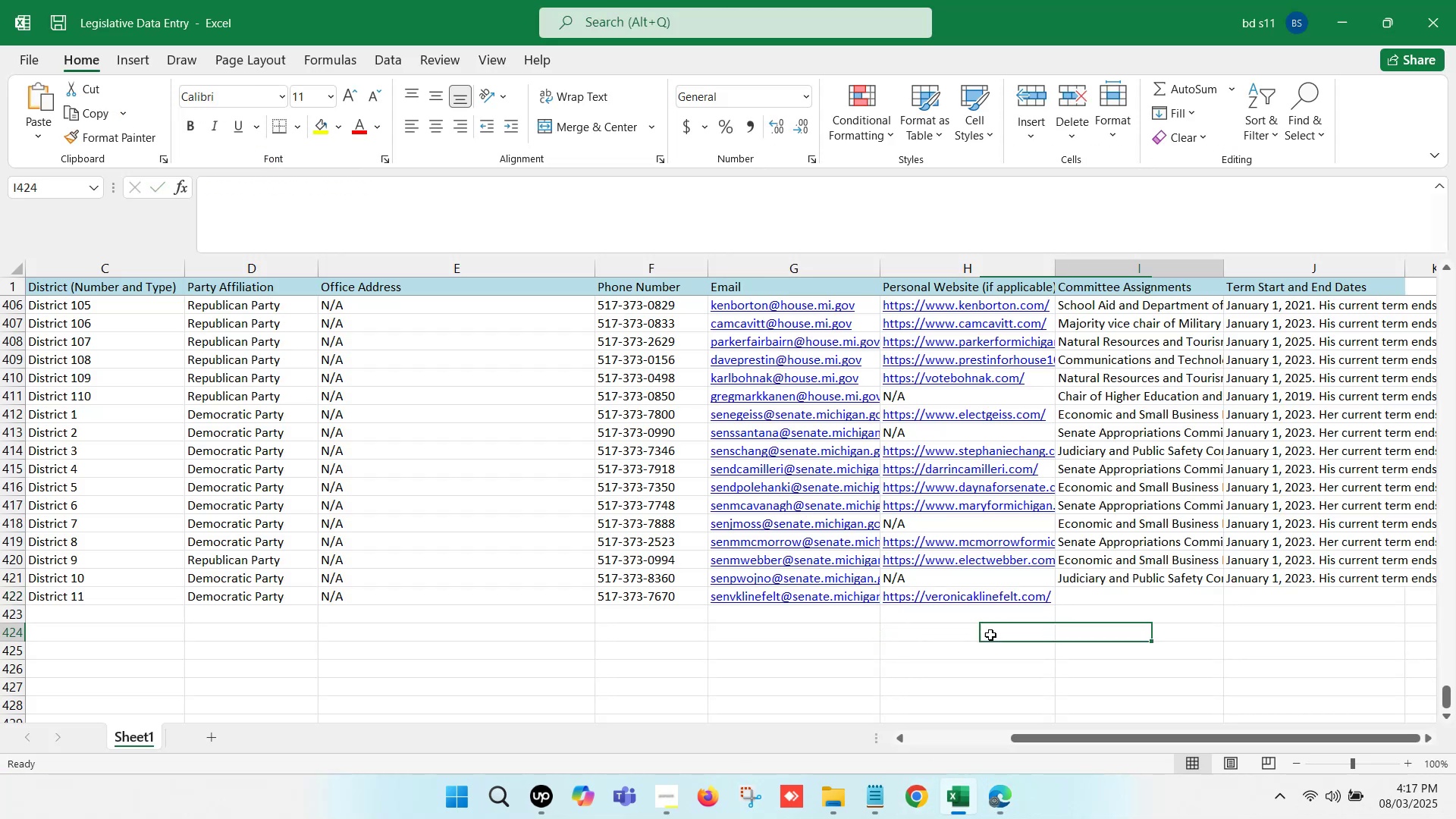 
key(ArrowRight)
 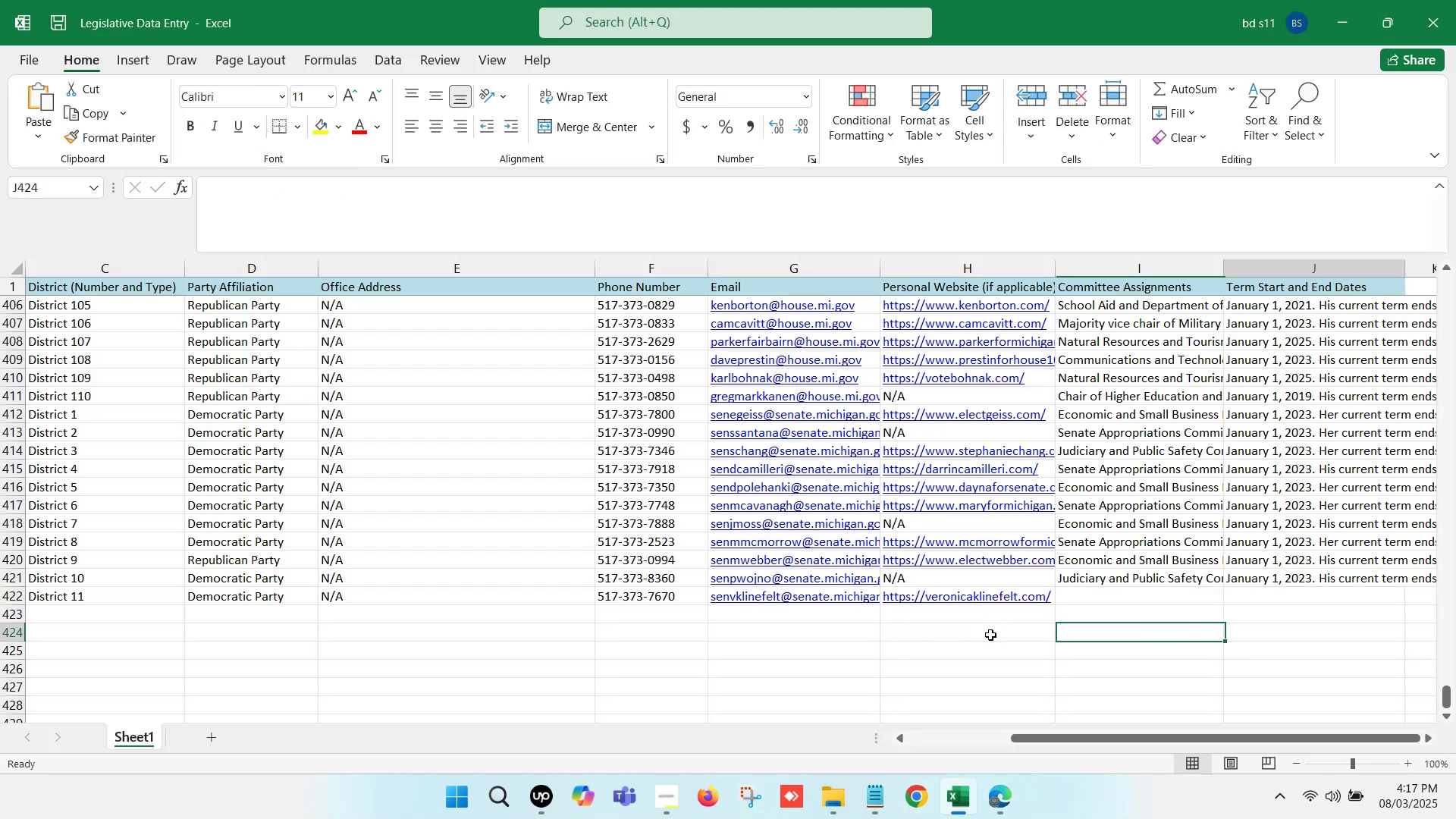 
key(ArrowRight)
 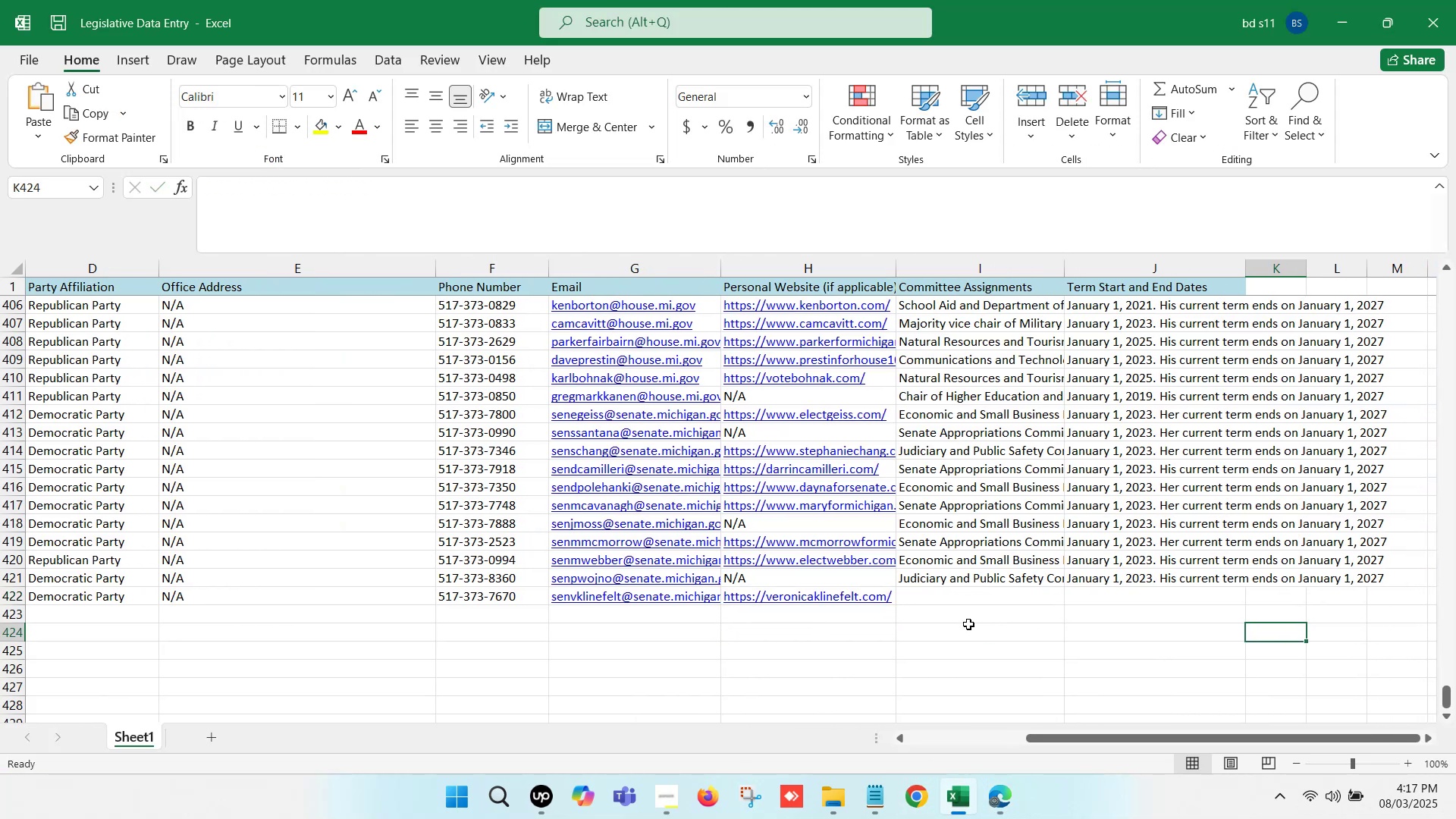 
left_click([952, 591])
 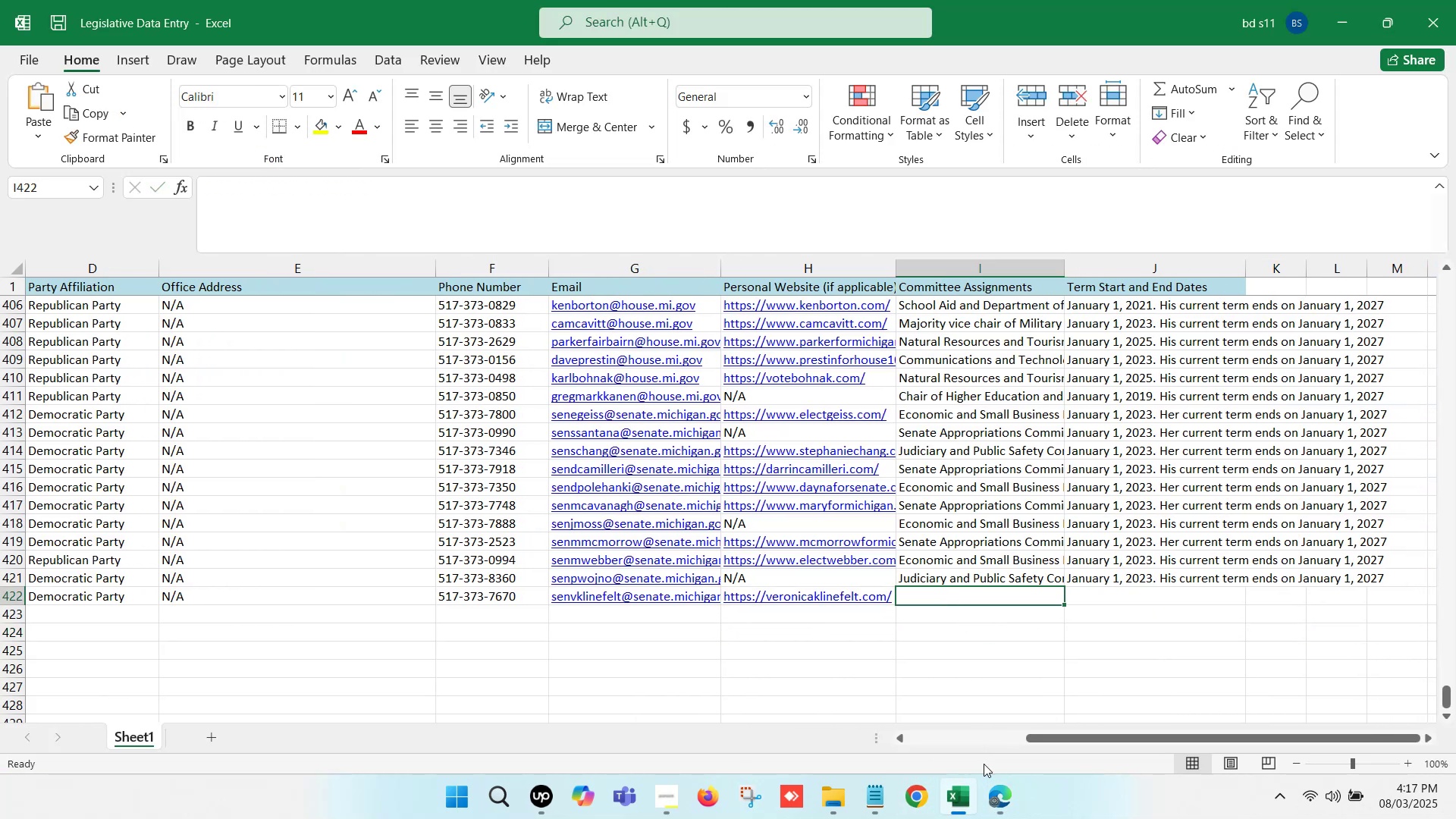 
left_click([987, 796])
 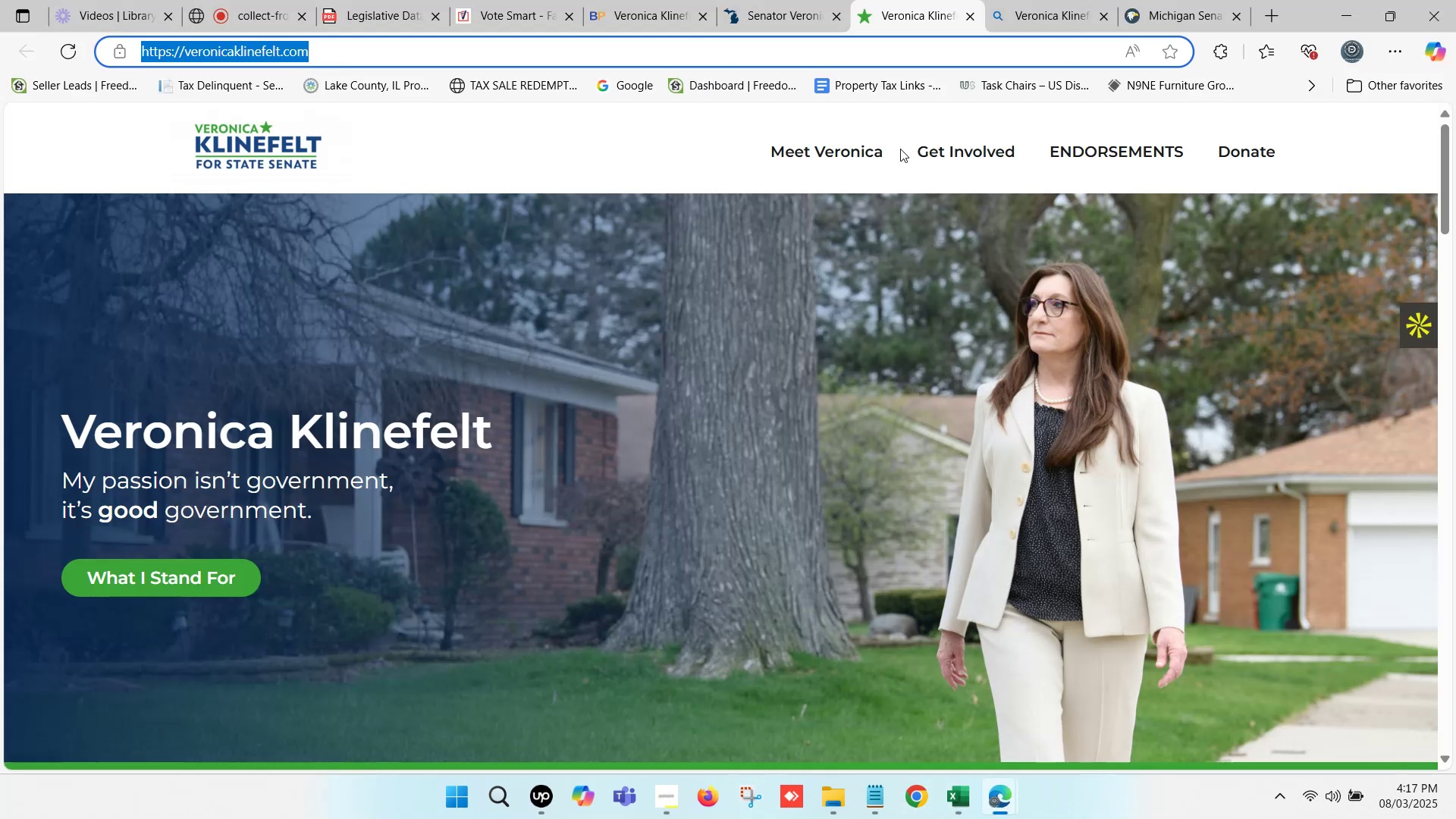 
left_click([1188, 0])
 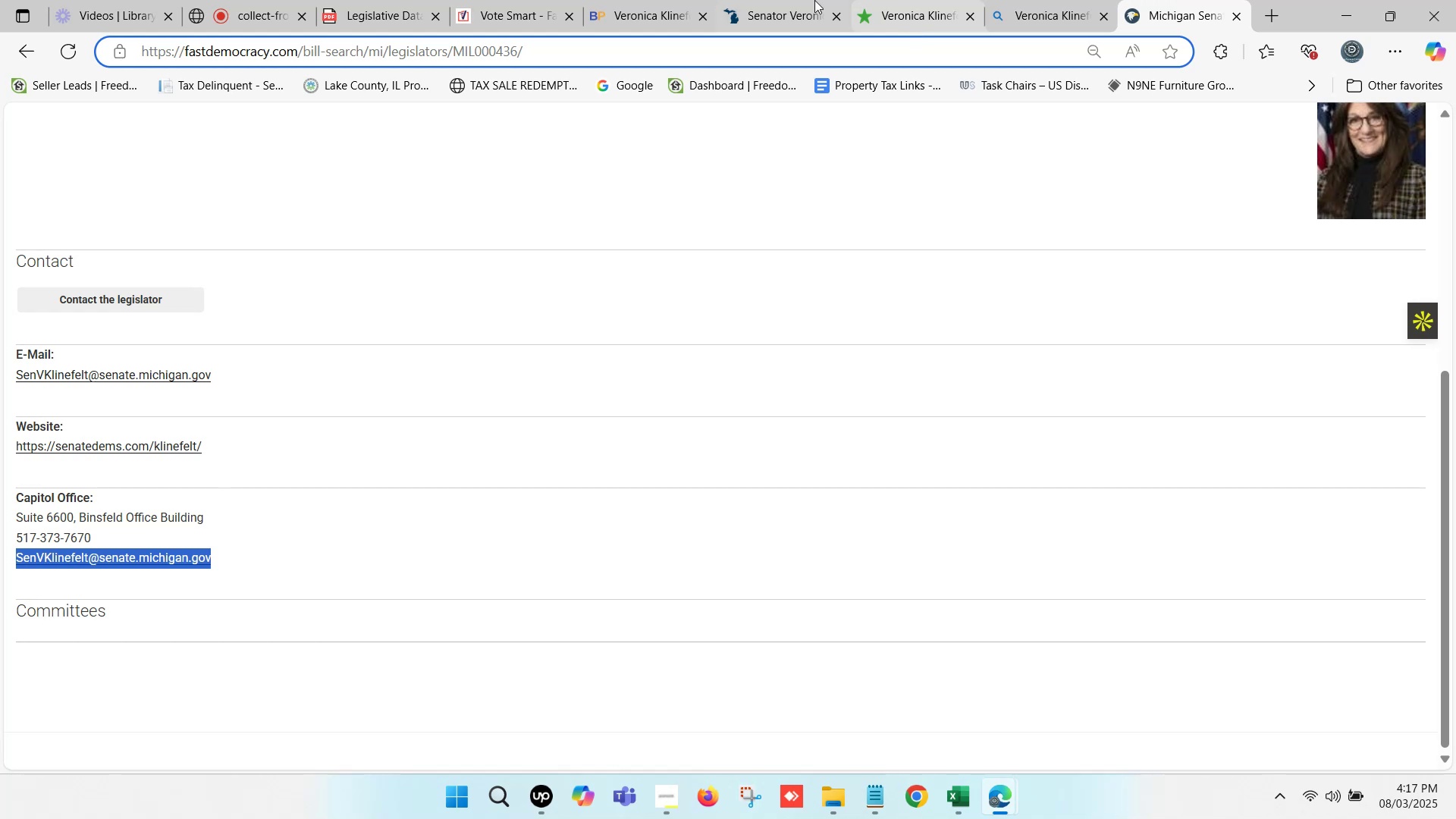 
left_click([664, 0])
 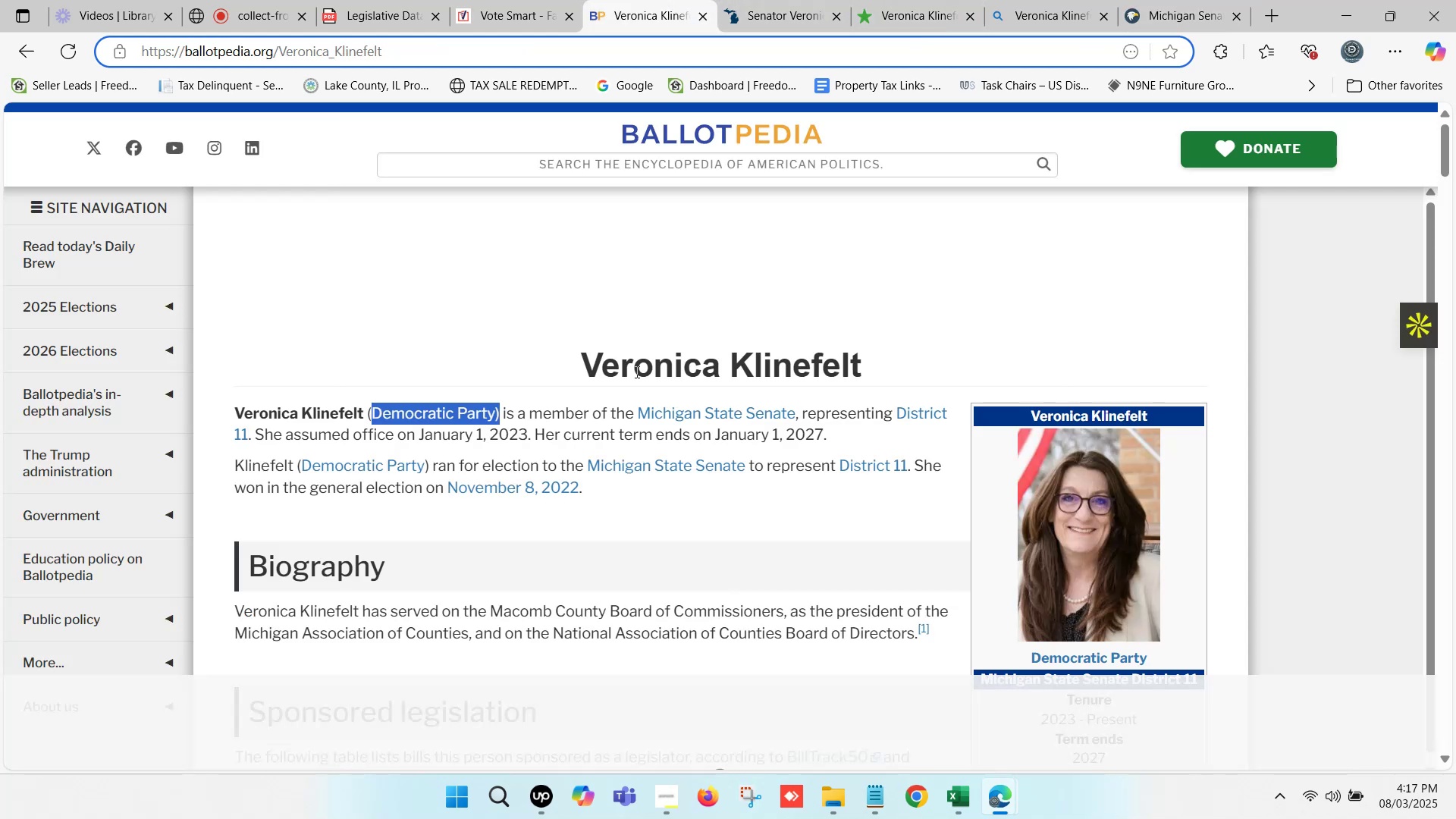 
scroll: coordinate [861, 448], scroll_direction: down, amount: 9.0
 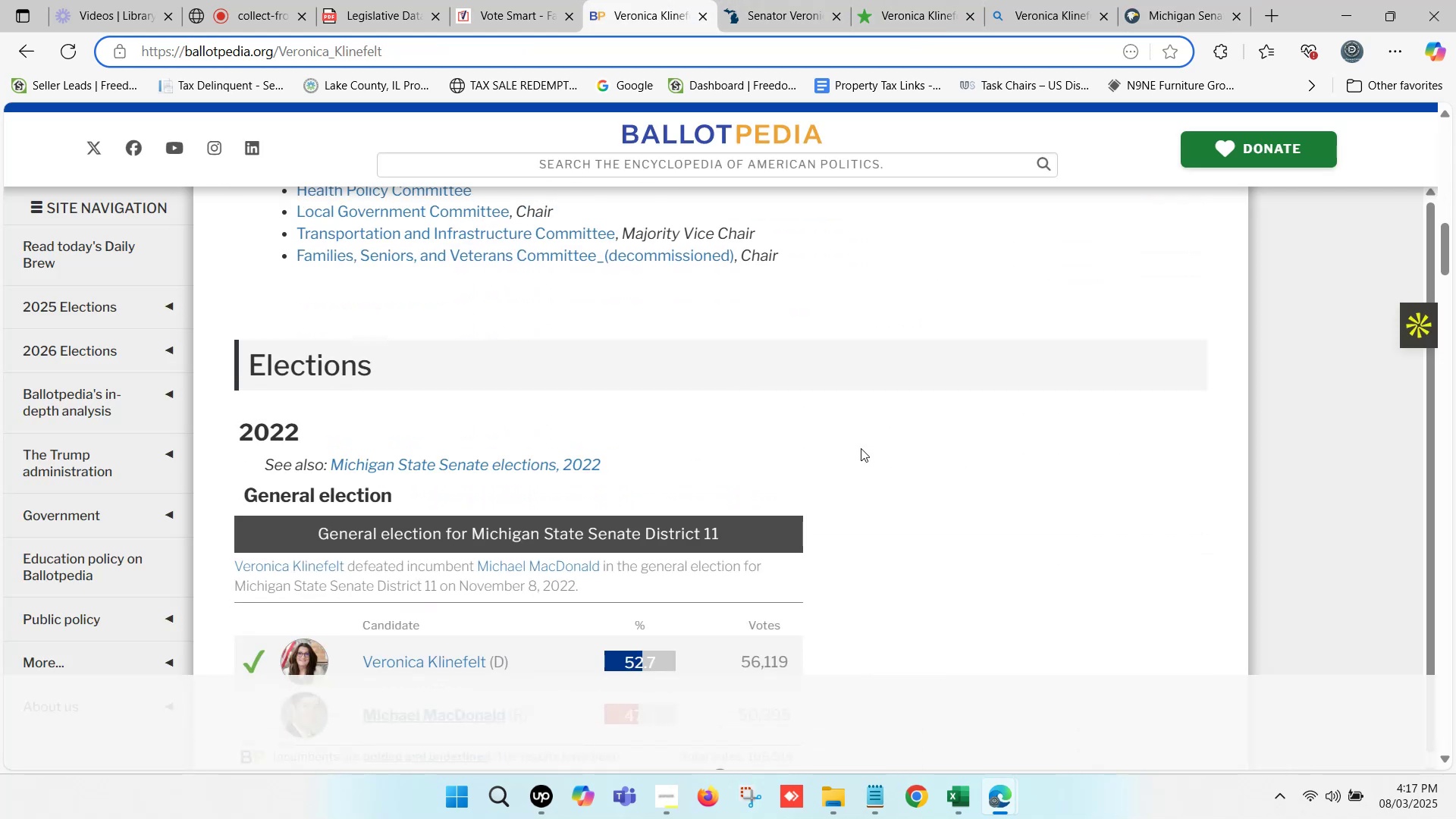 
scroll: coordinate [861, 448], scroll_direction: up, amount: 2.0
 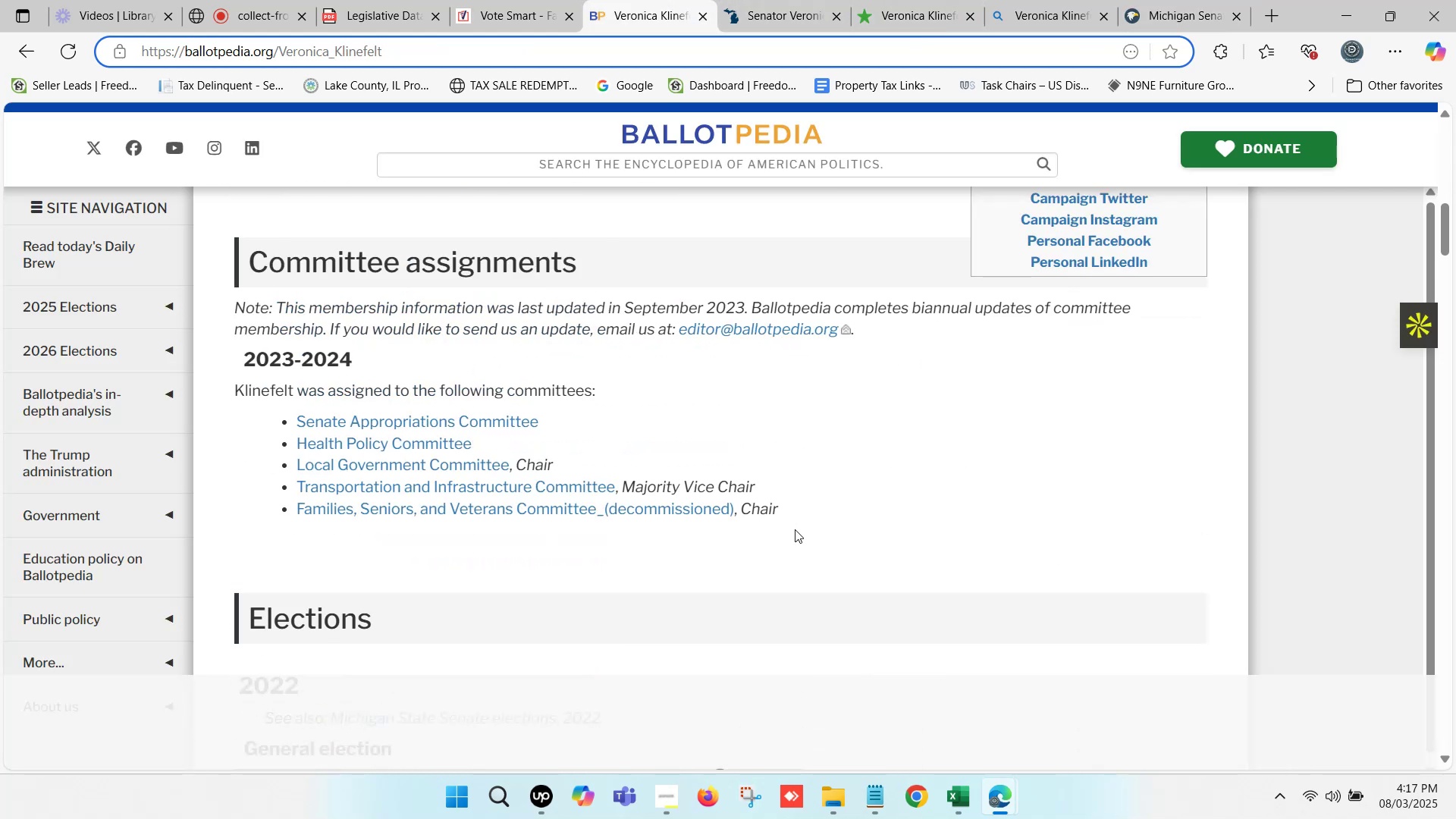 
left_click_drag(start_coordinate=[795, 510], to_coordinate=[298, 425])
 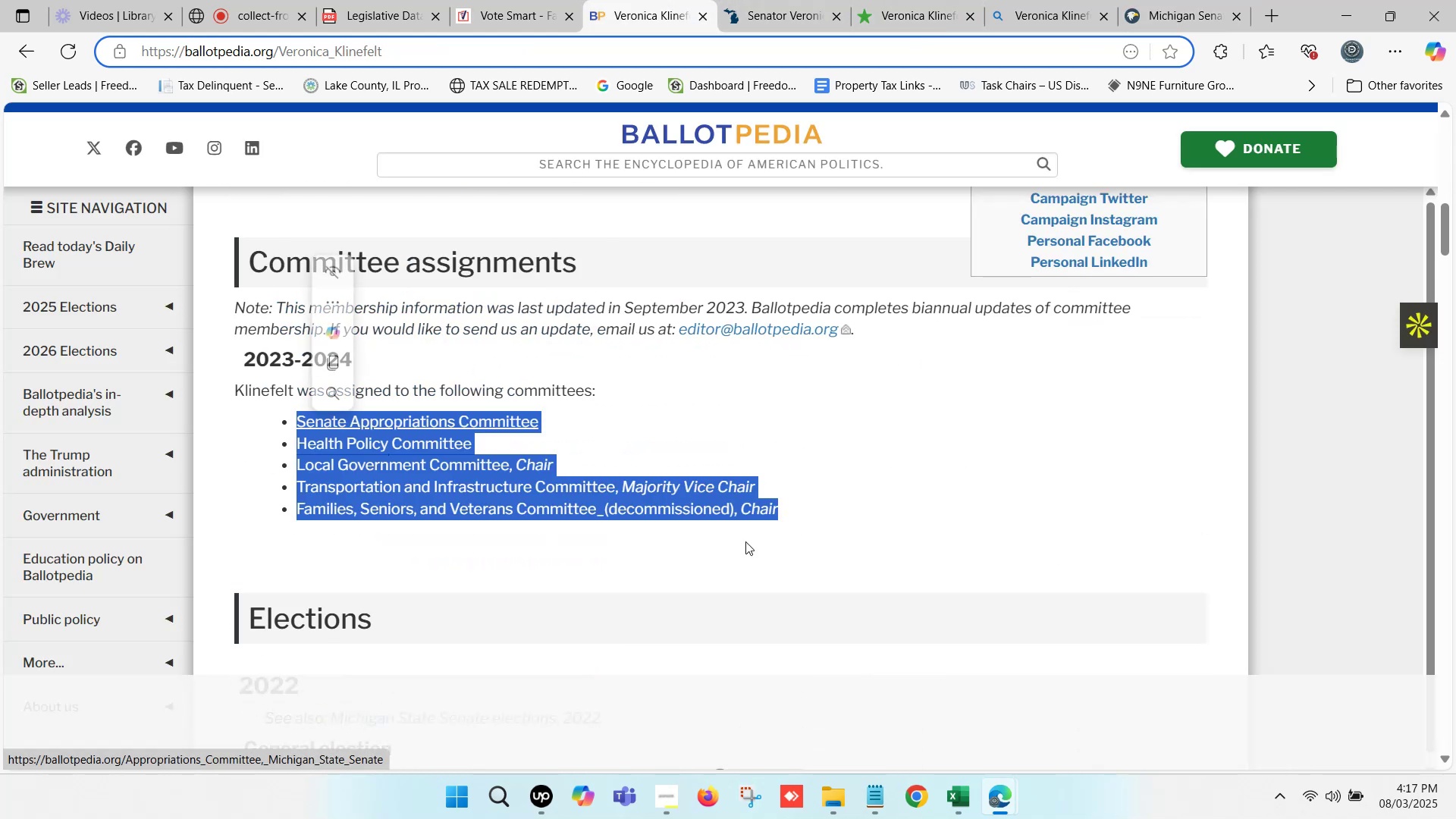 
key(Control+C)
 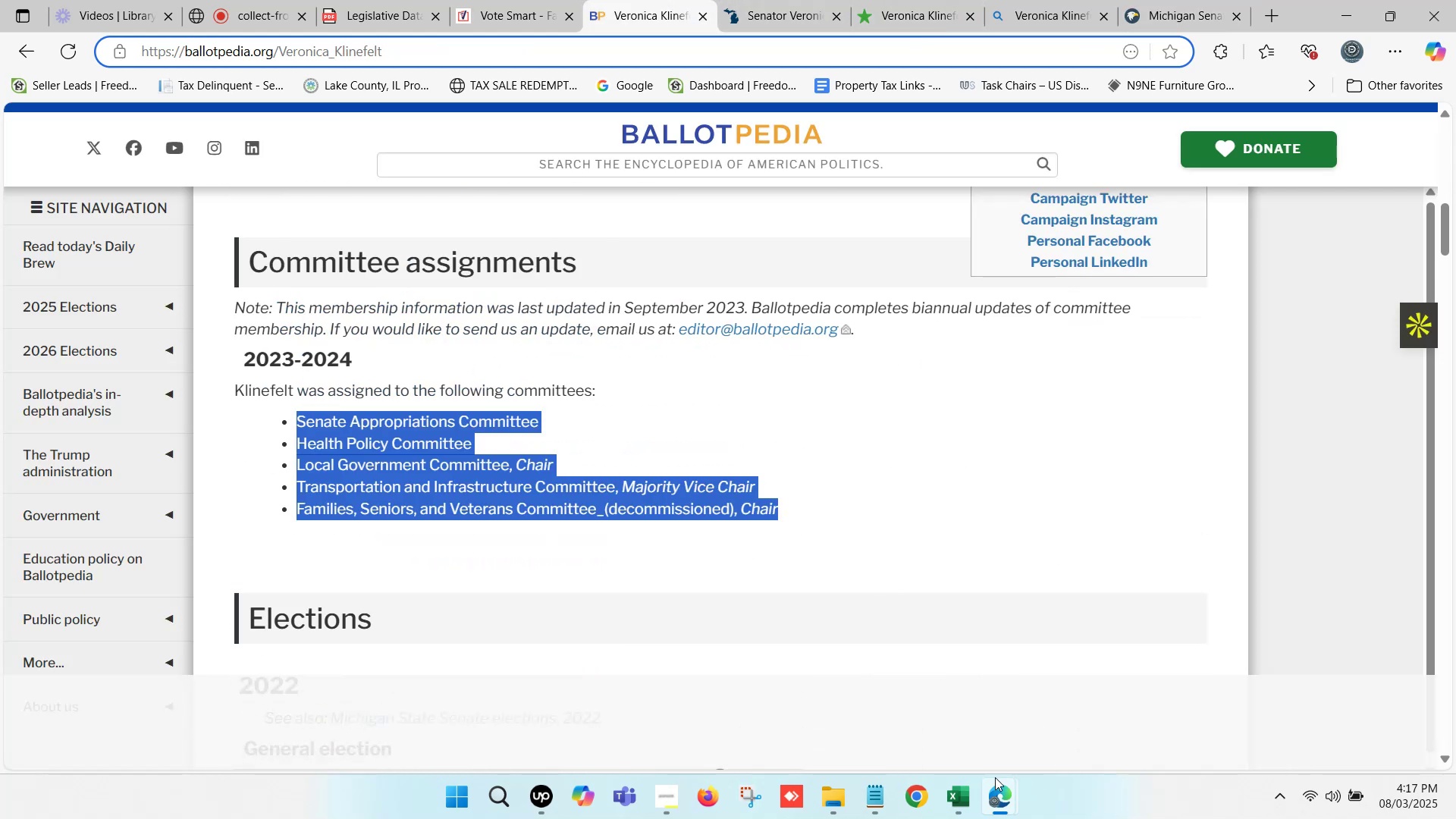 
left_click([963, 789])
 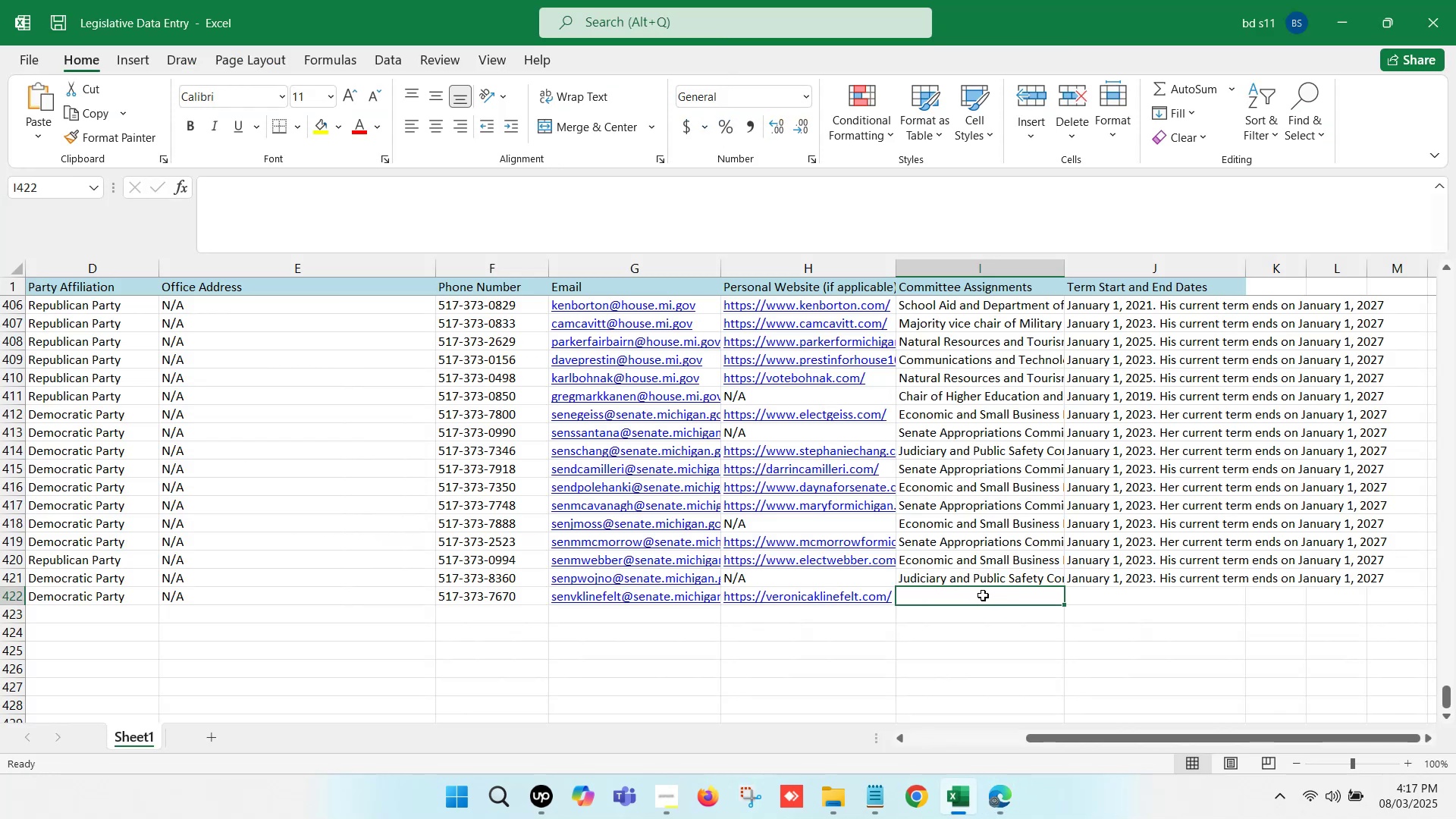 
double_click([982, 595])
 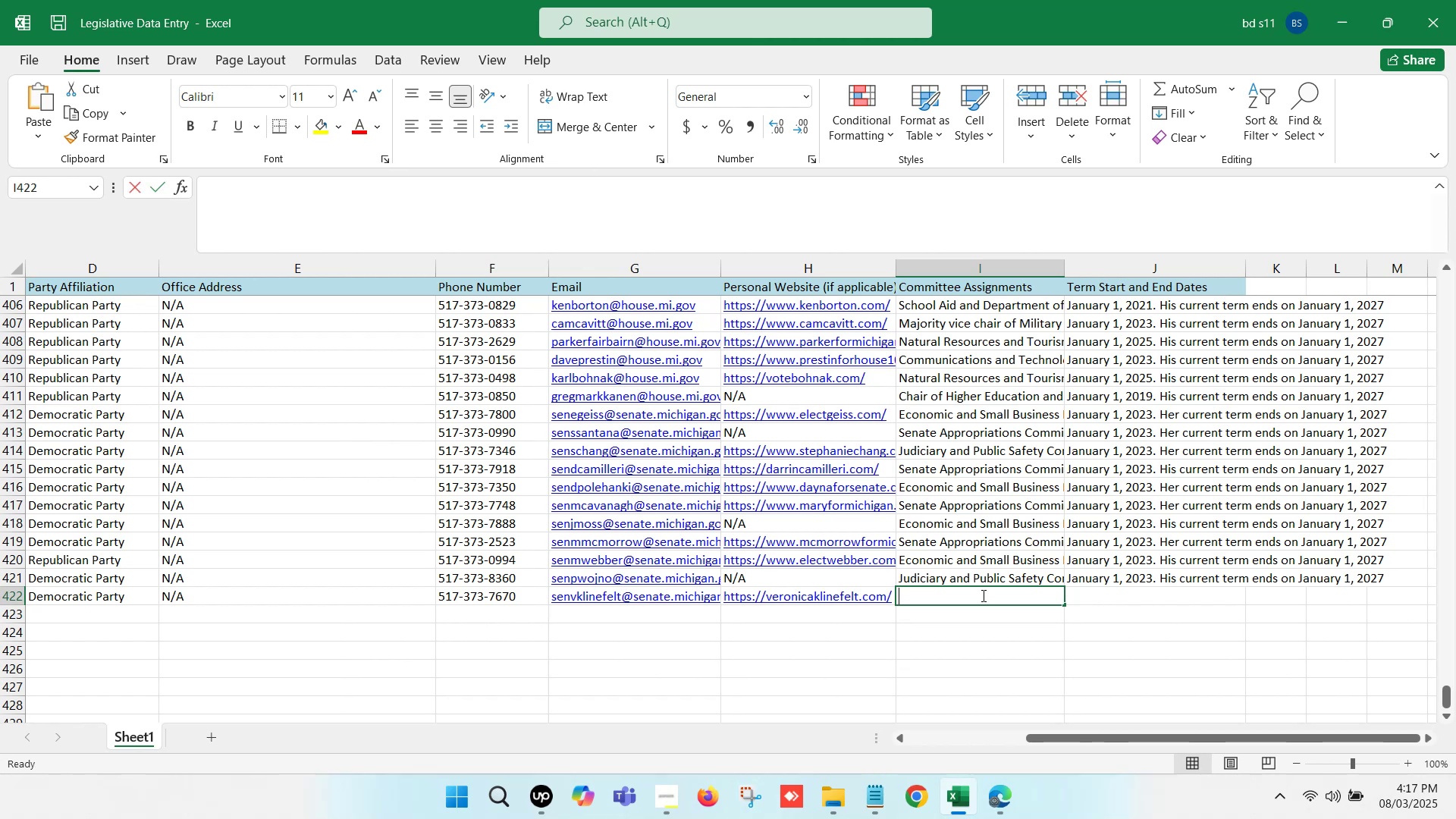 
key(Control+ControlLeft)
 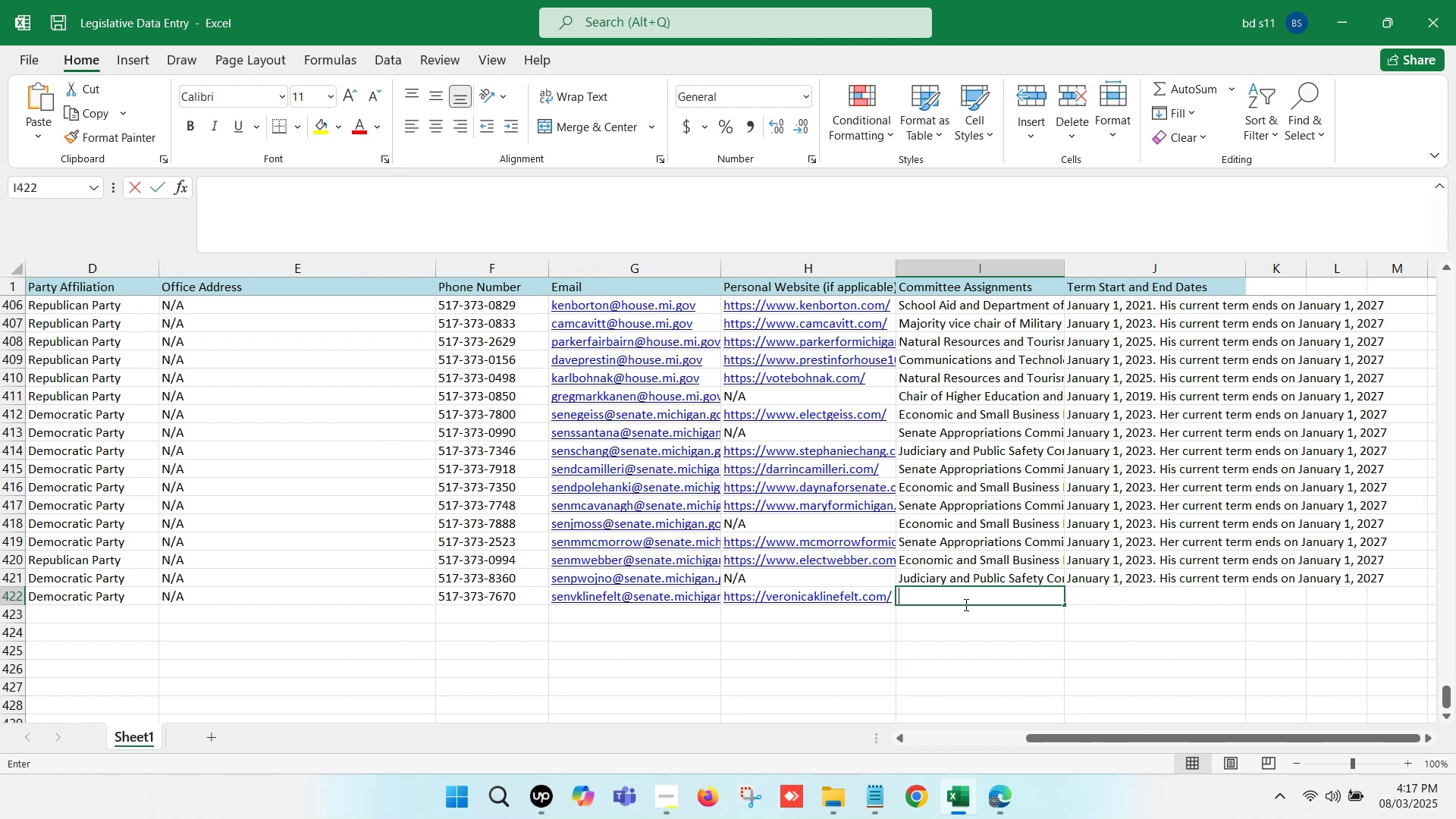 
key(Control+V)
 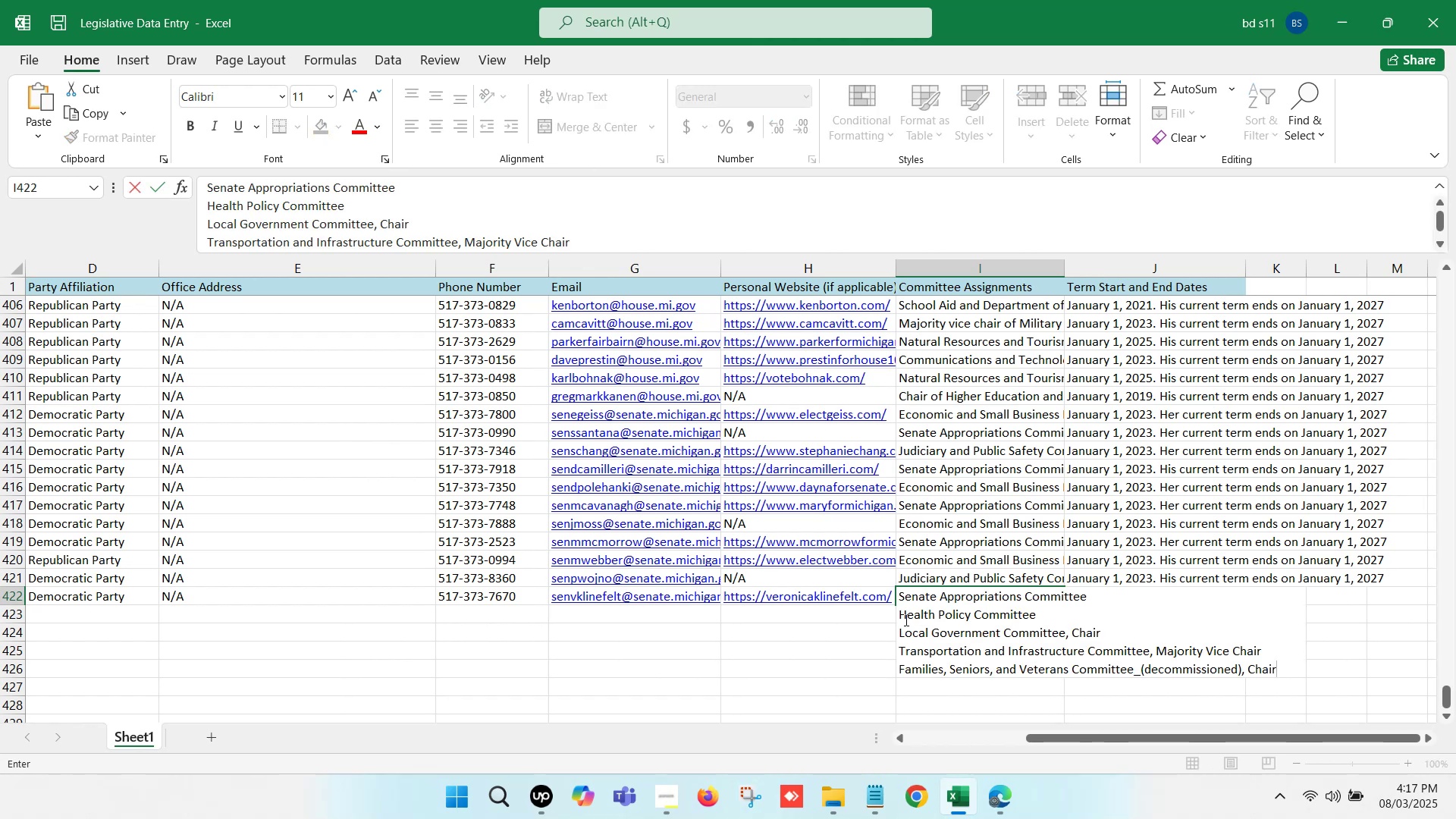 
left_click([901, 617])
 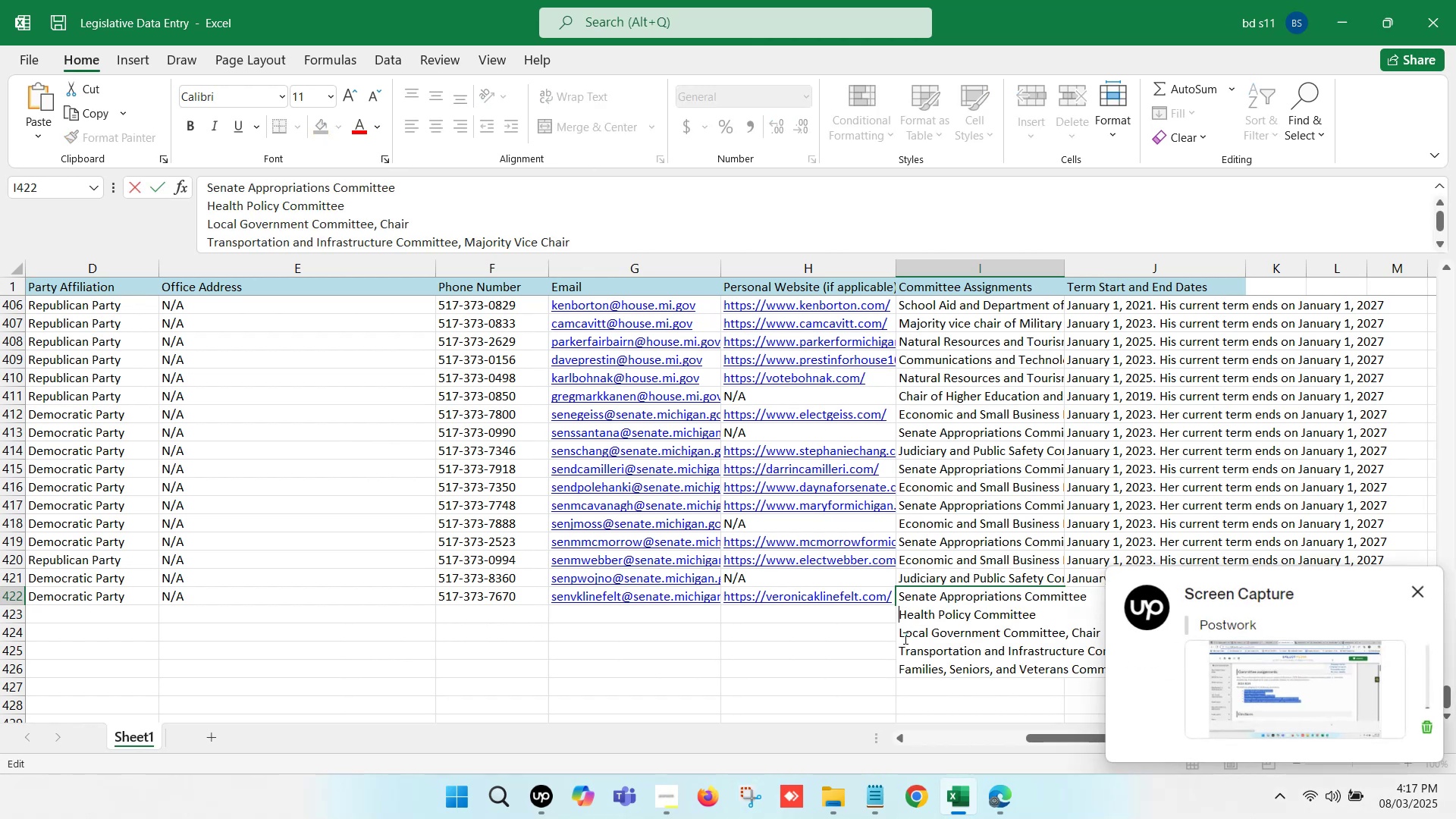 
key(Backspace)
 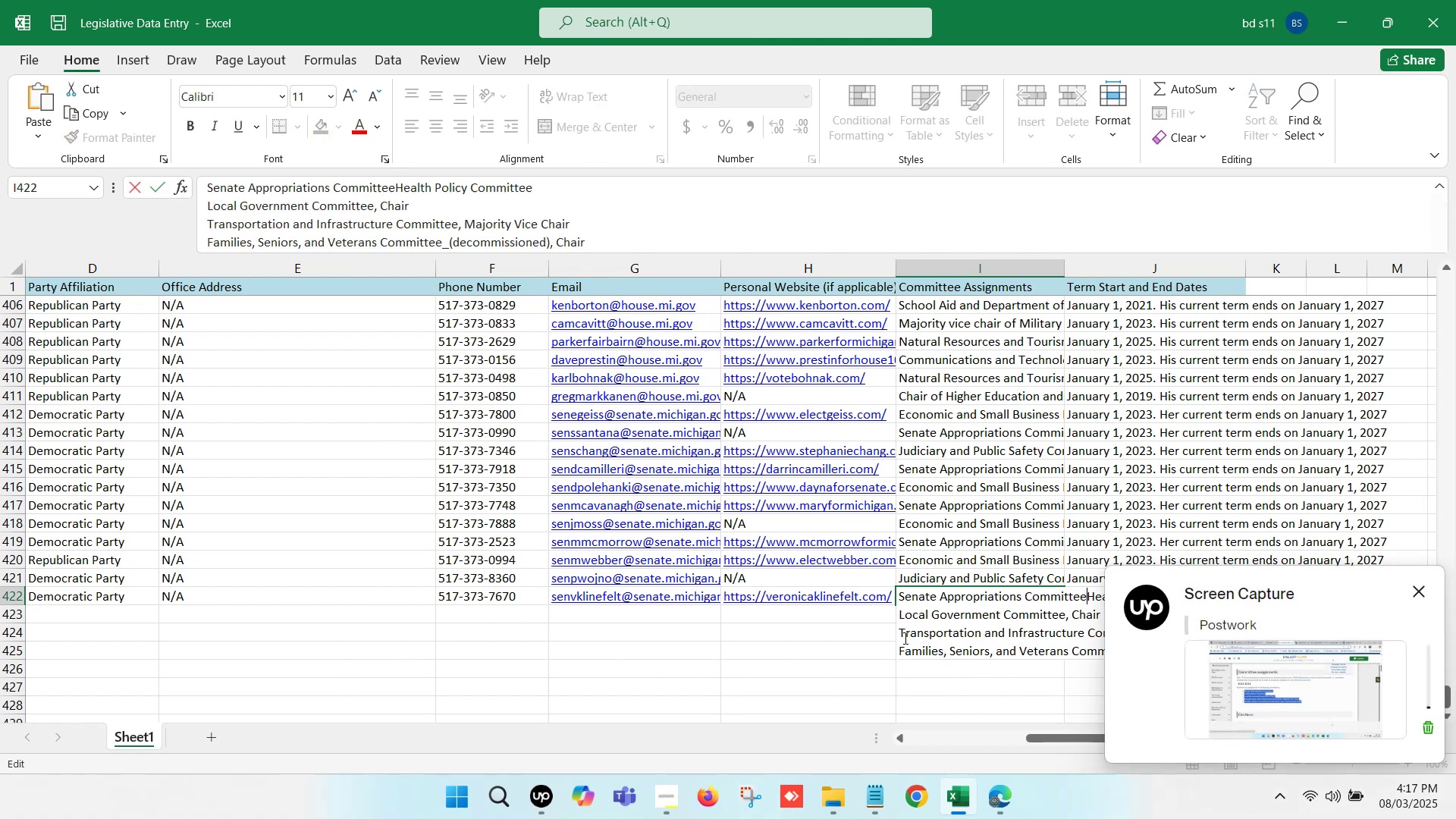 
key(Comma)
 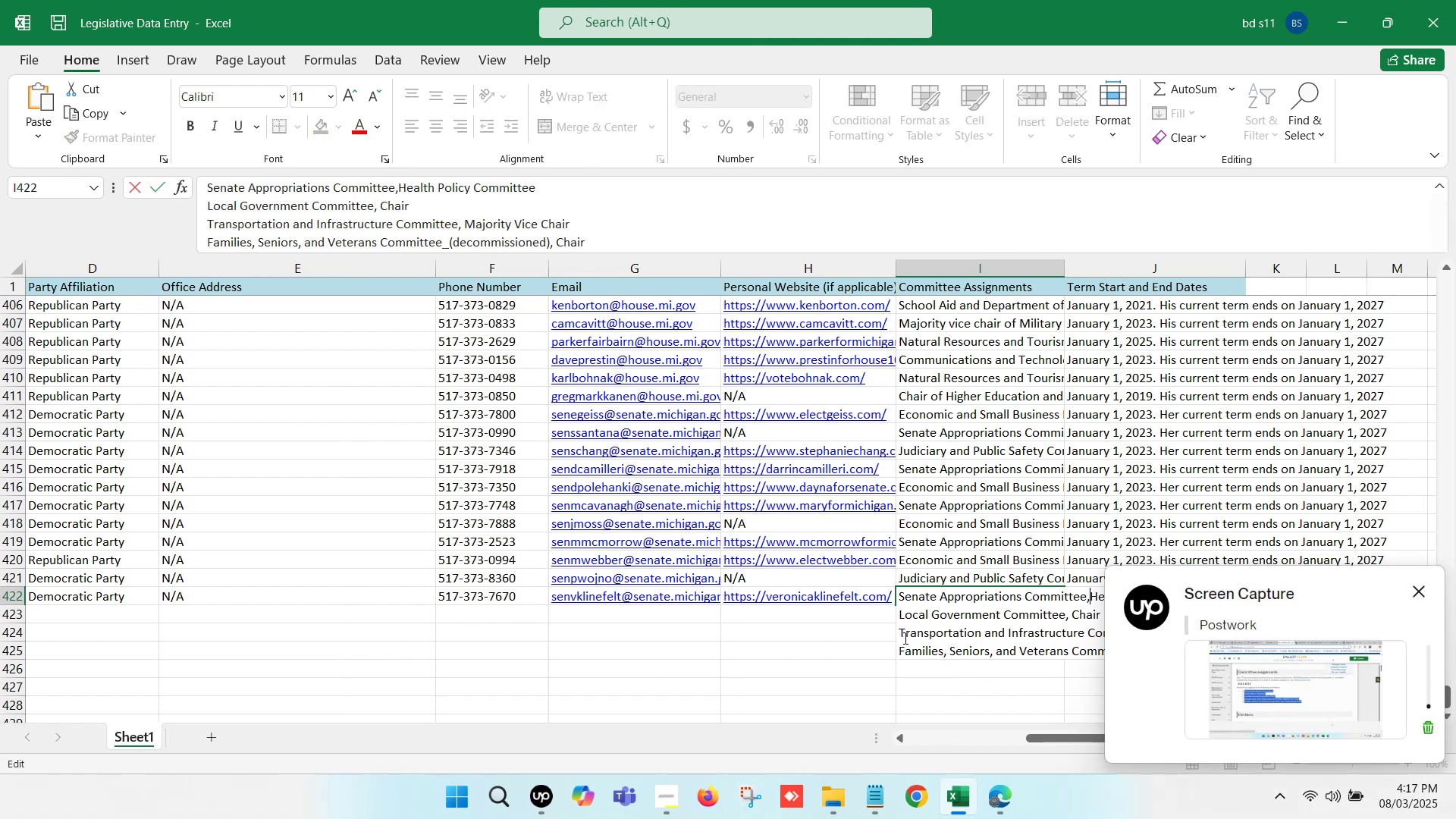 
key(Space)
 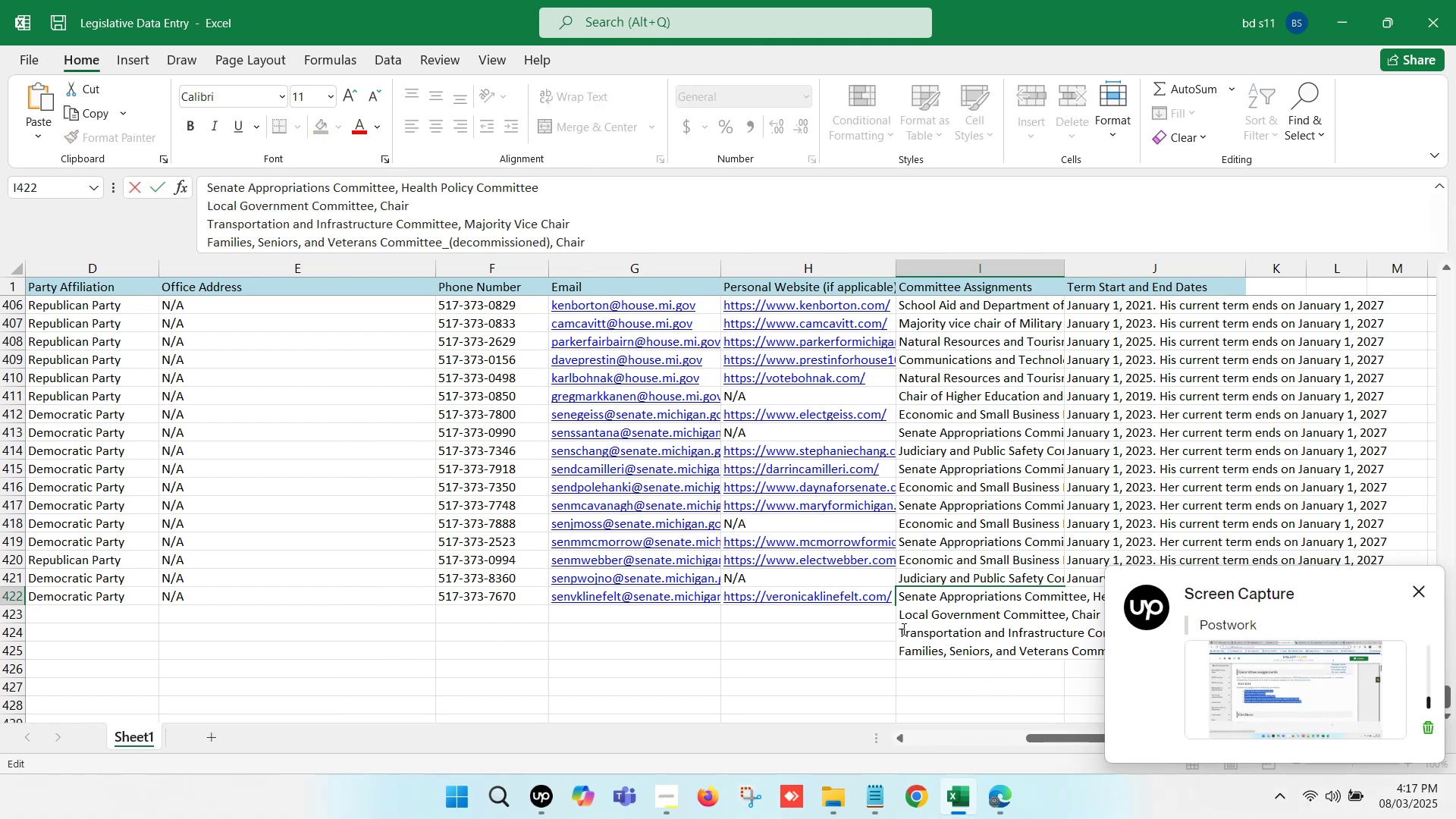 
left_click([901, 620])
 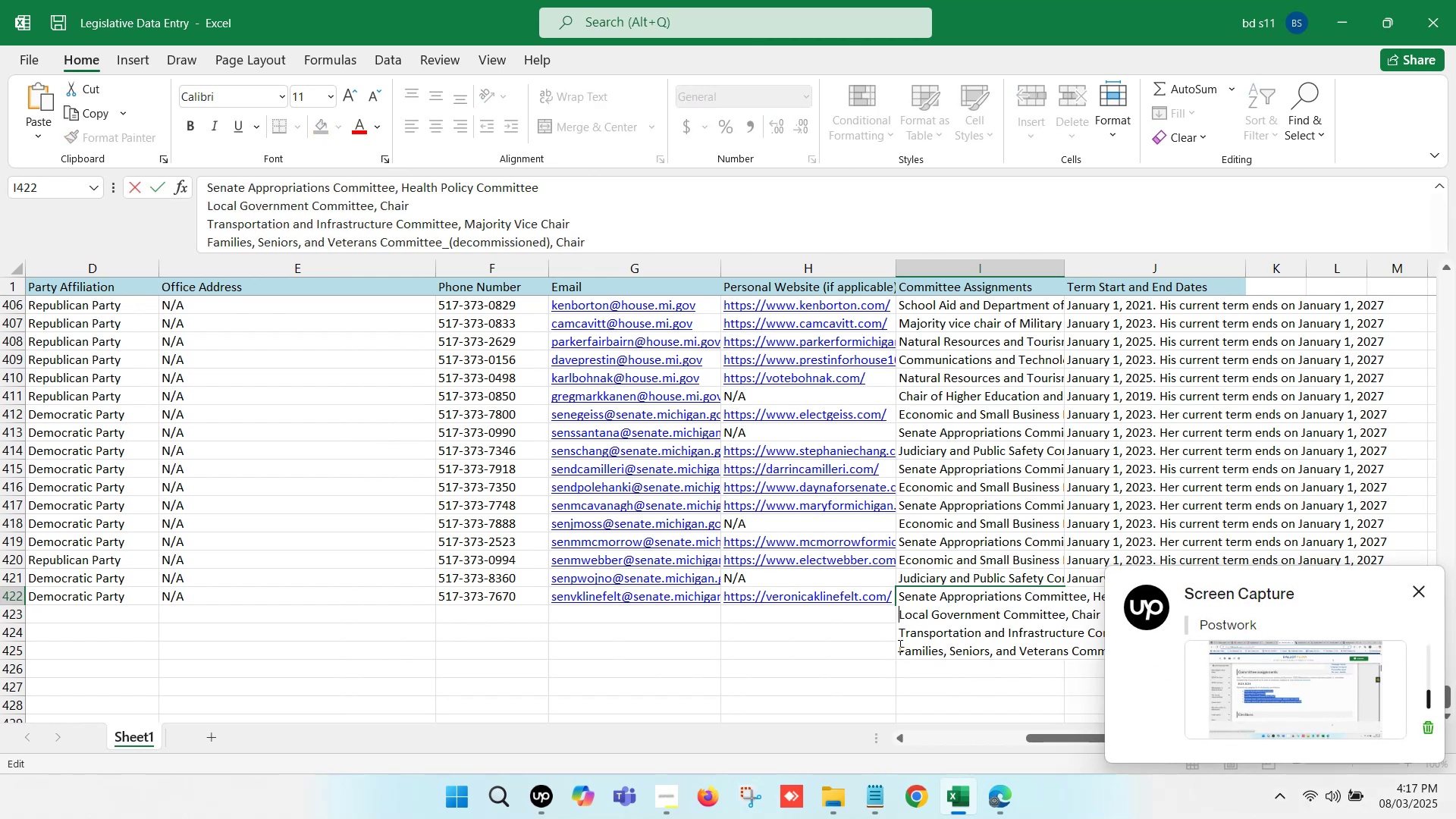 
key(Backspace)
 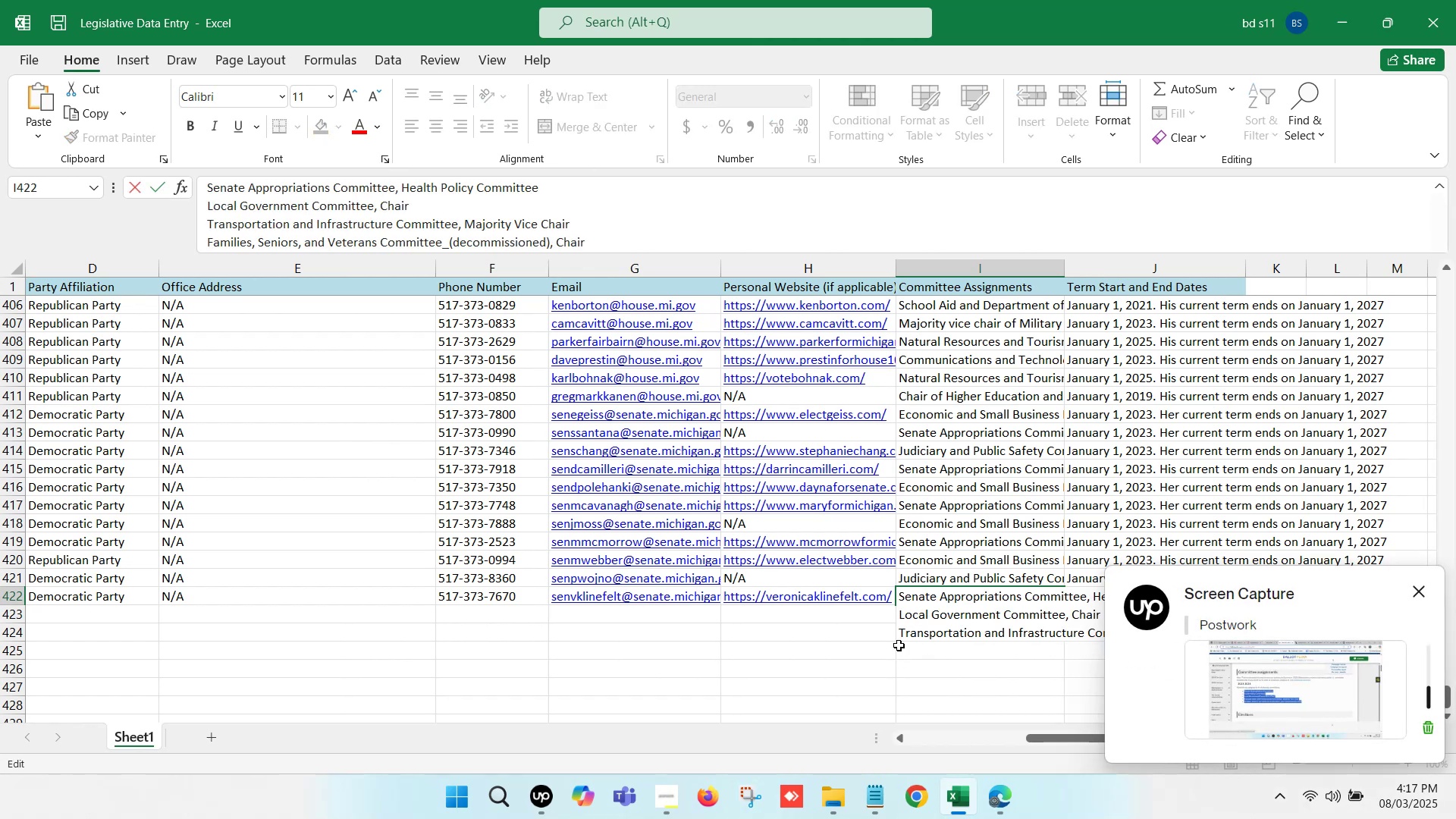 
key(Comma)
 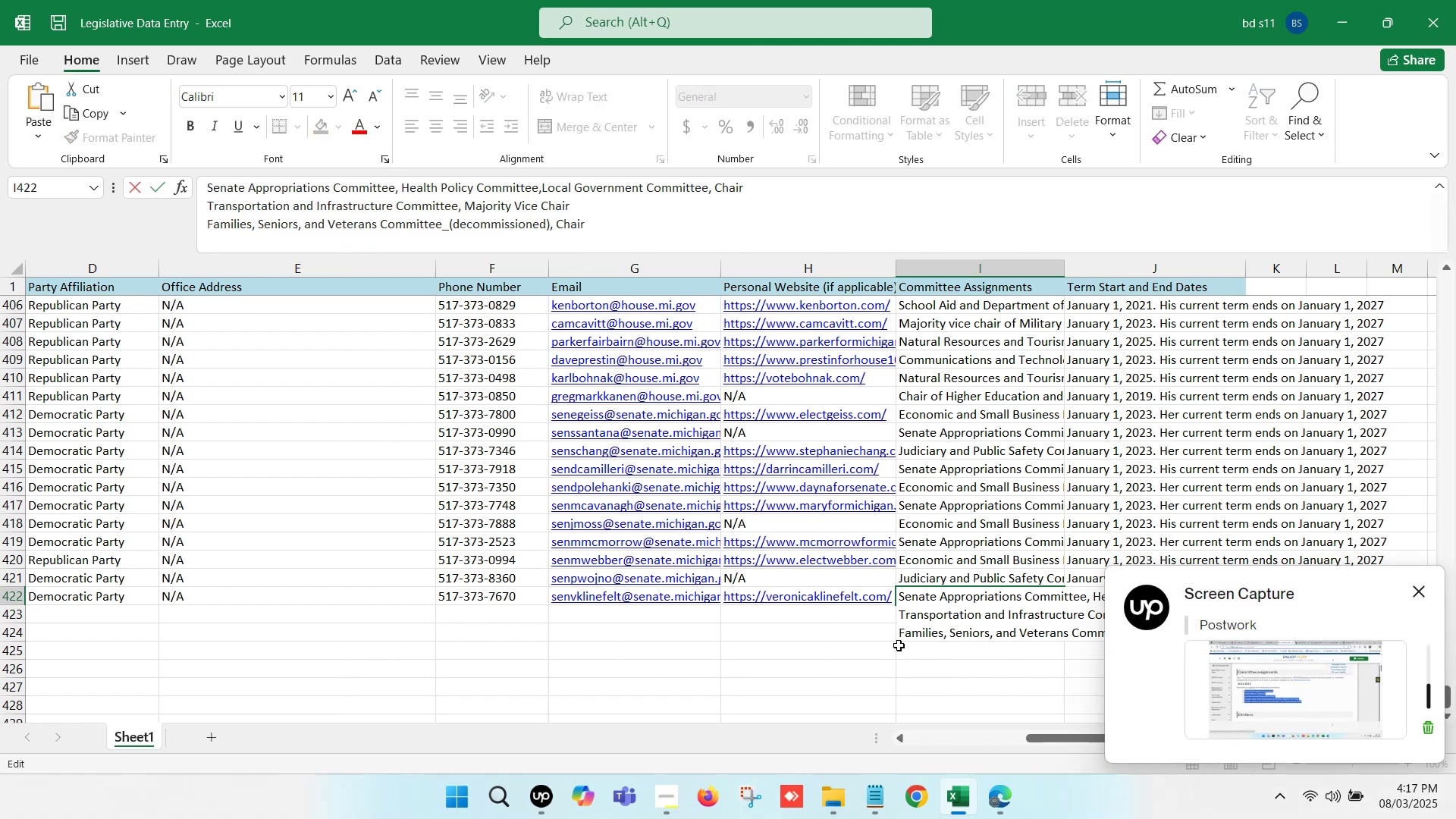 
key(Space)
 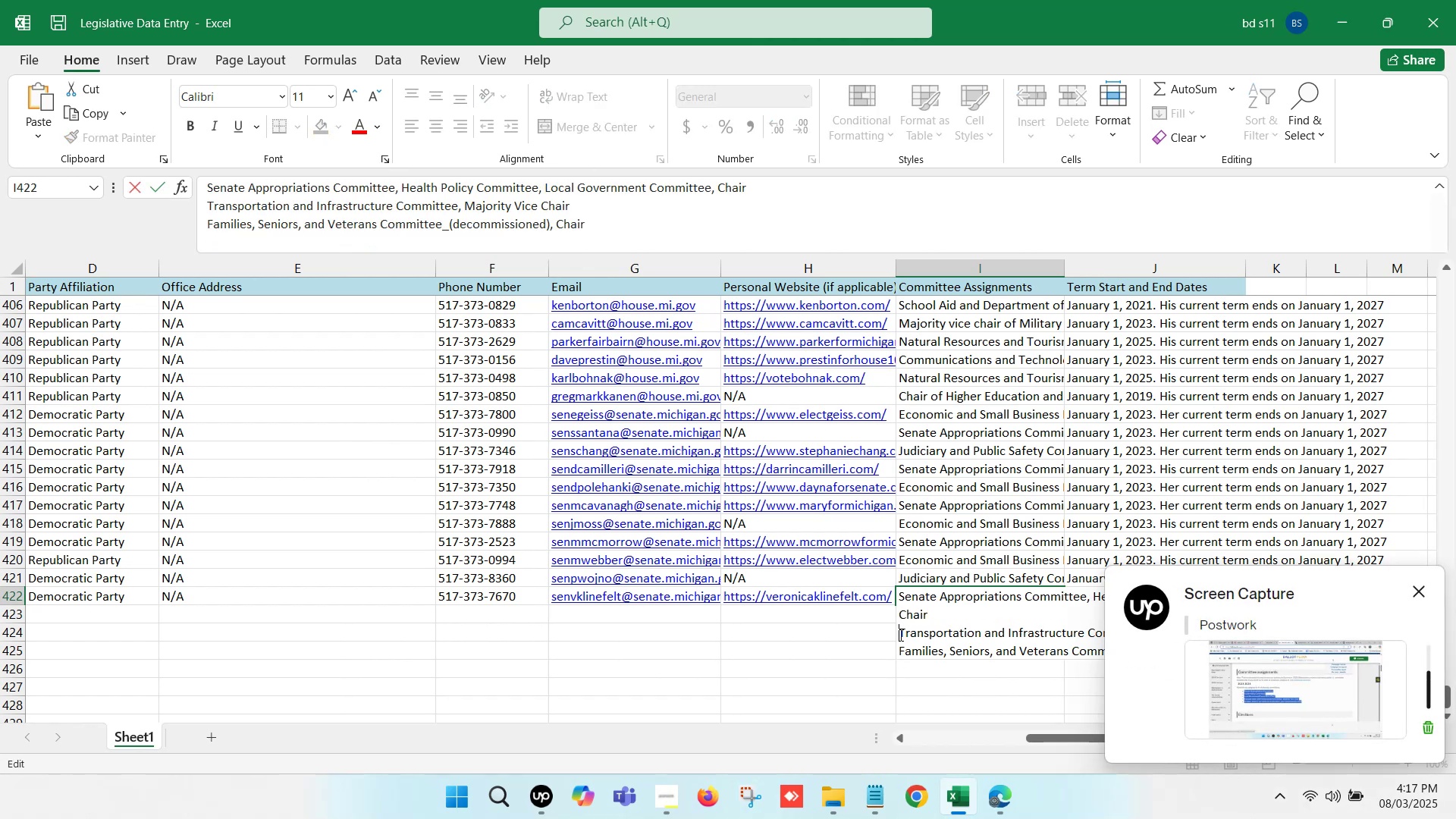 
key(Backspace)
 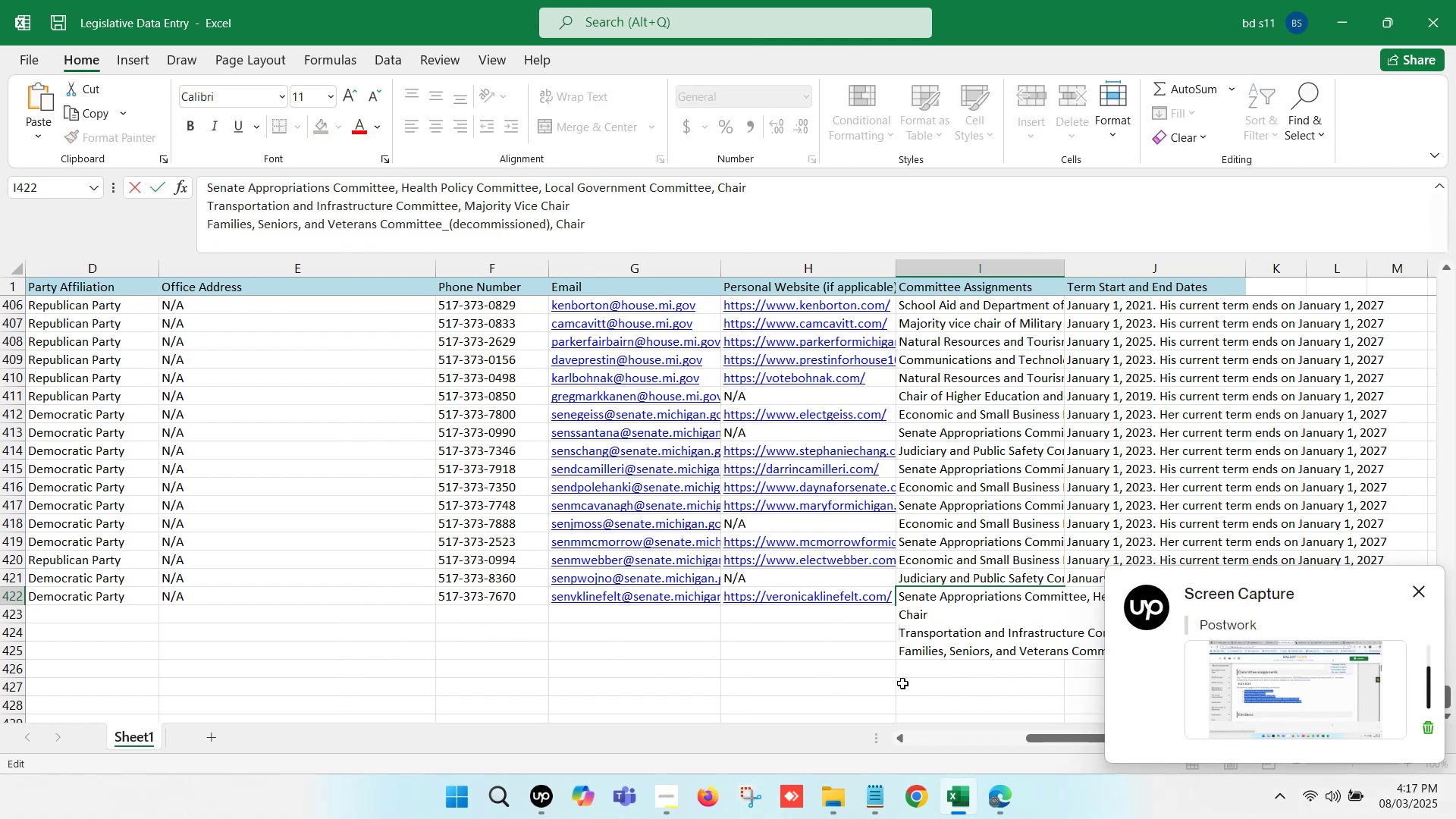 
key(Comma)
 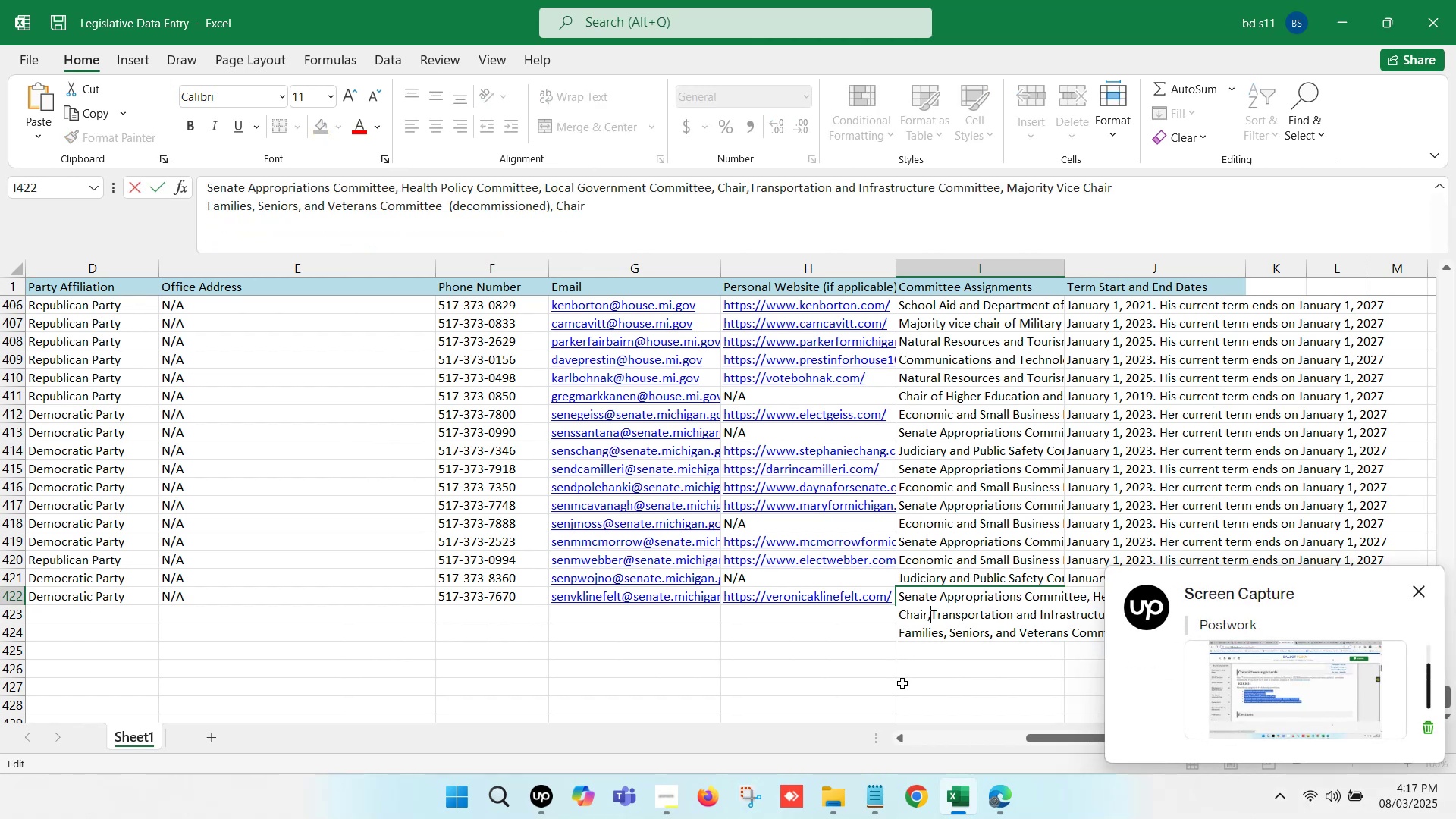 
key(Space)
 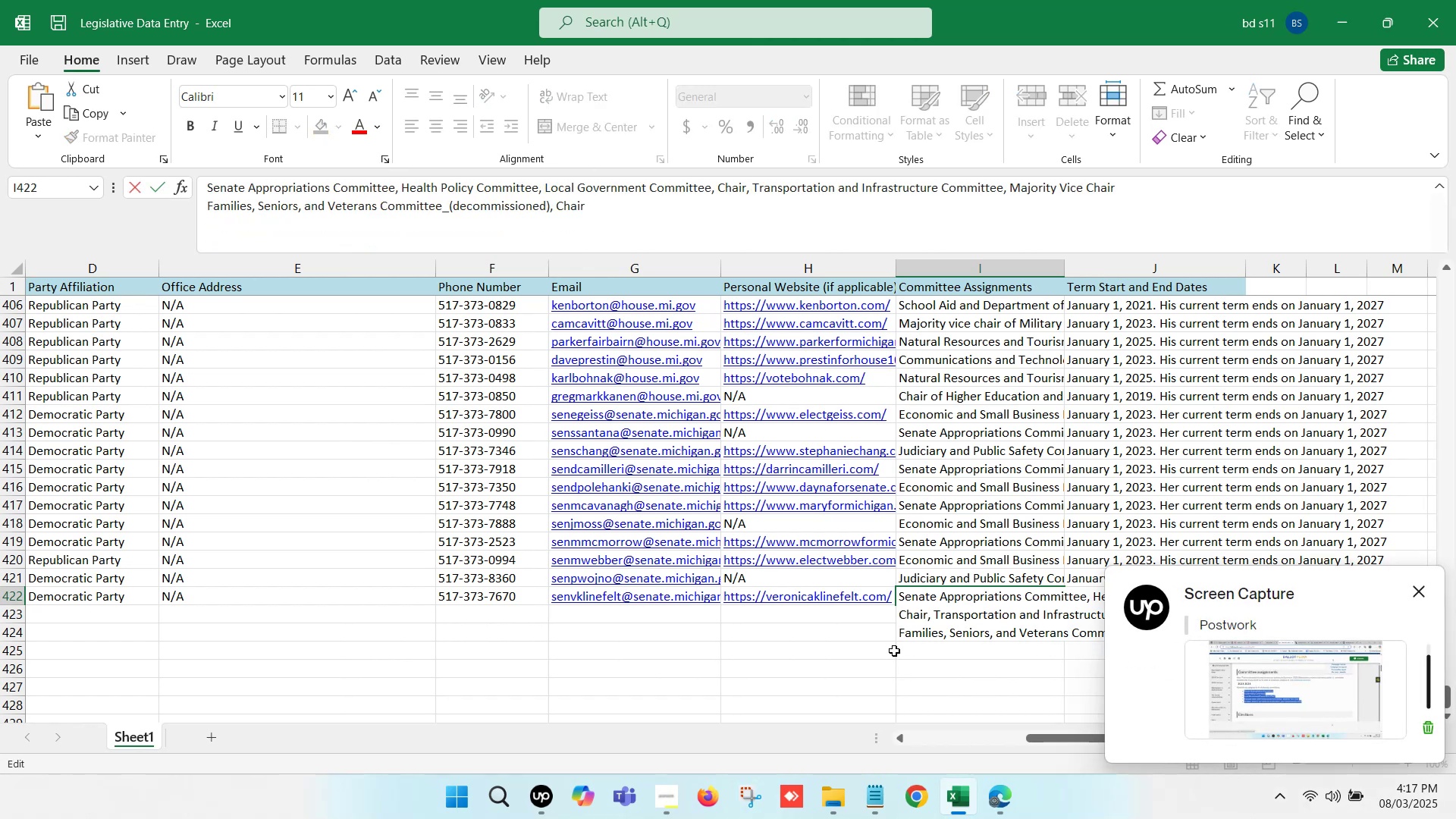 
left_click([898, 632])
 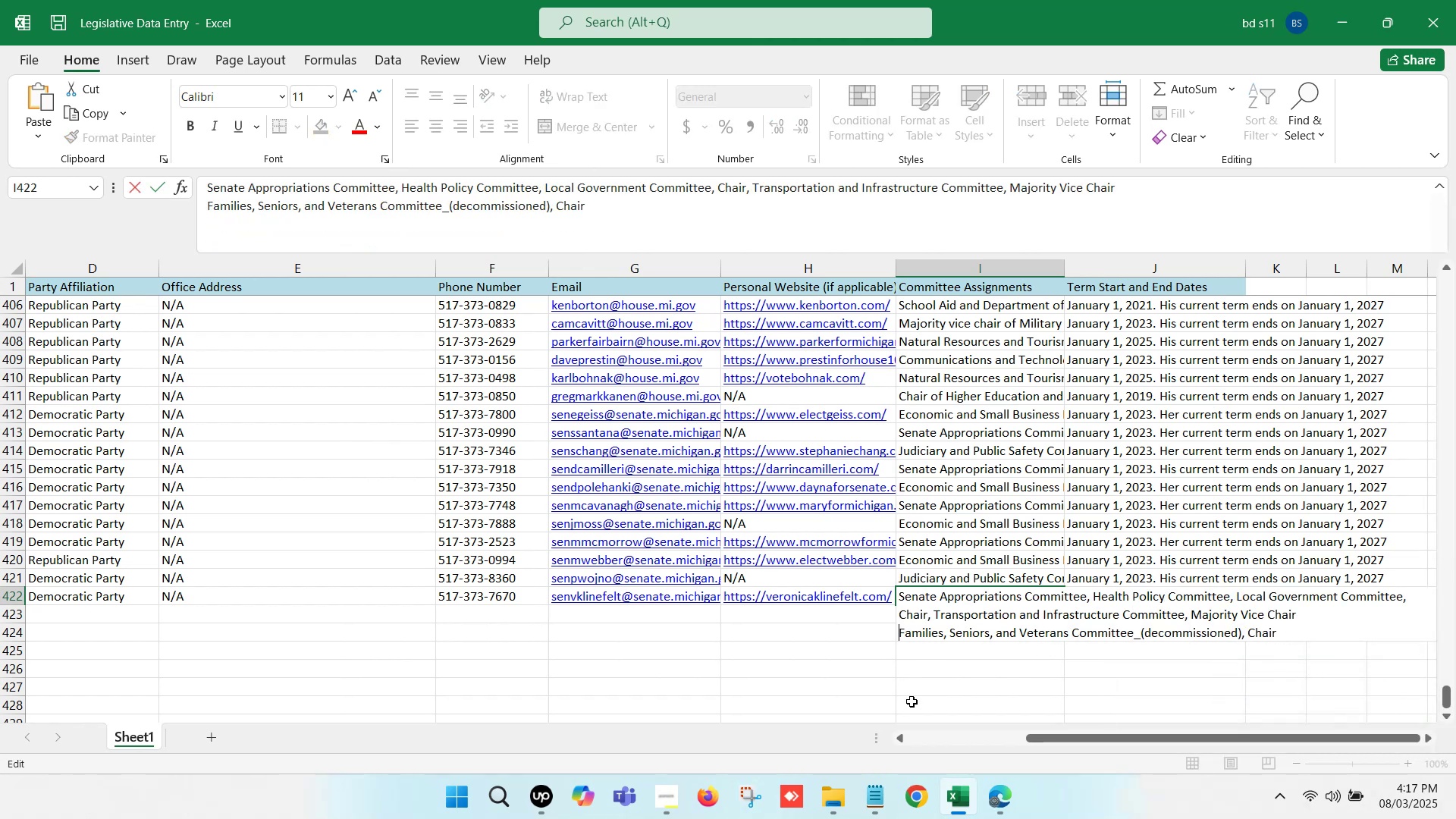 
key(Backspace)
 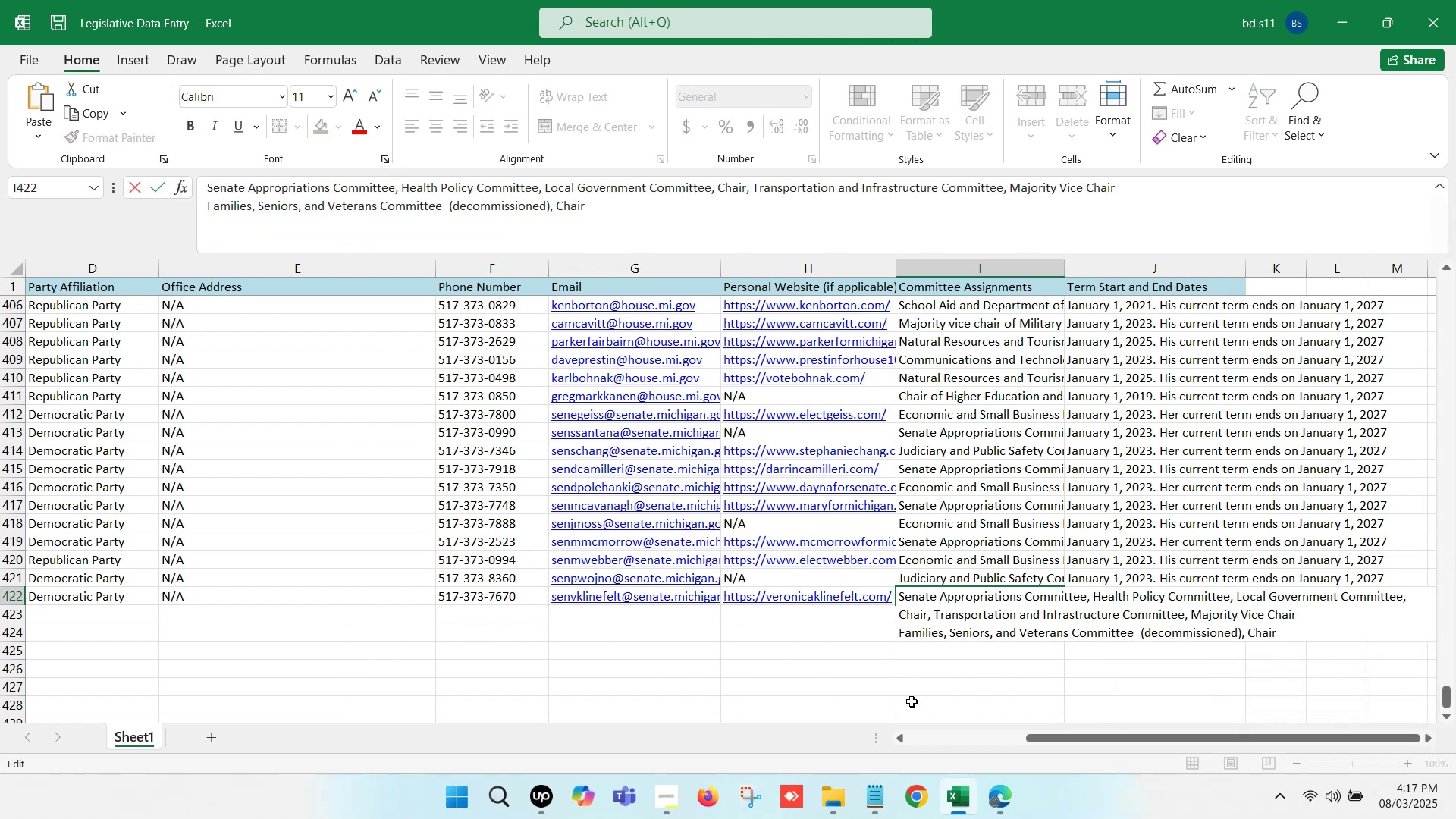 
key(Comma)
 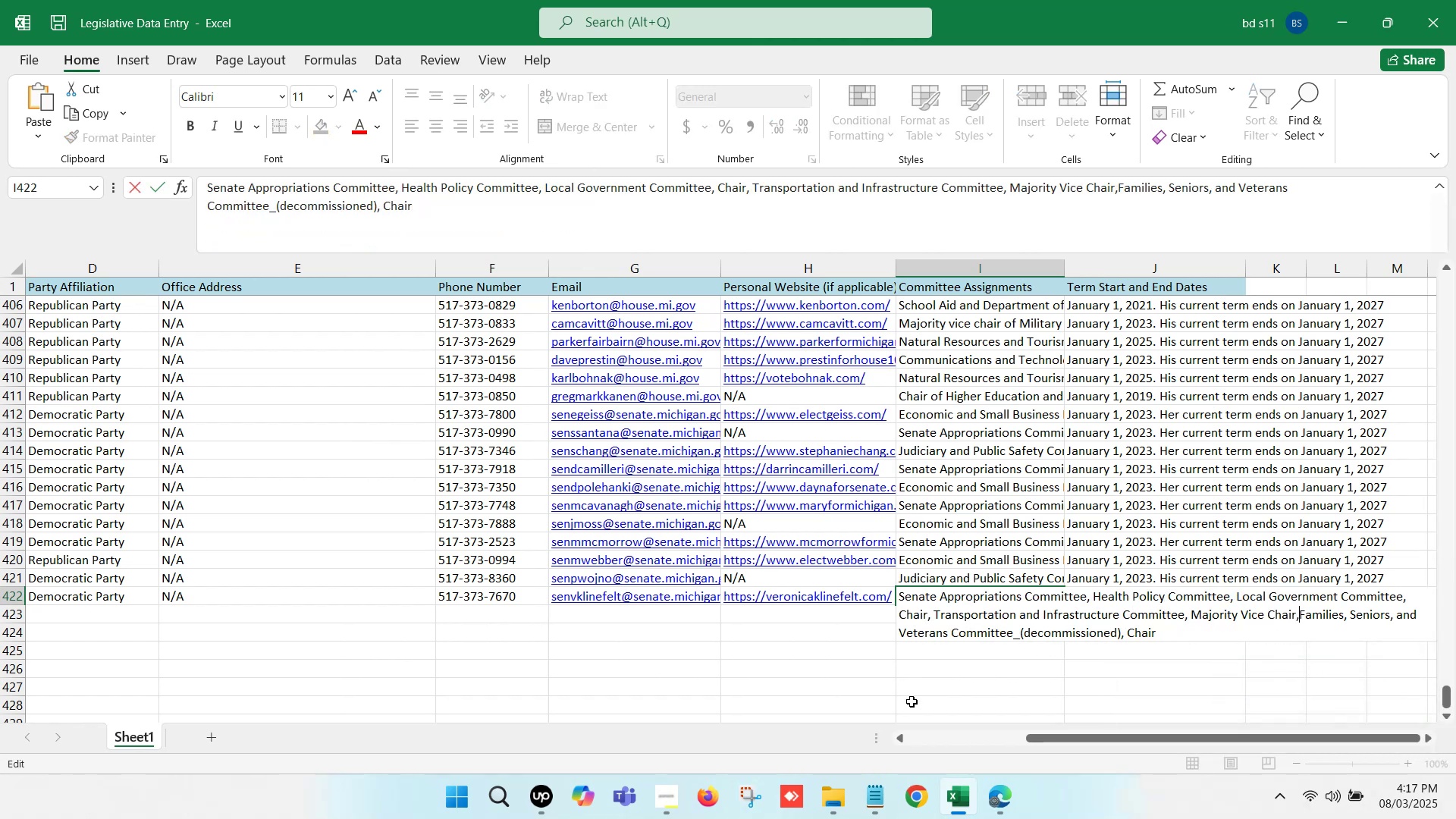 
key(Space)
 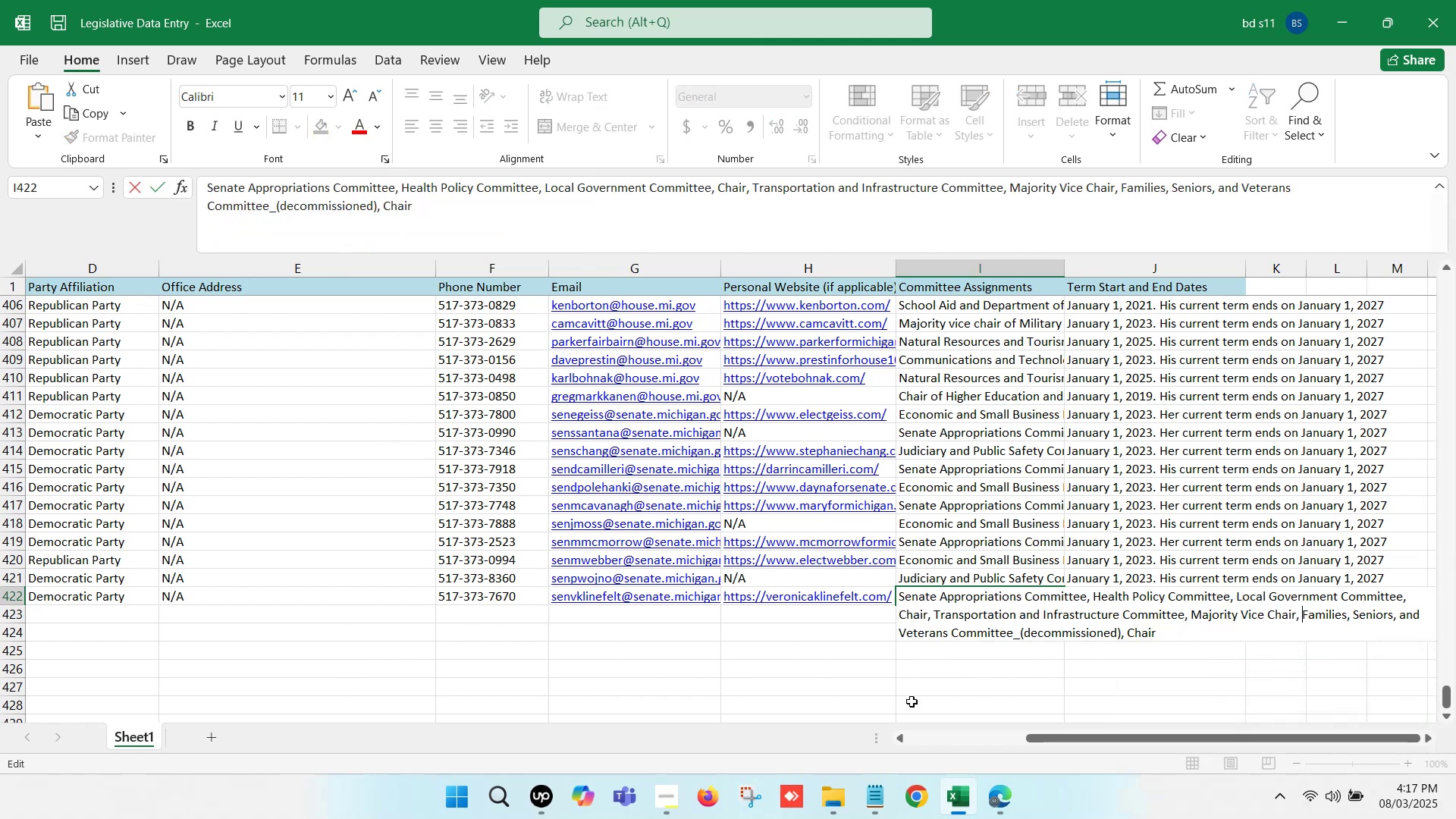 
left_click([873, 682])
 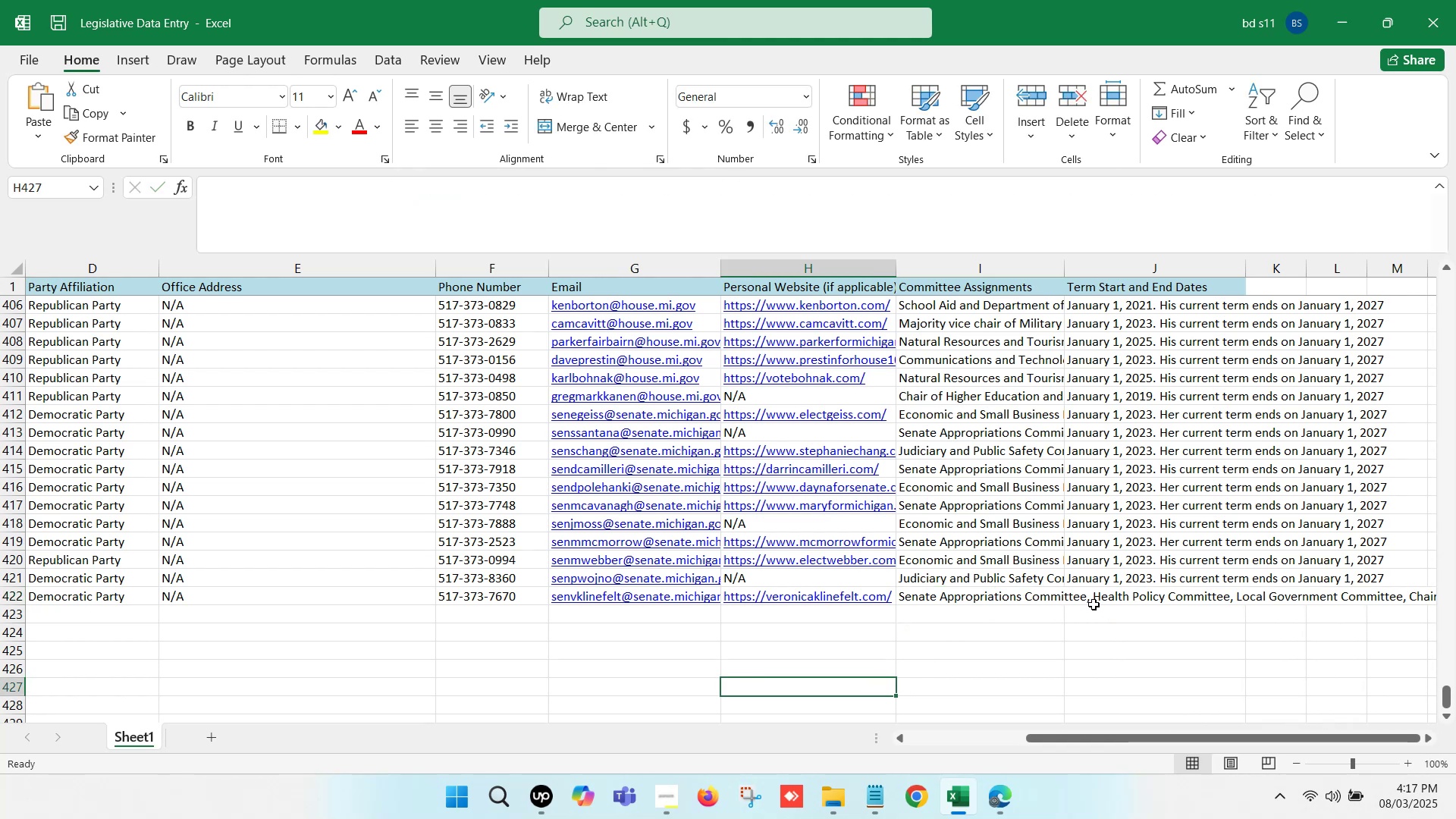 
left_click([1120, 598])
 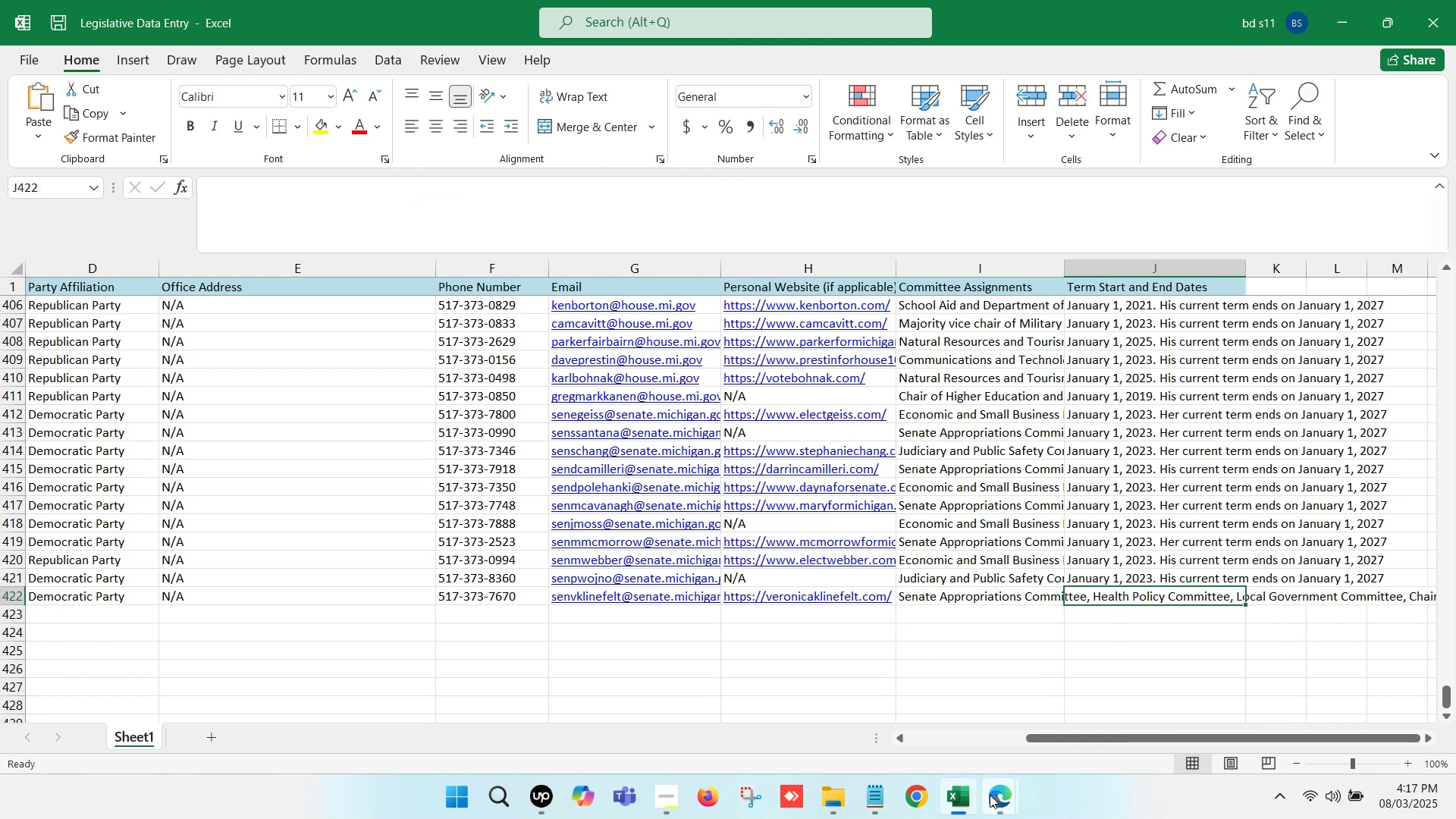 
left_click([990, 795])
 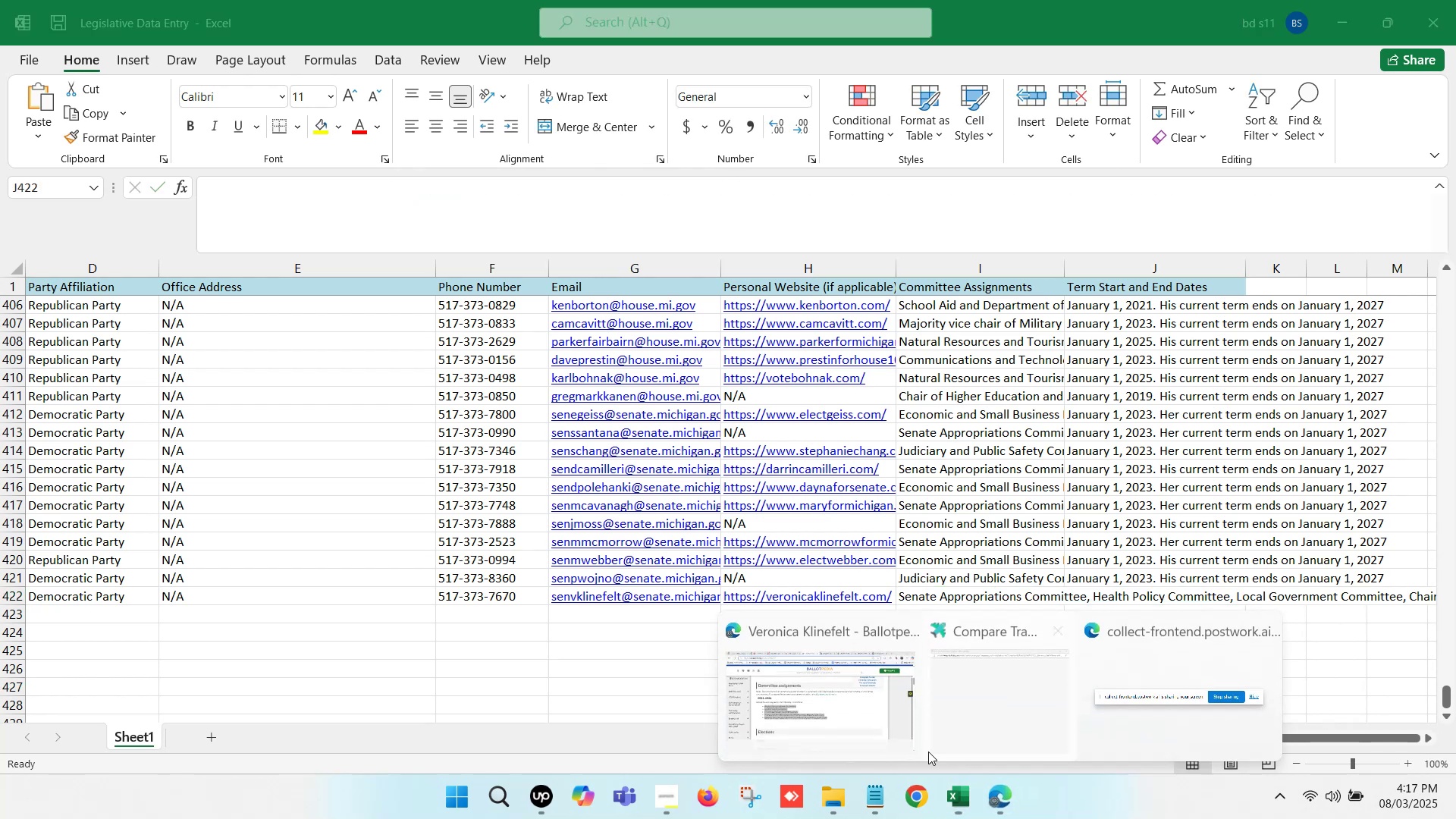 
left_click([810, 700])
 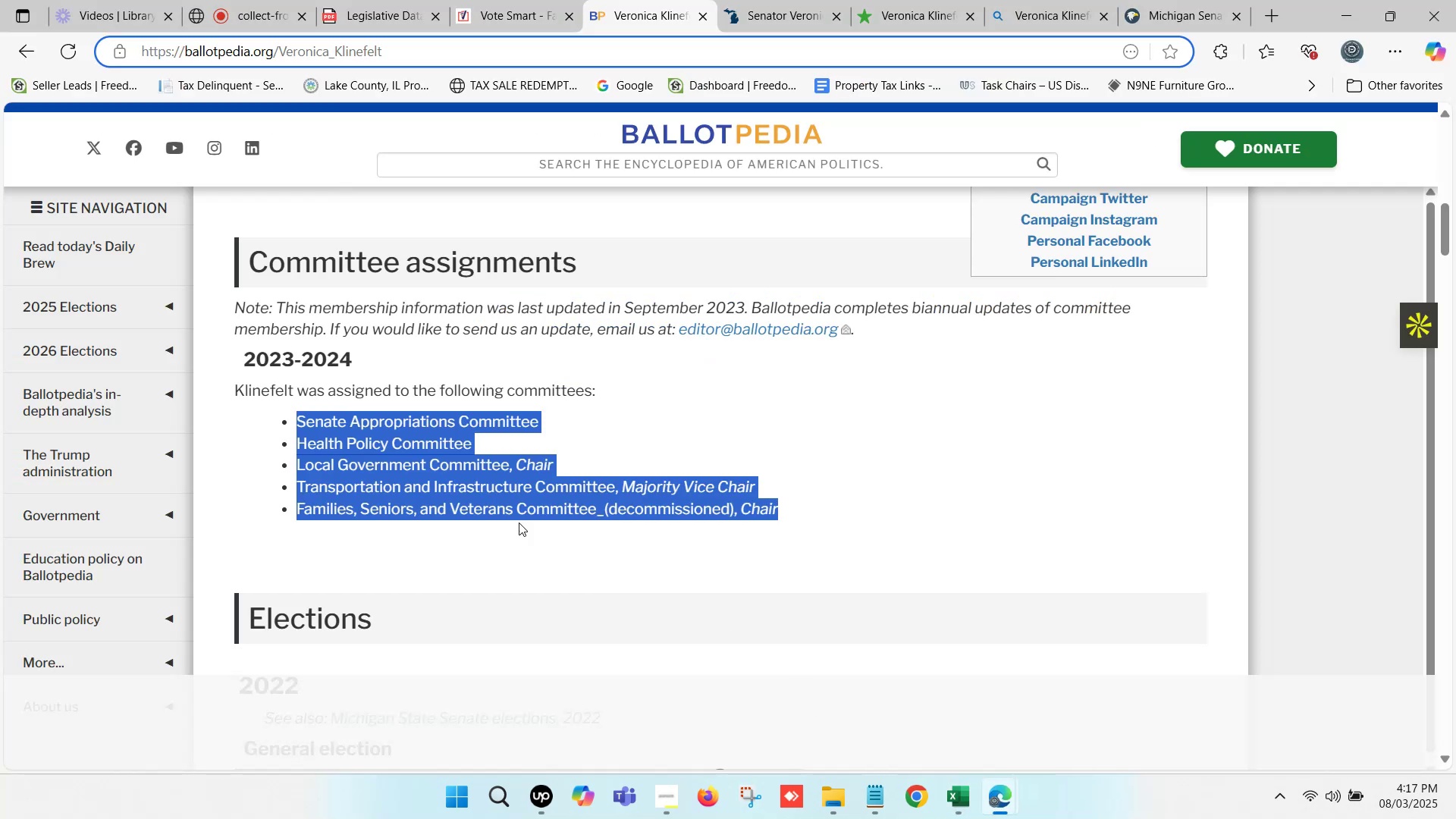 
scroll: coordinate [548, 428], scroll_direction: up, amount: 9.0
 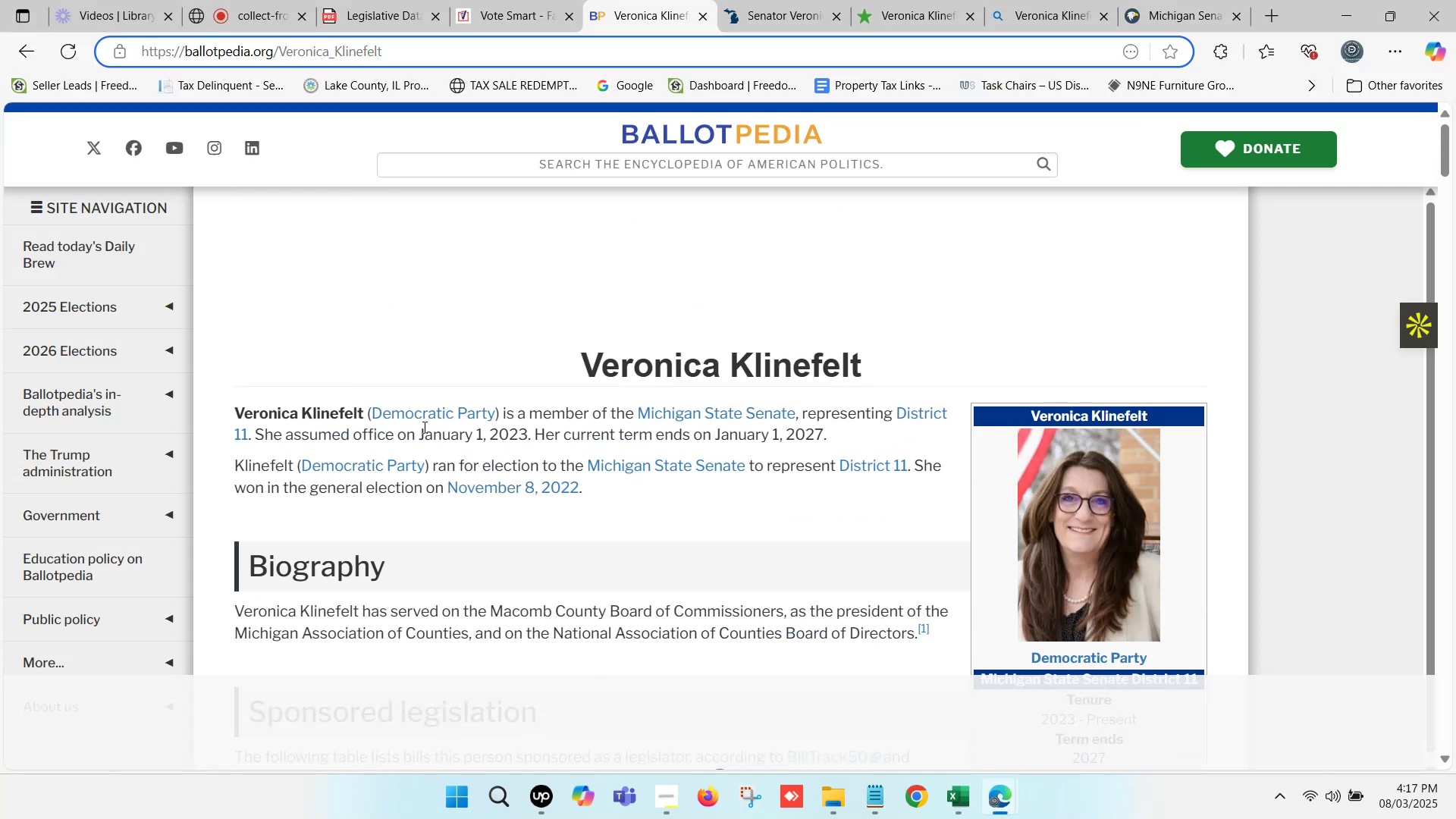 
left_click_drag(start_coordinate=[420, 428], to_coordinate=[821, 431])
 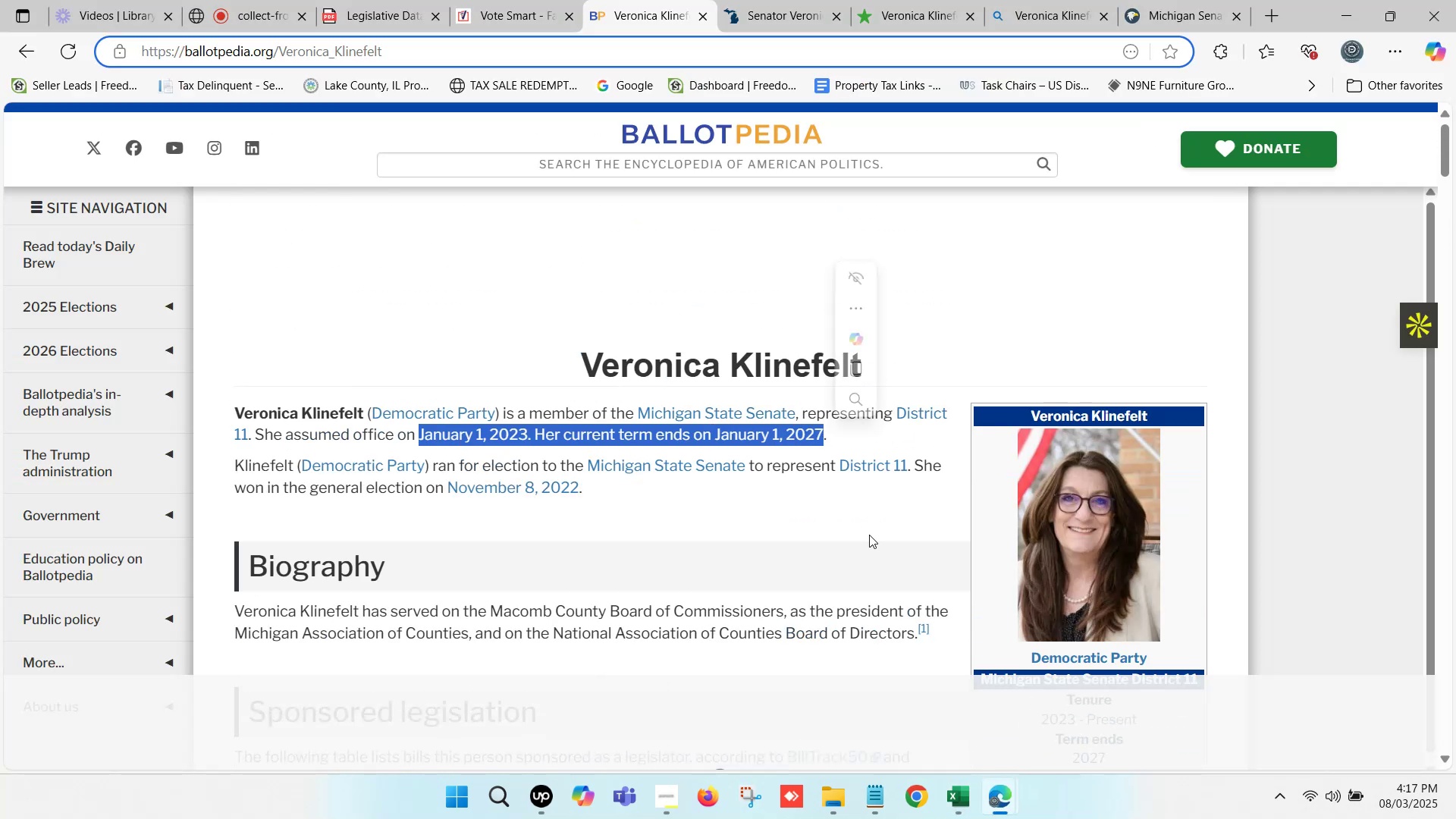 
key(Control+ControlLeft)
 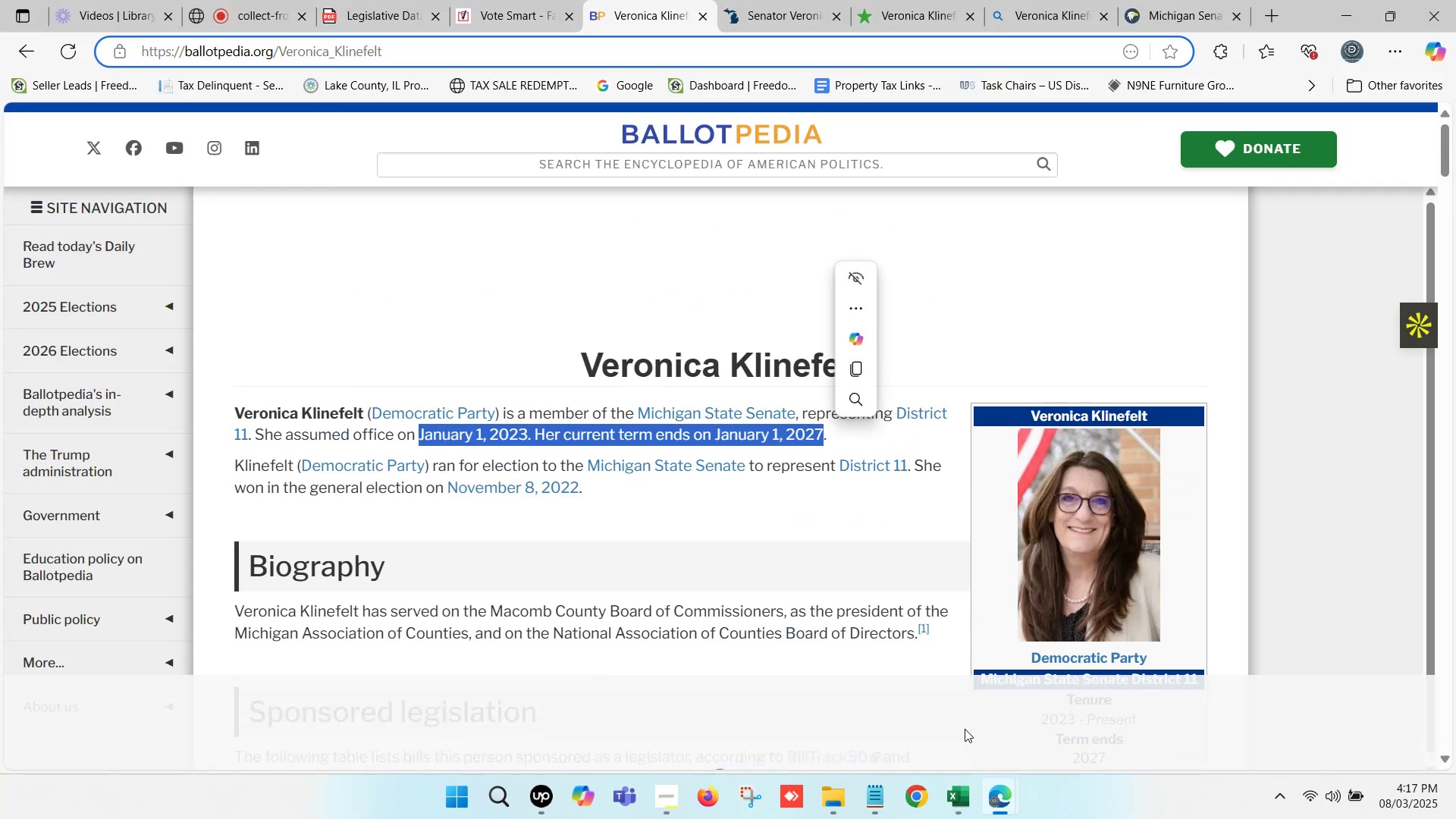 
key(Control+C)
 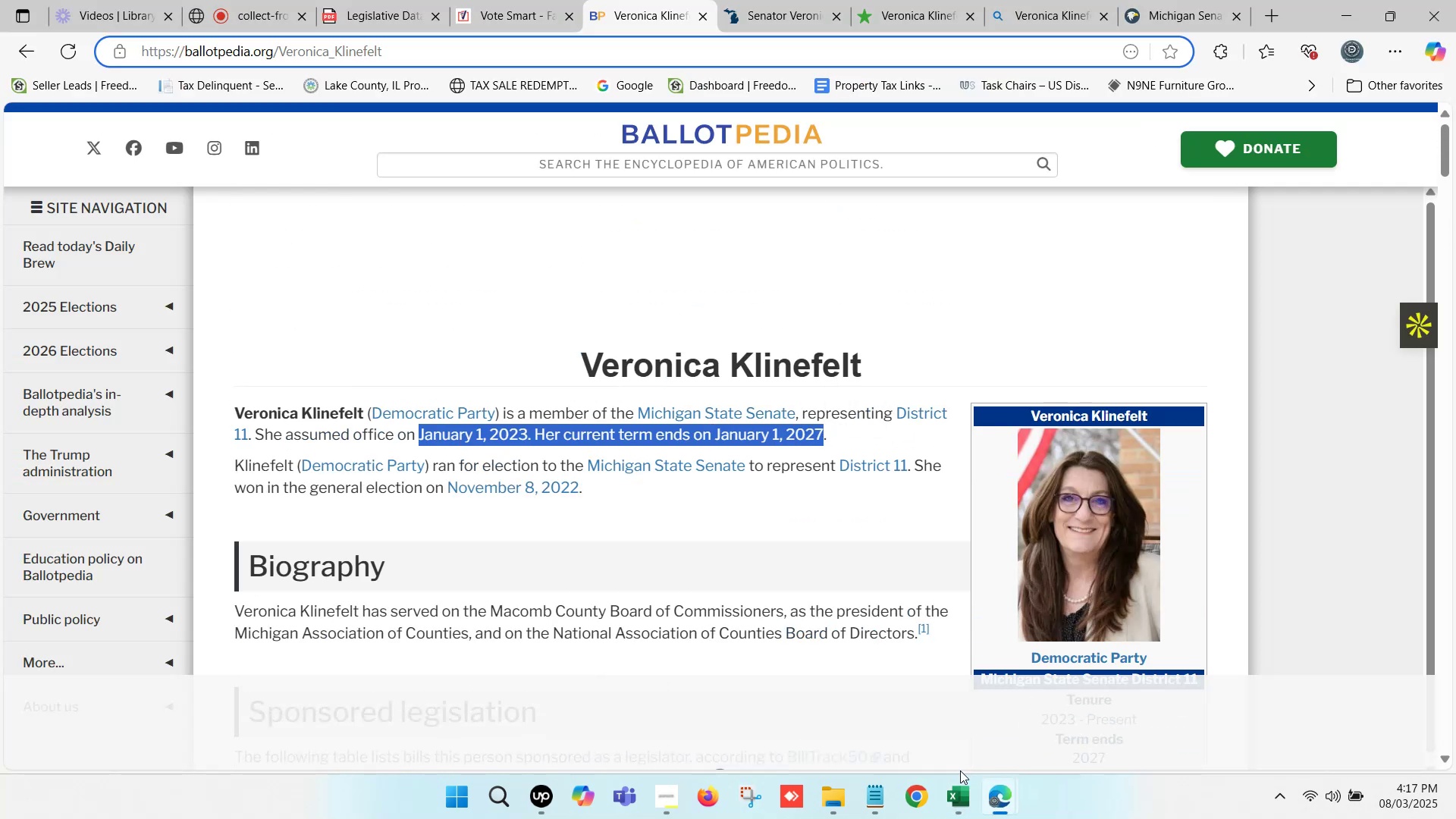 
left_click([959, 782])
 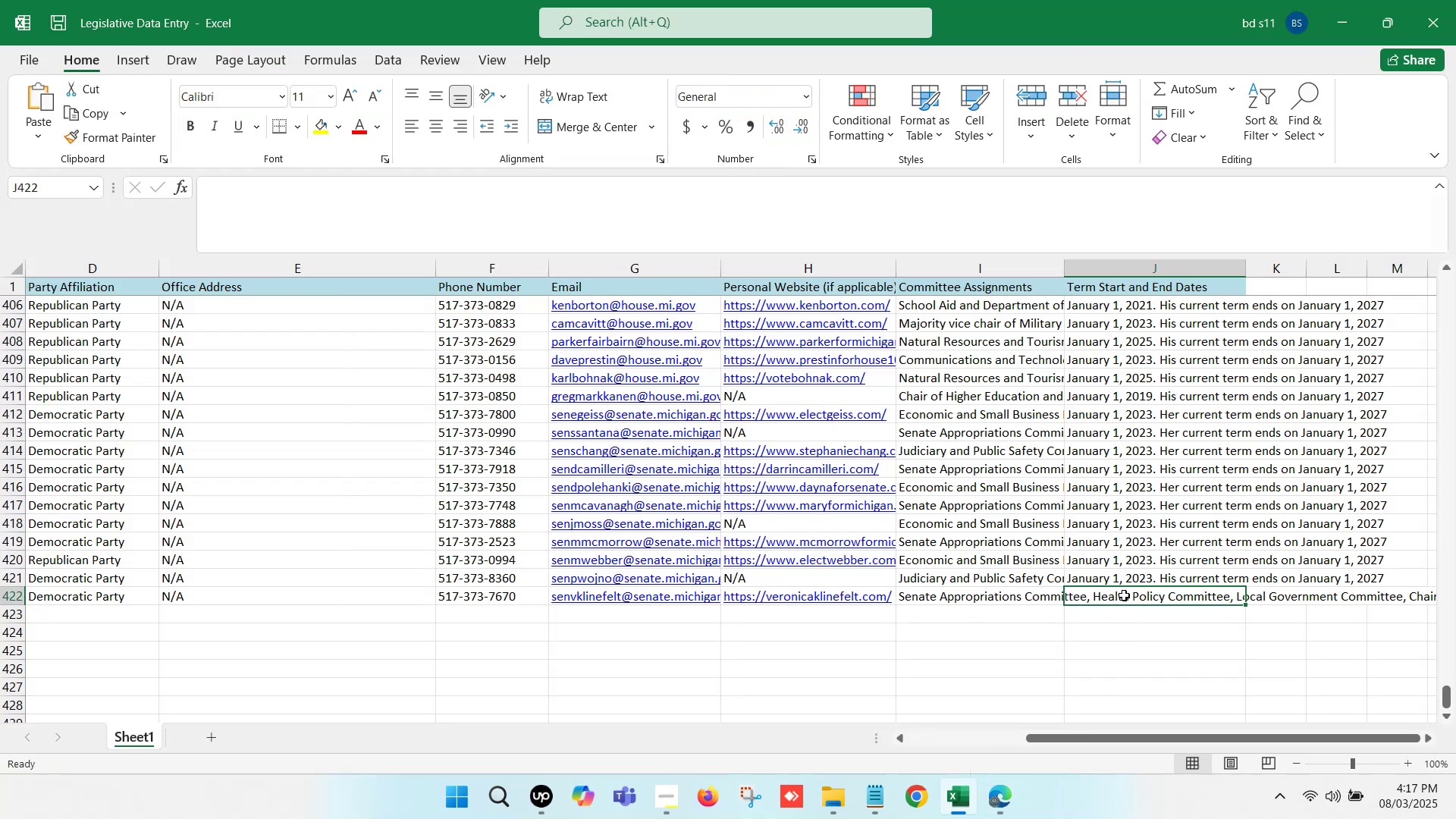 
double_click([1122, 593])
 